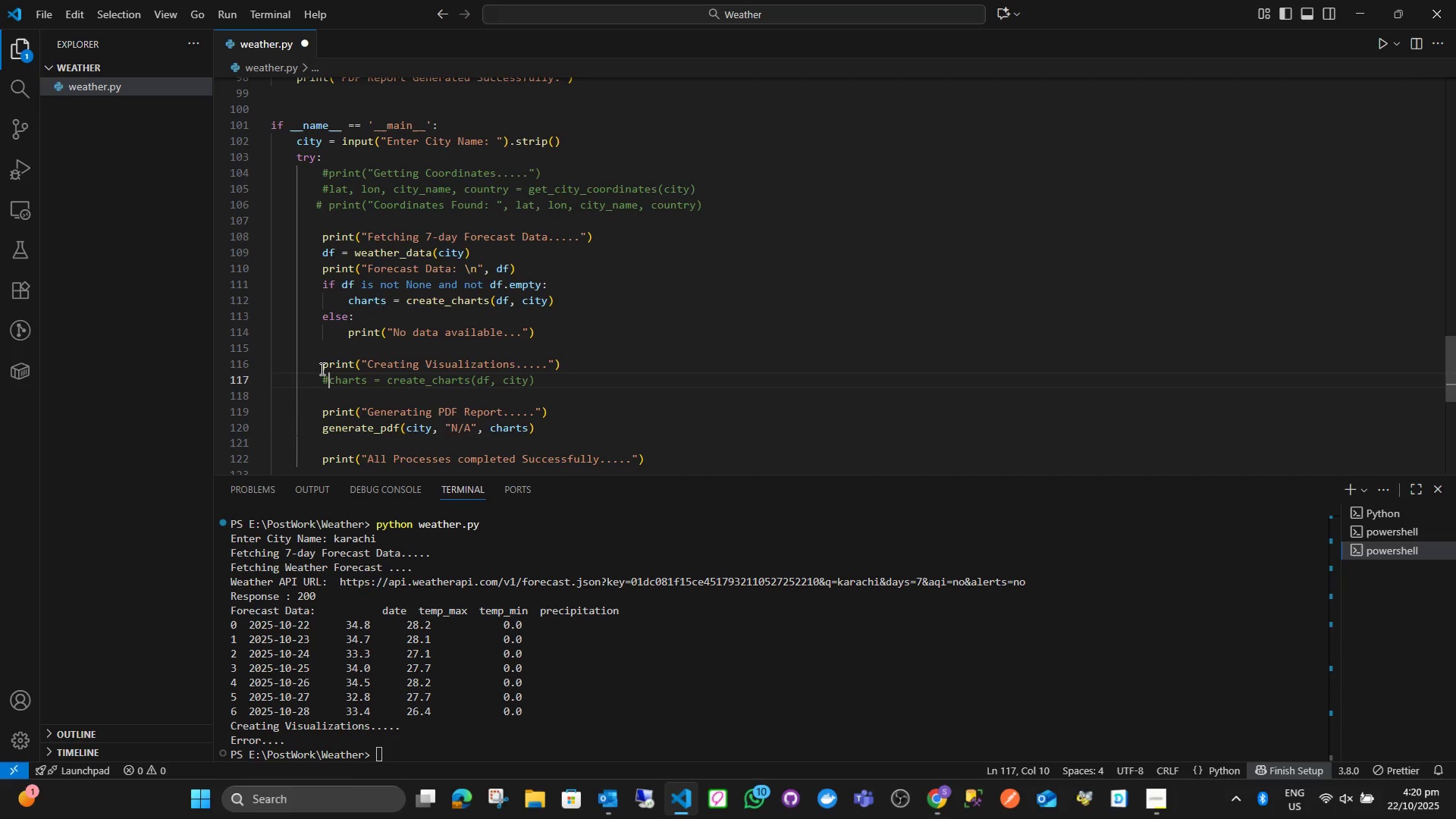 
left_click([321, 369])
 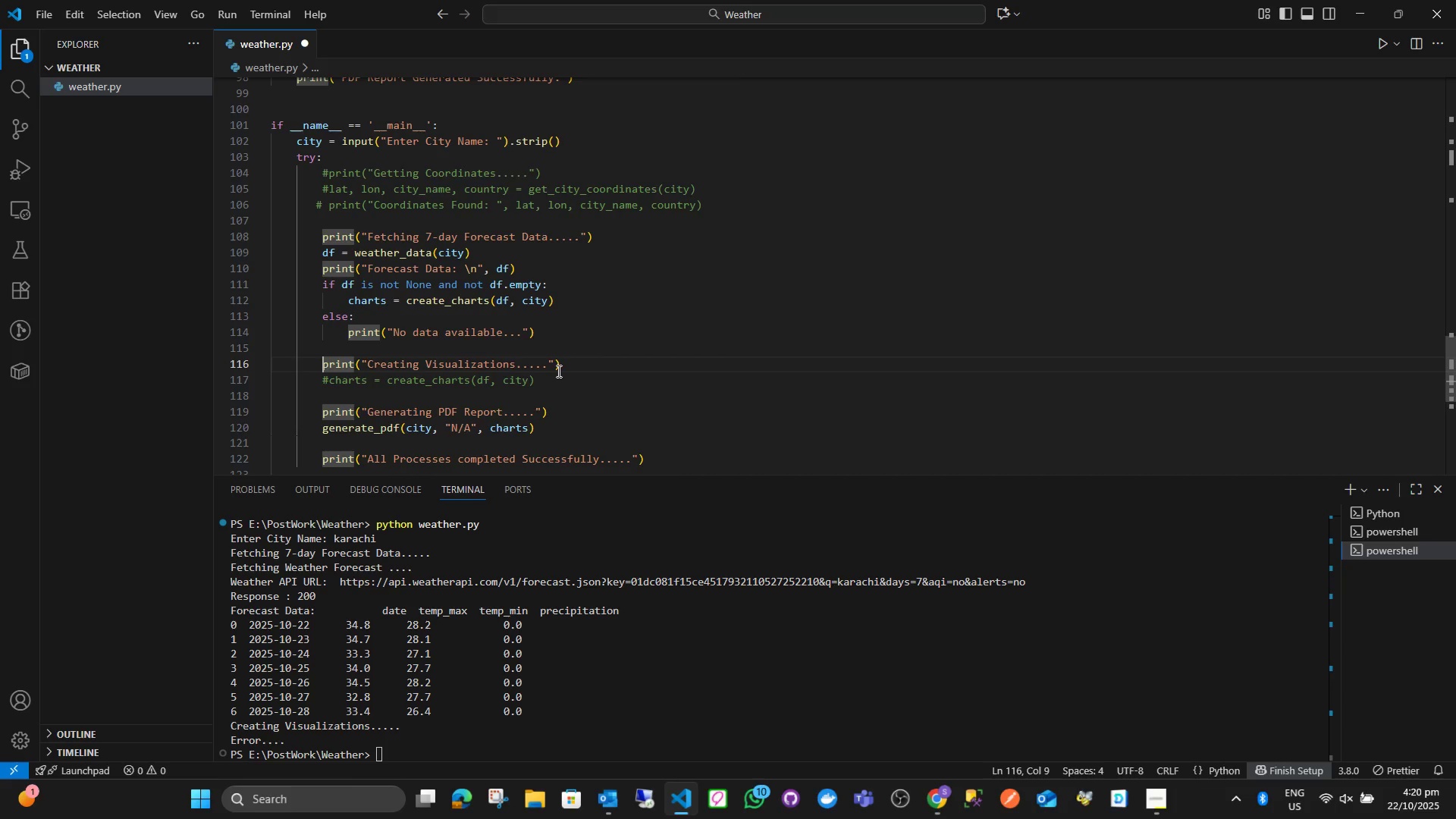 
left_click_drag(start_coordinate=[568, 372], to_coordinate=[324, 367])
 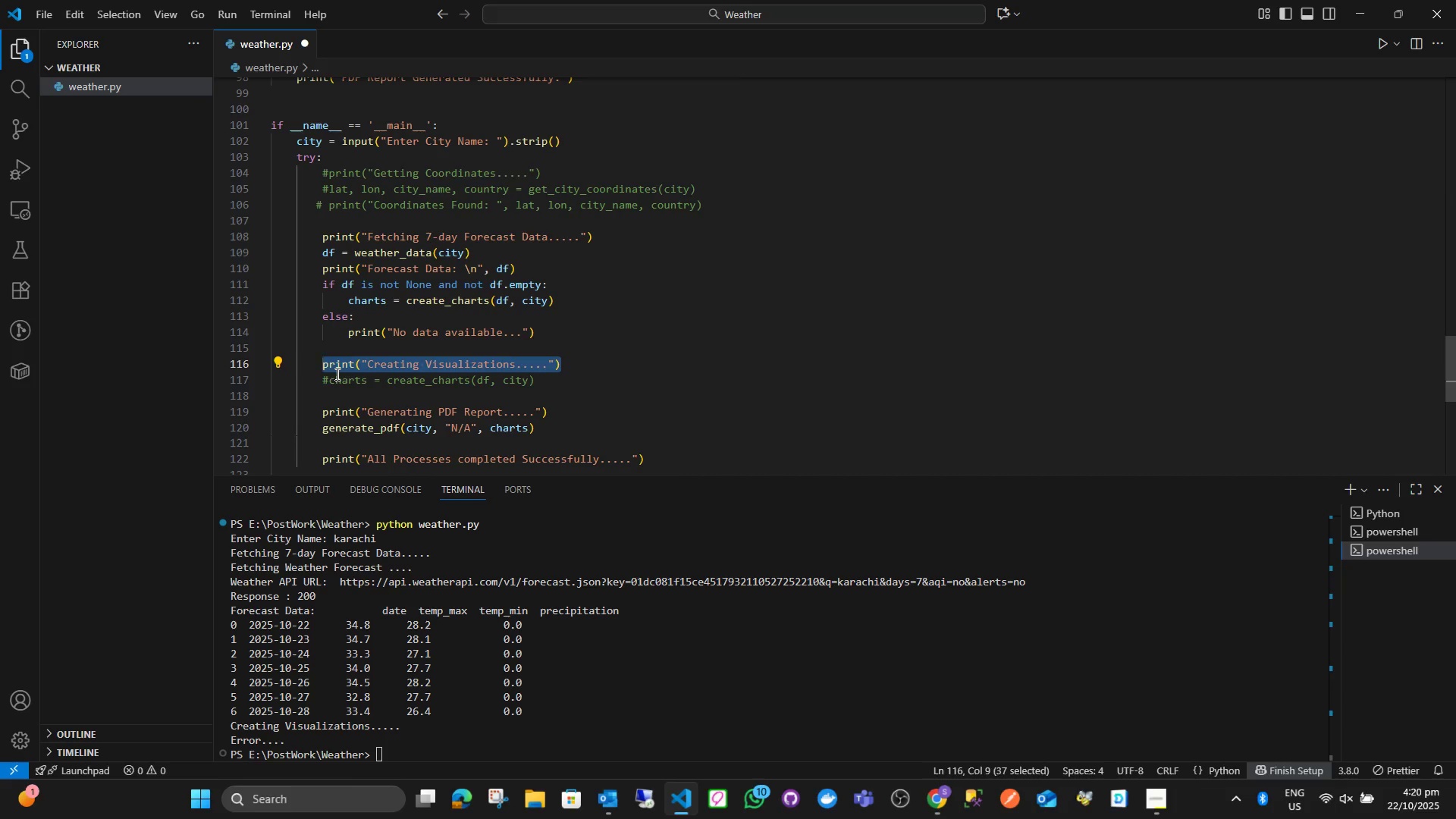 
key(Control+C)
 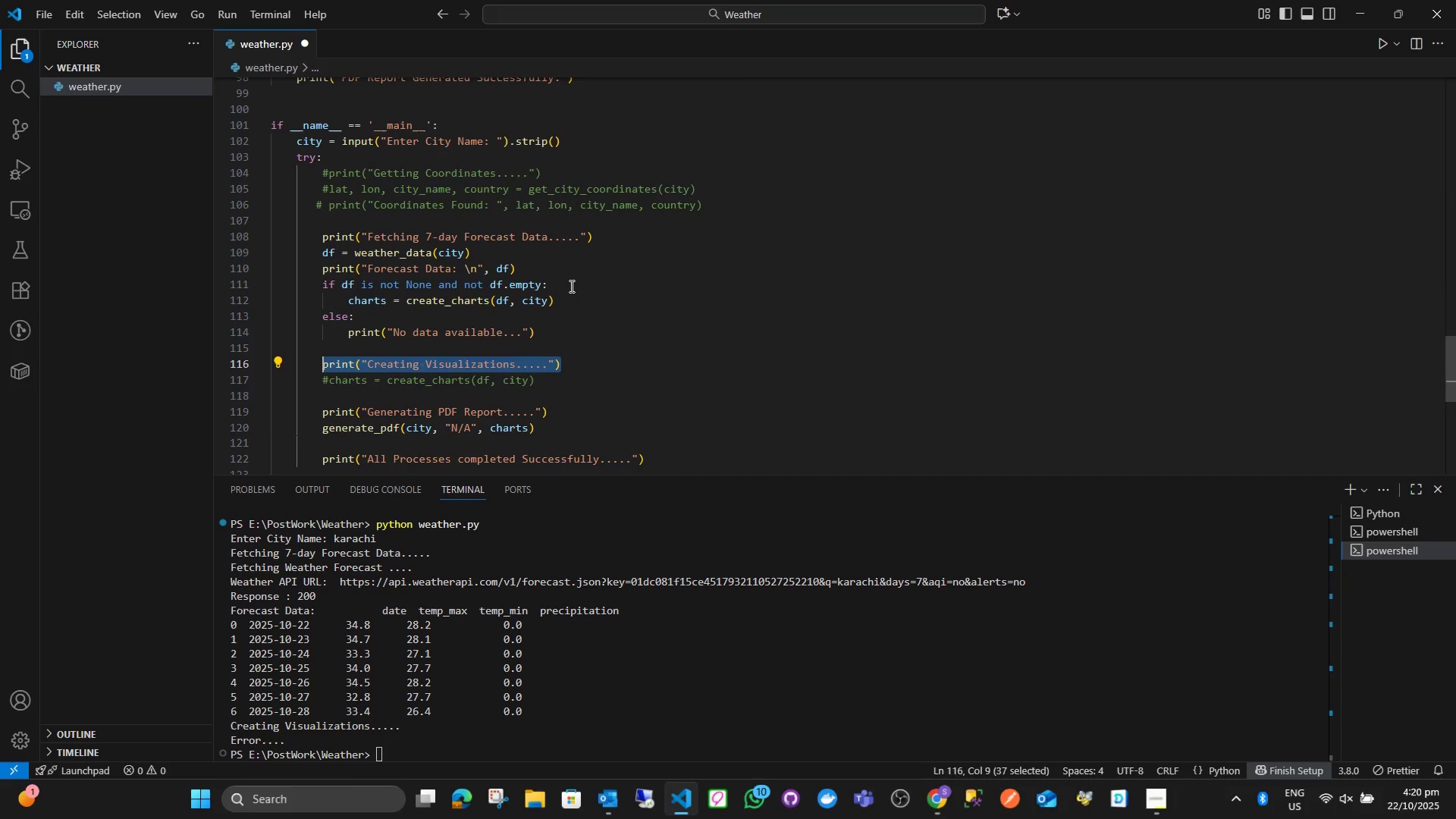 
left_click([570, 286])
 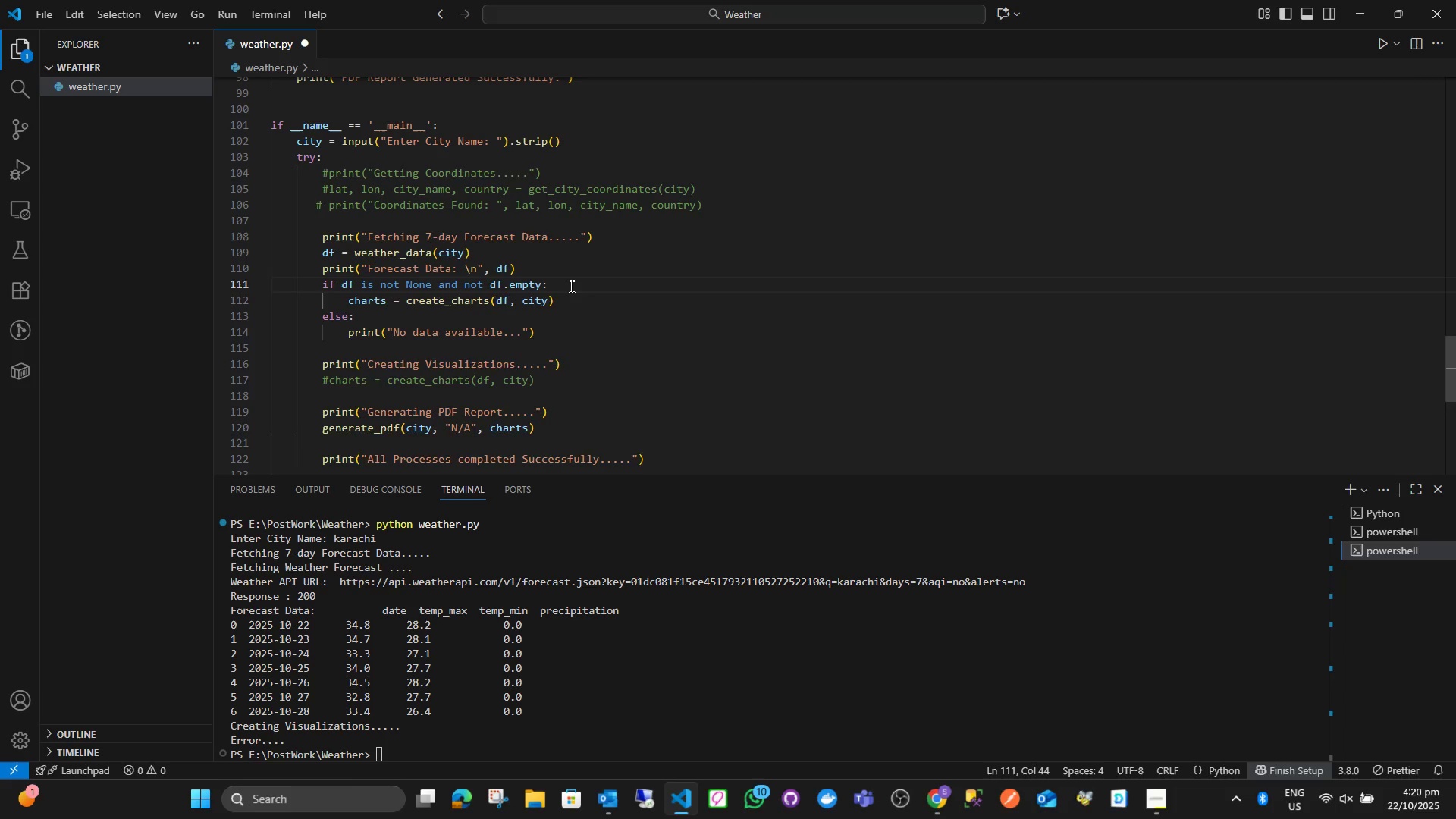 
key(Enter)
 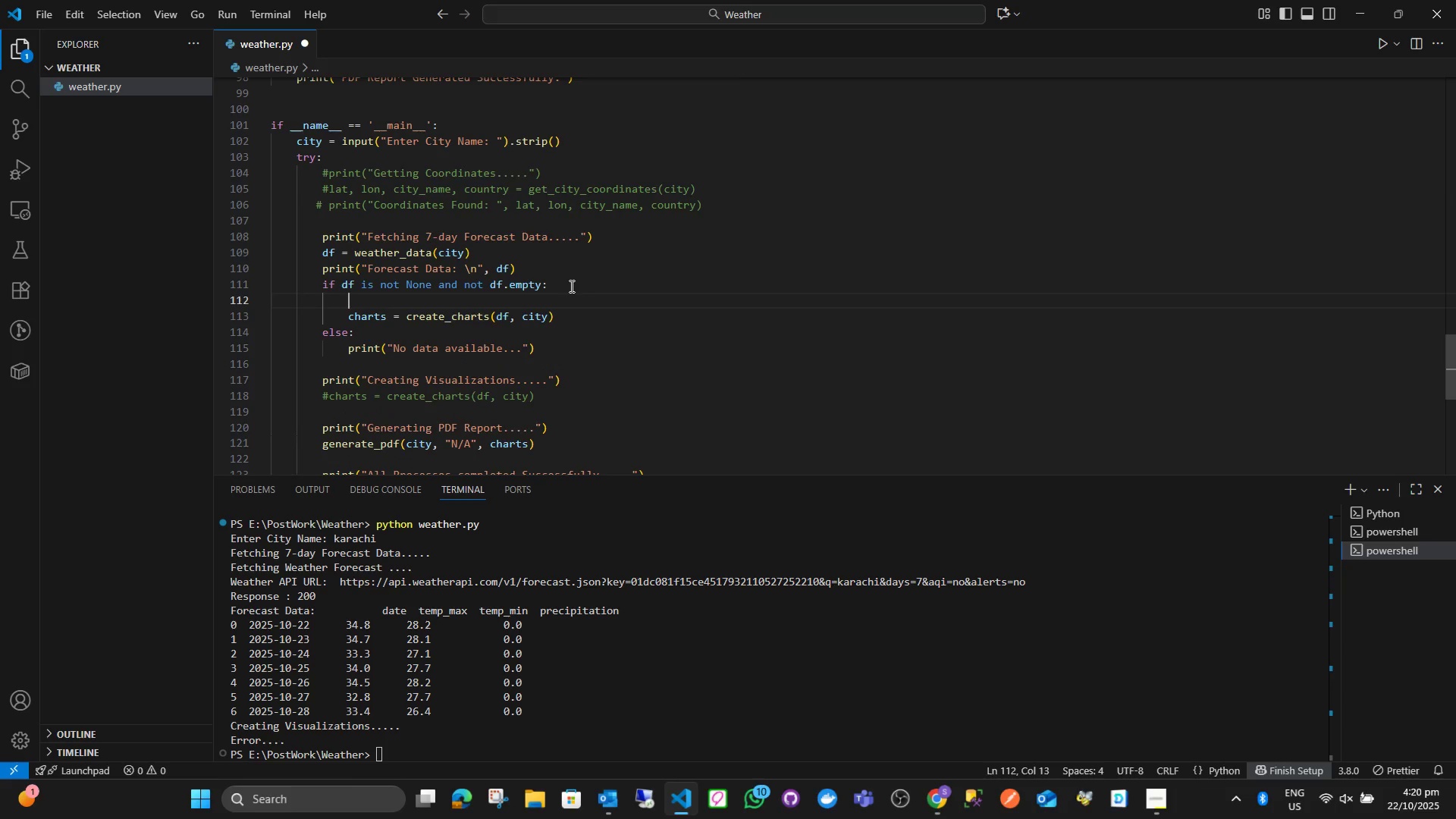 
key(Control+ControlLeft)
 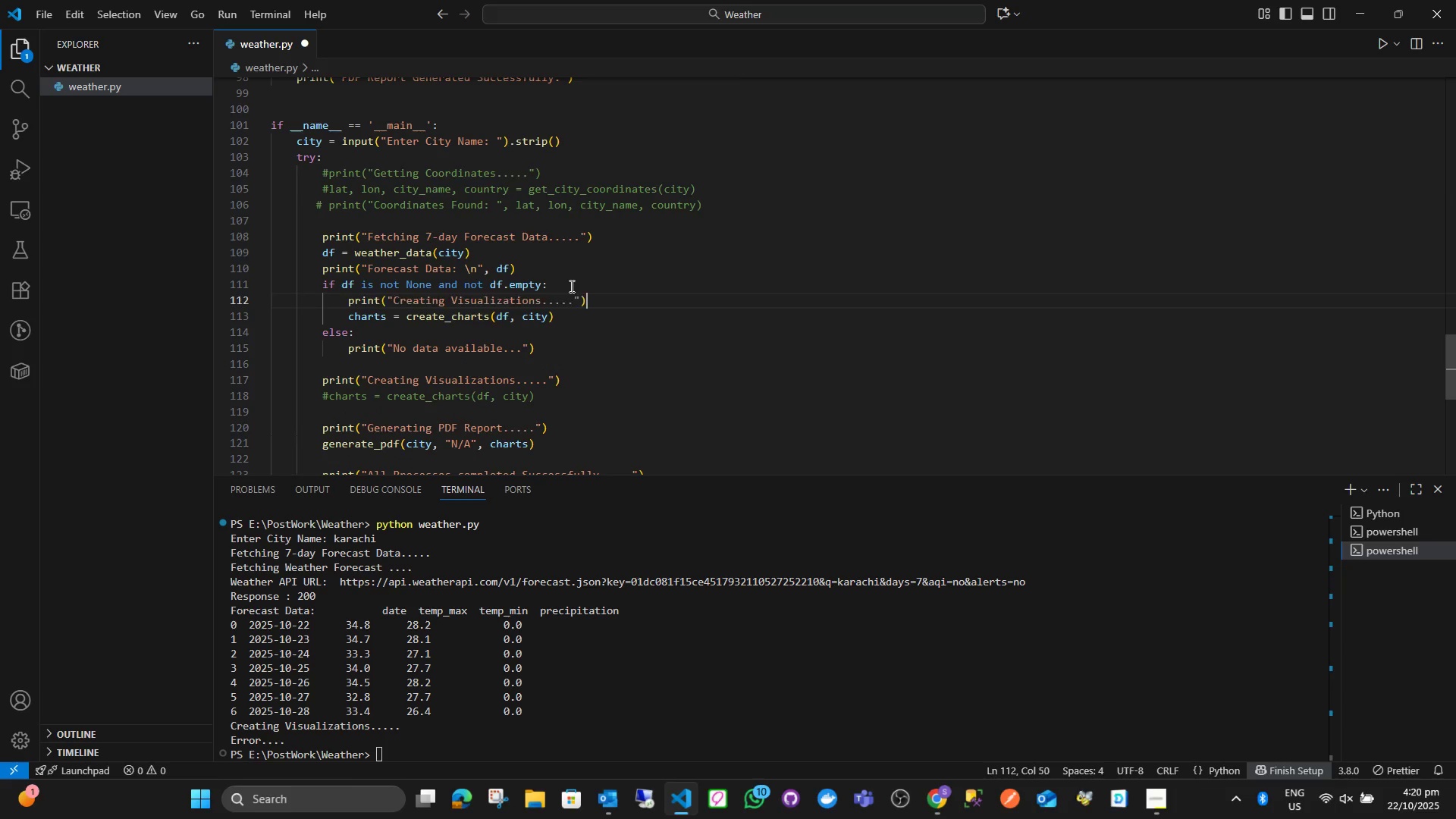 
key(Control+V)
 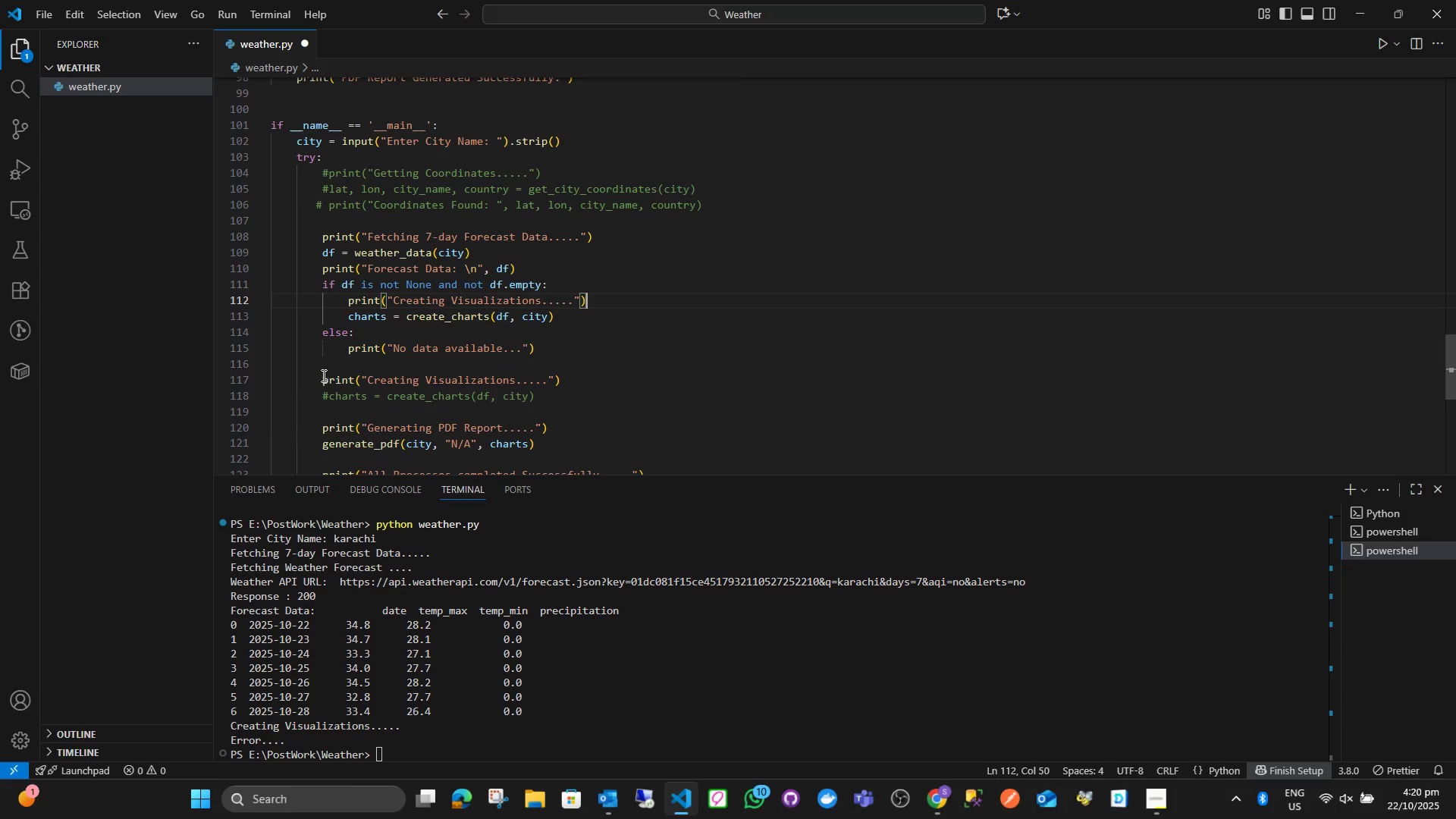 
left_click([320, 374])
 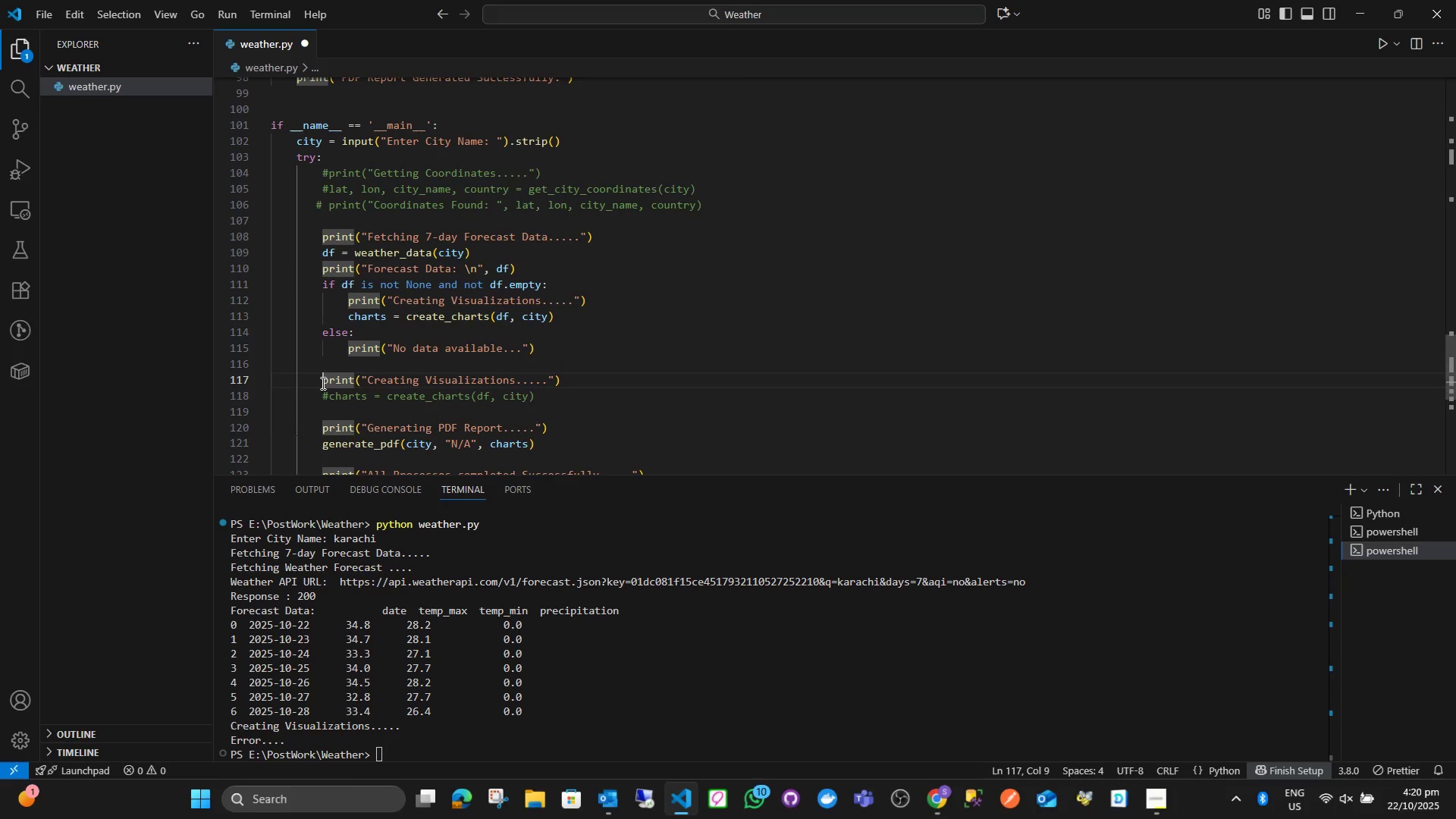 
key(Shift+3)
 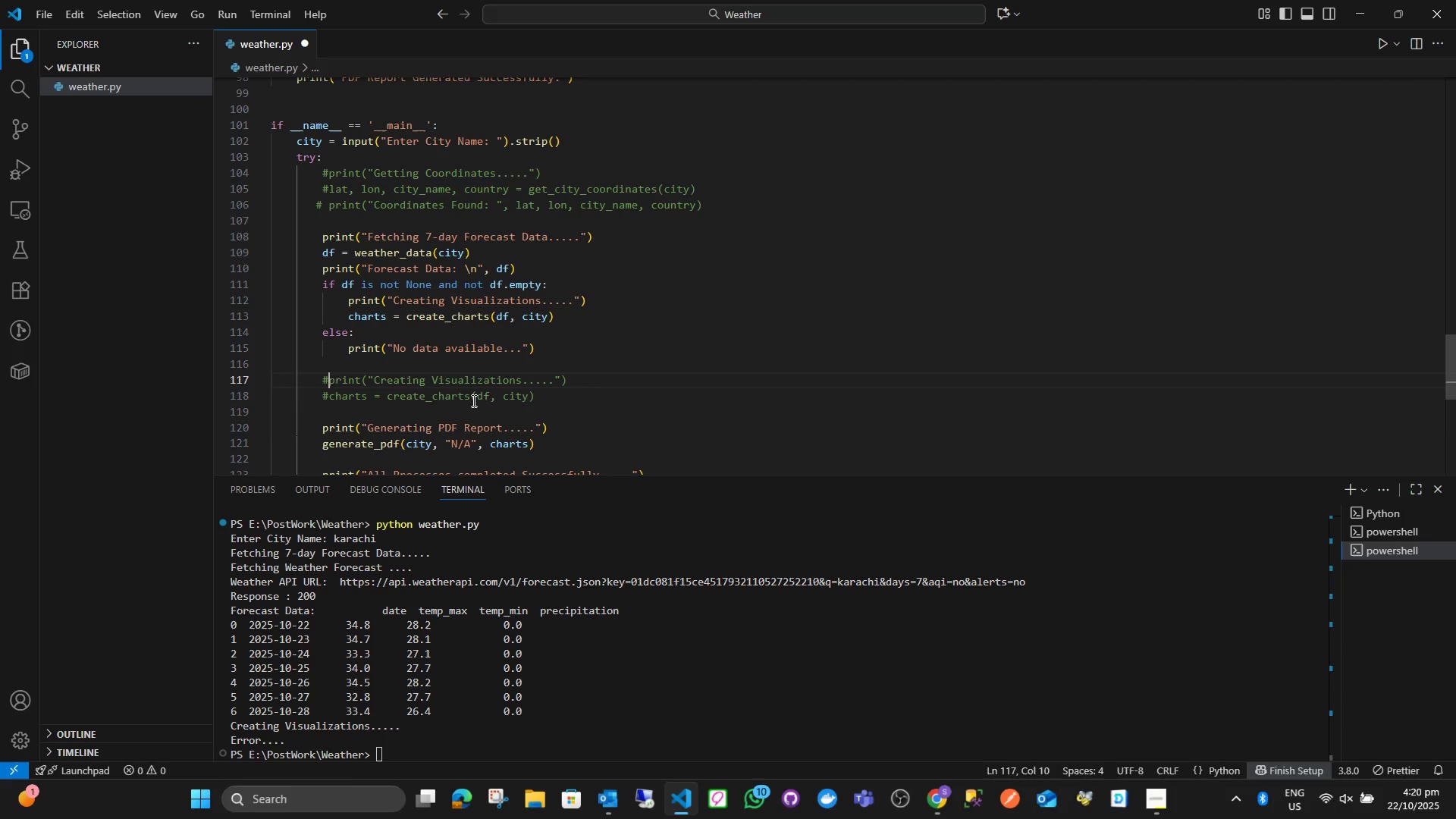 
left_click([472, 400])
 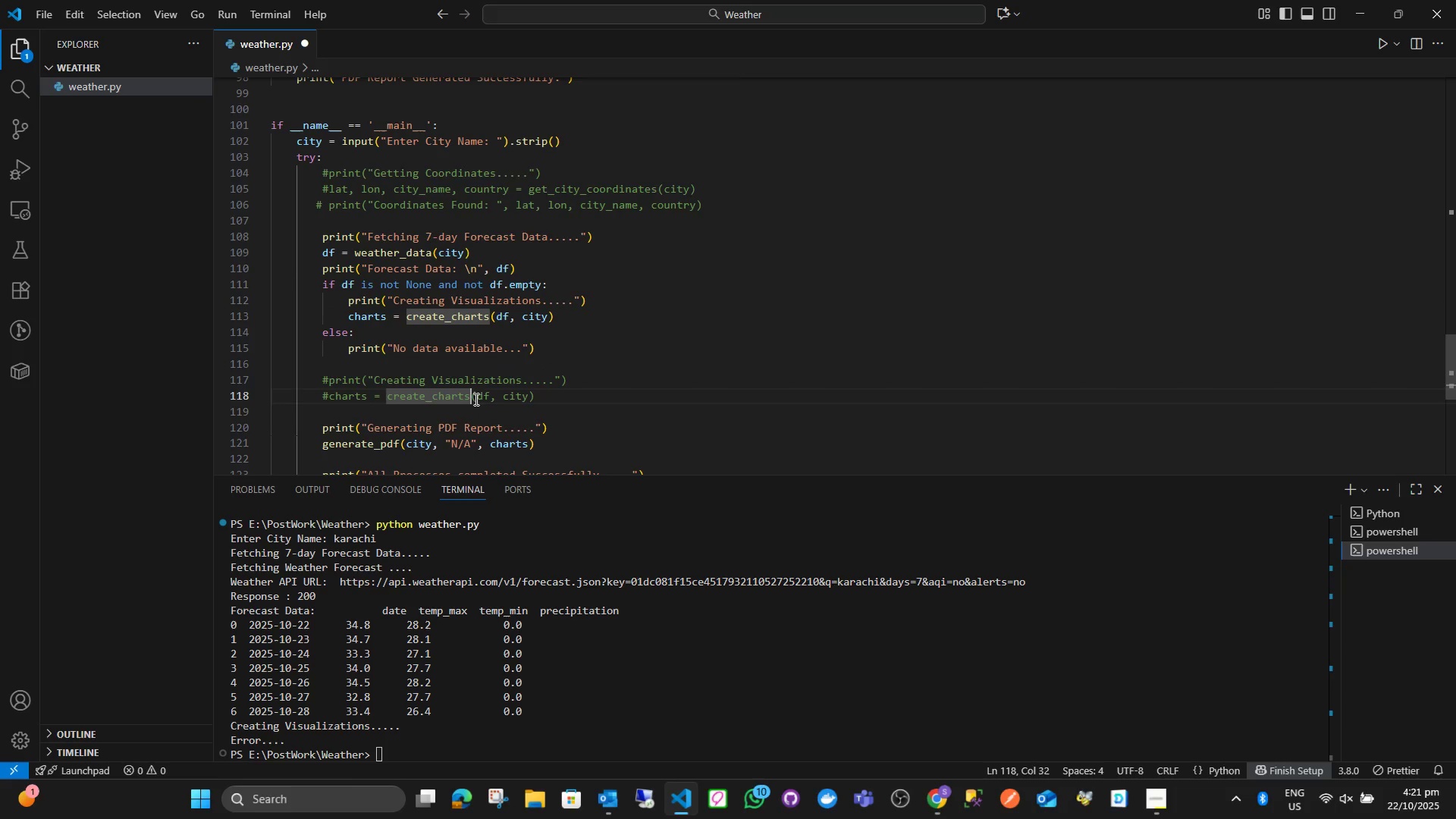 
key(Control+ControlLeft)
 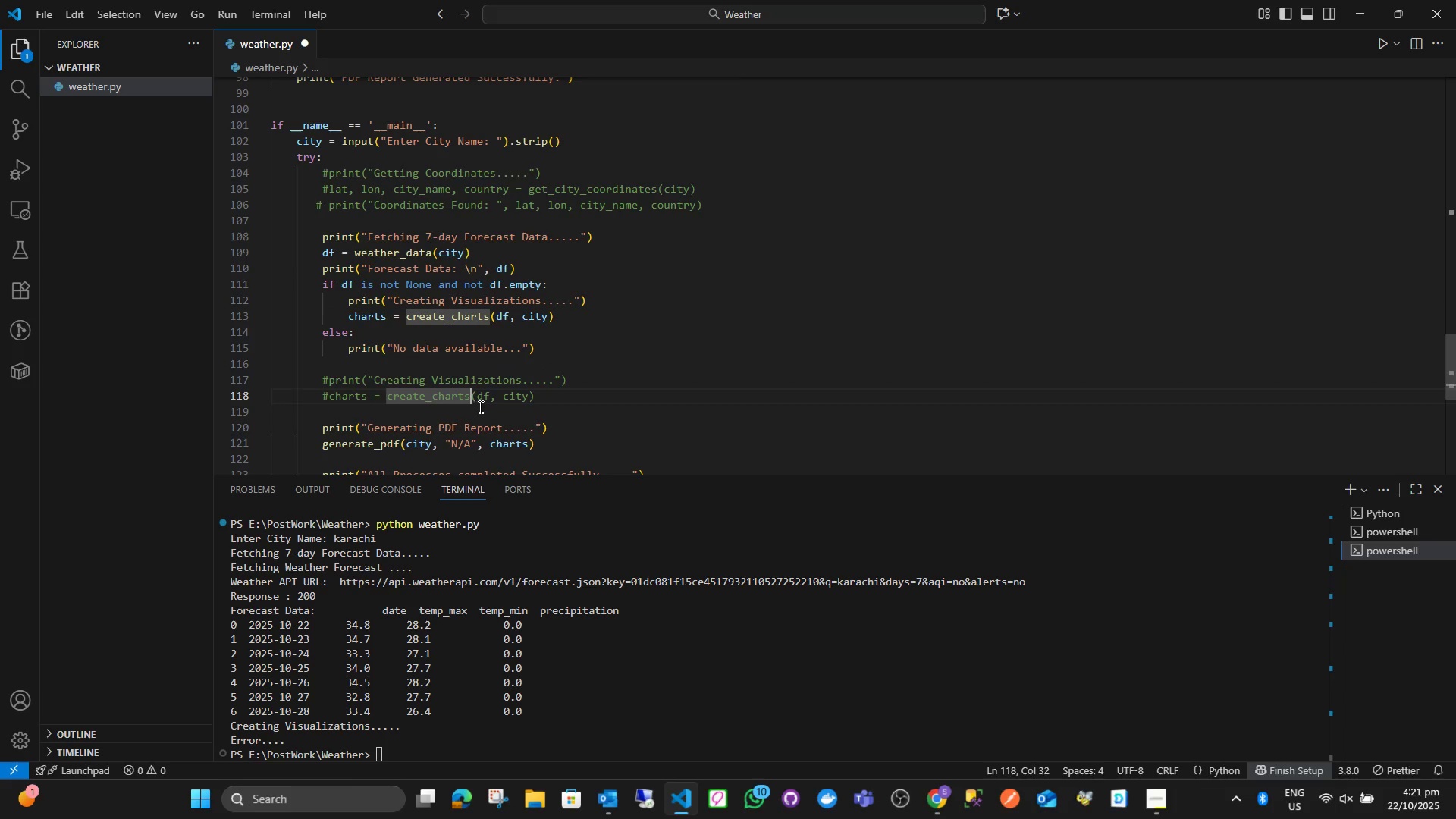 
key(Control+S)
 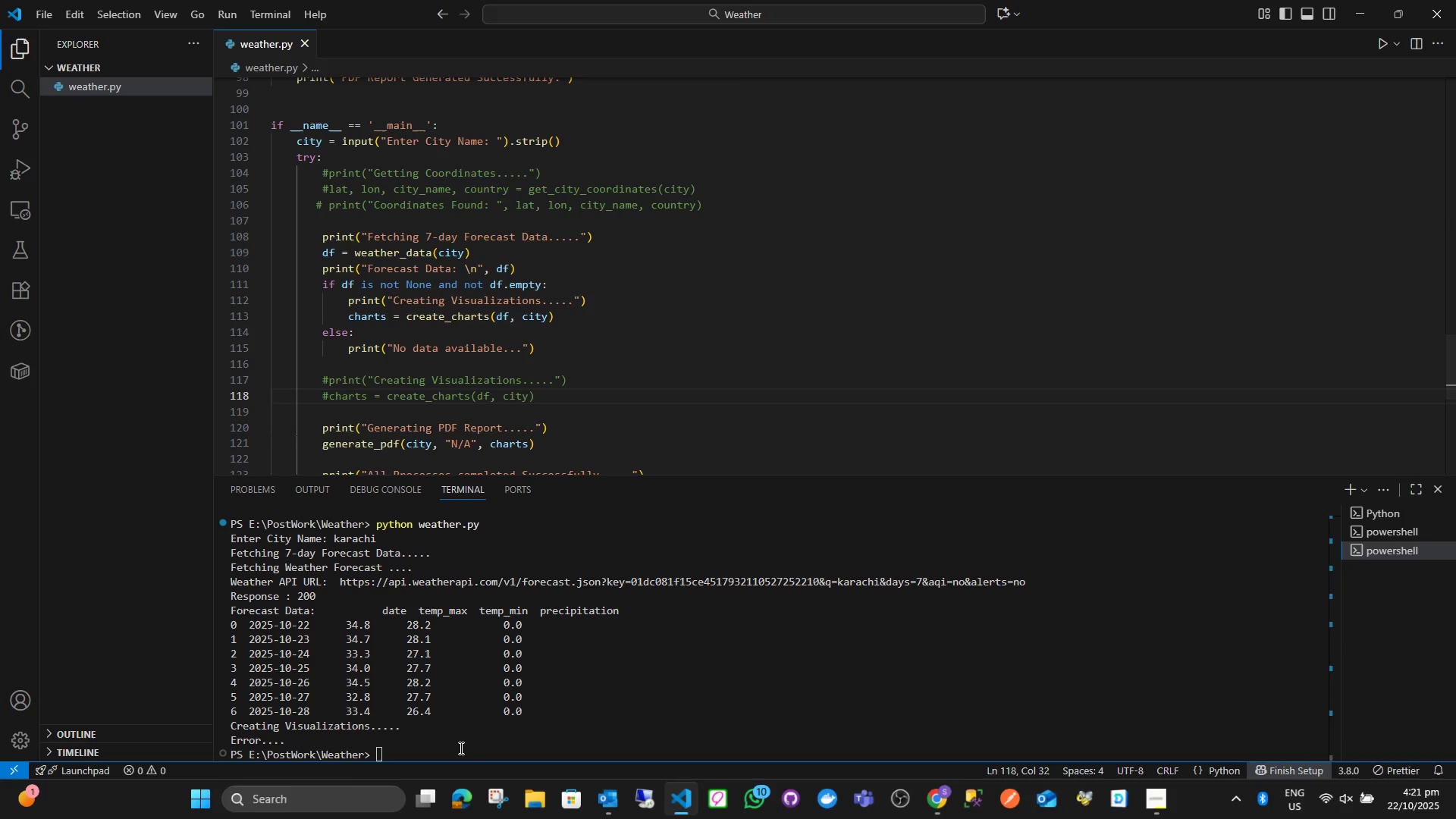 
double_click([460, 747])
 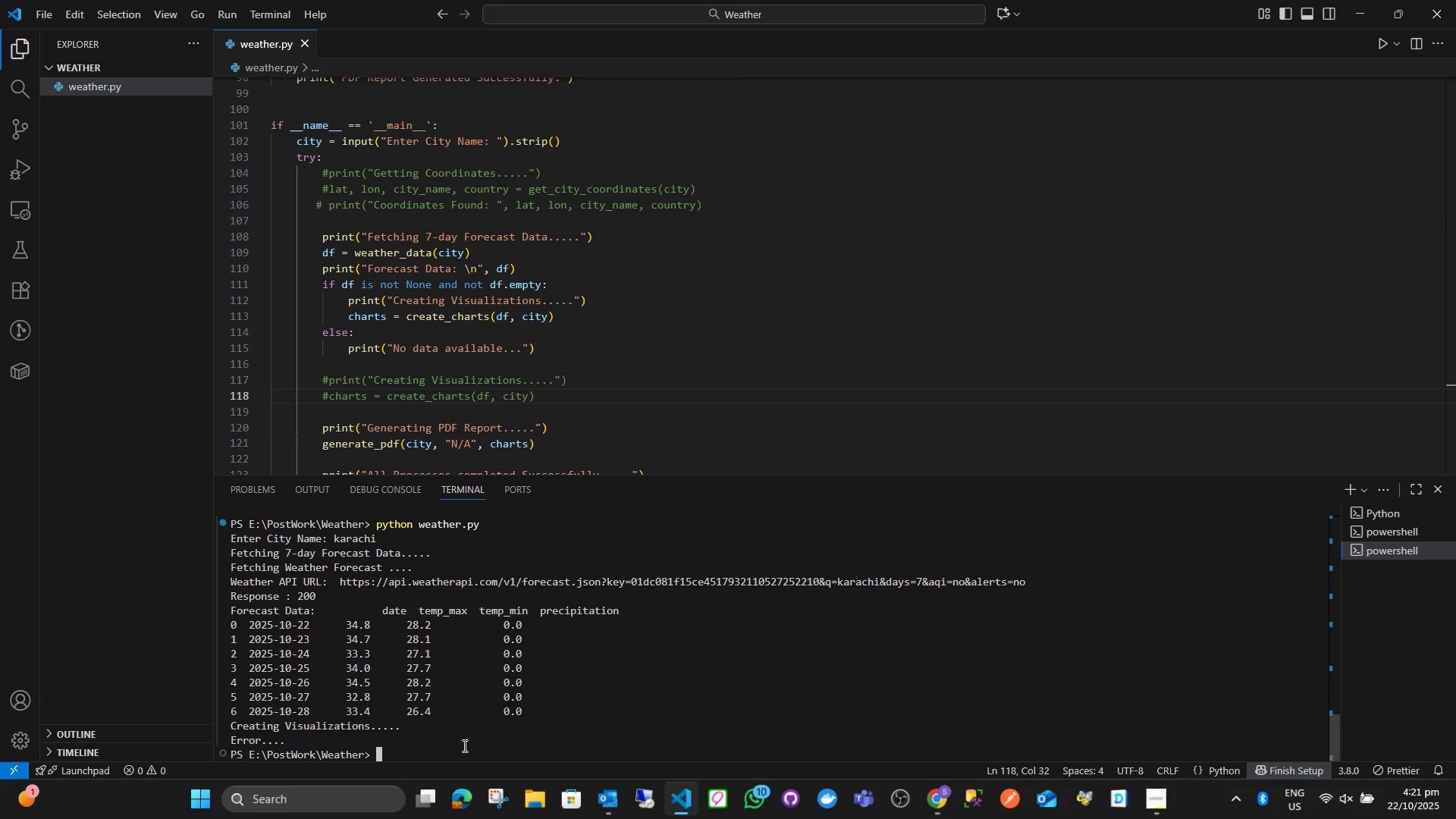 
key(ArrowUp)
 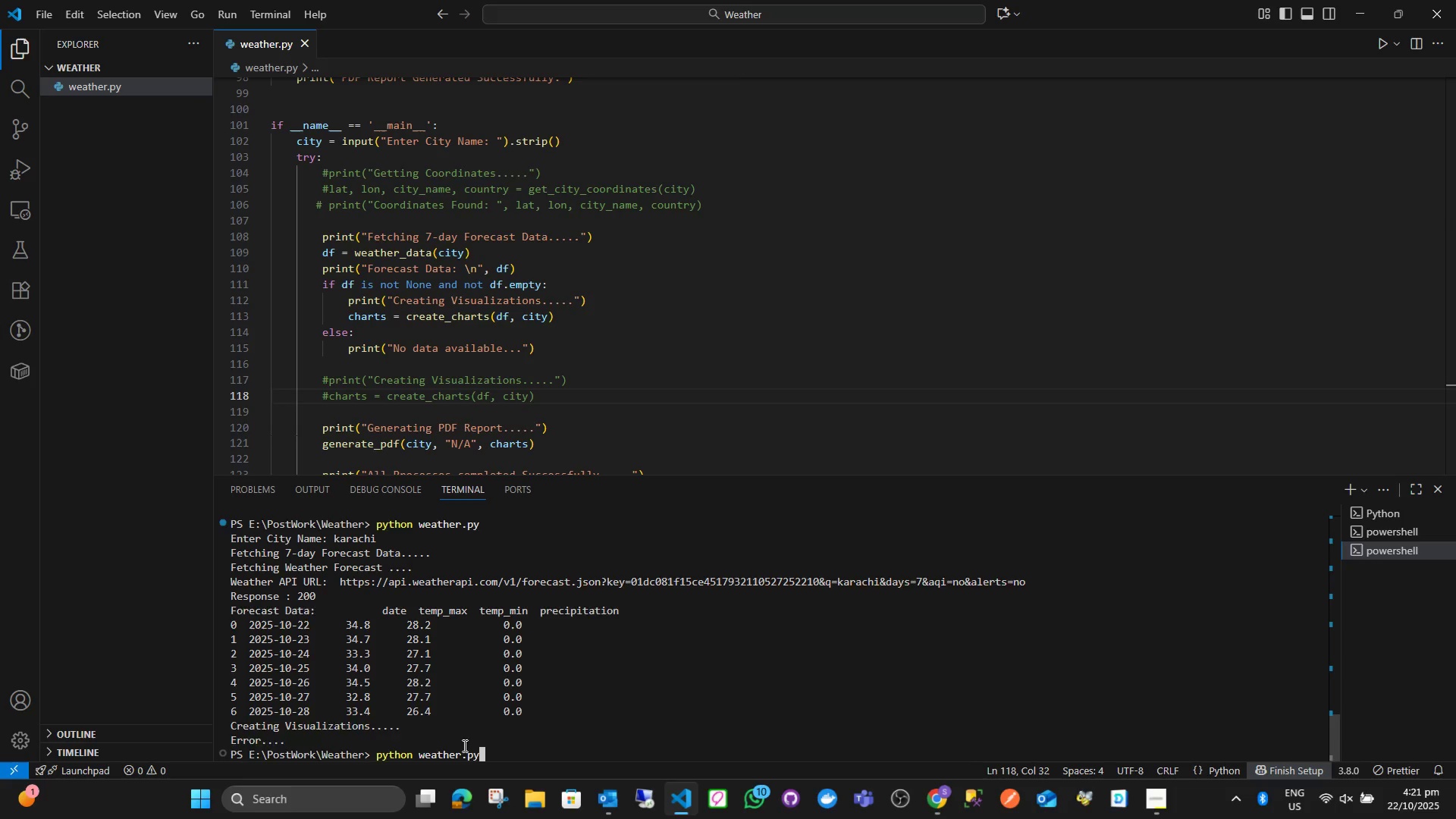 
key(Enter)
 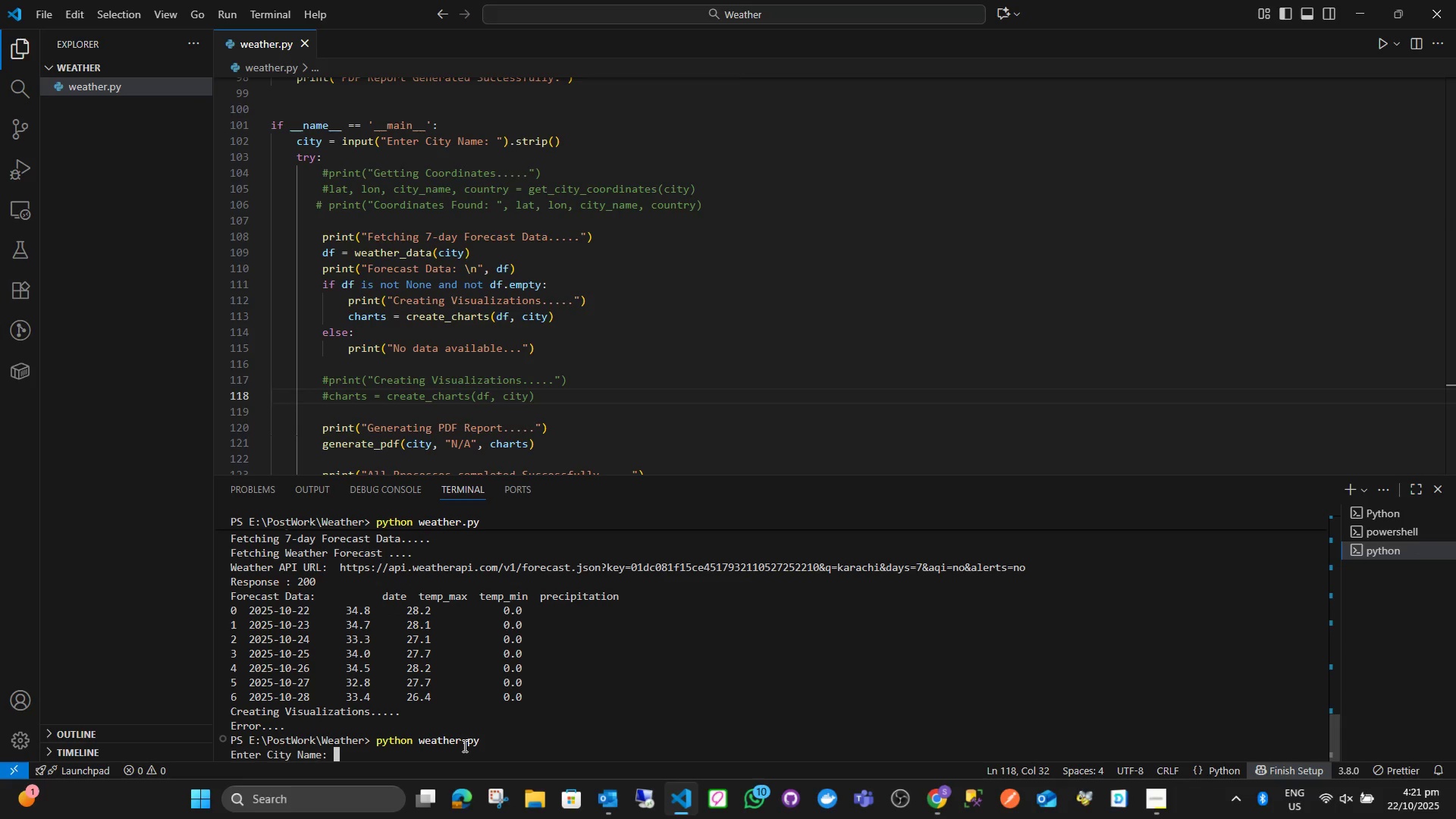 
type(karachi)
 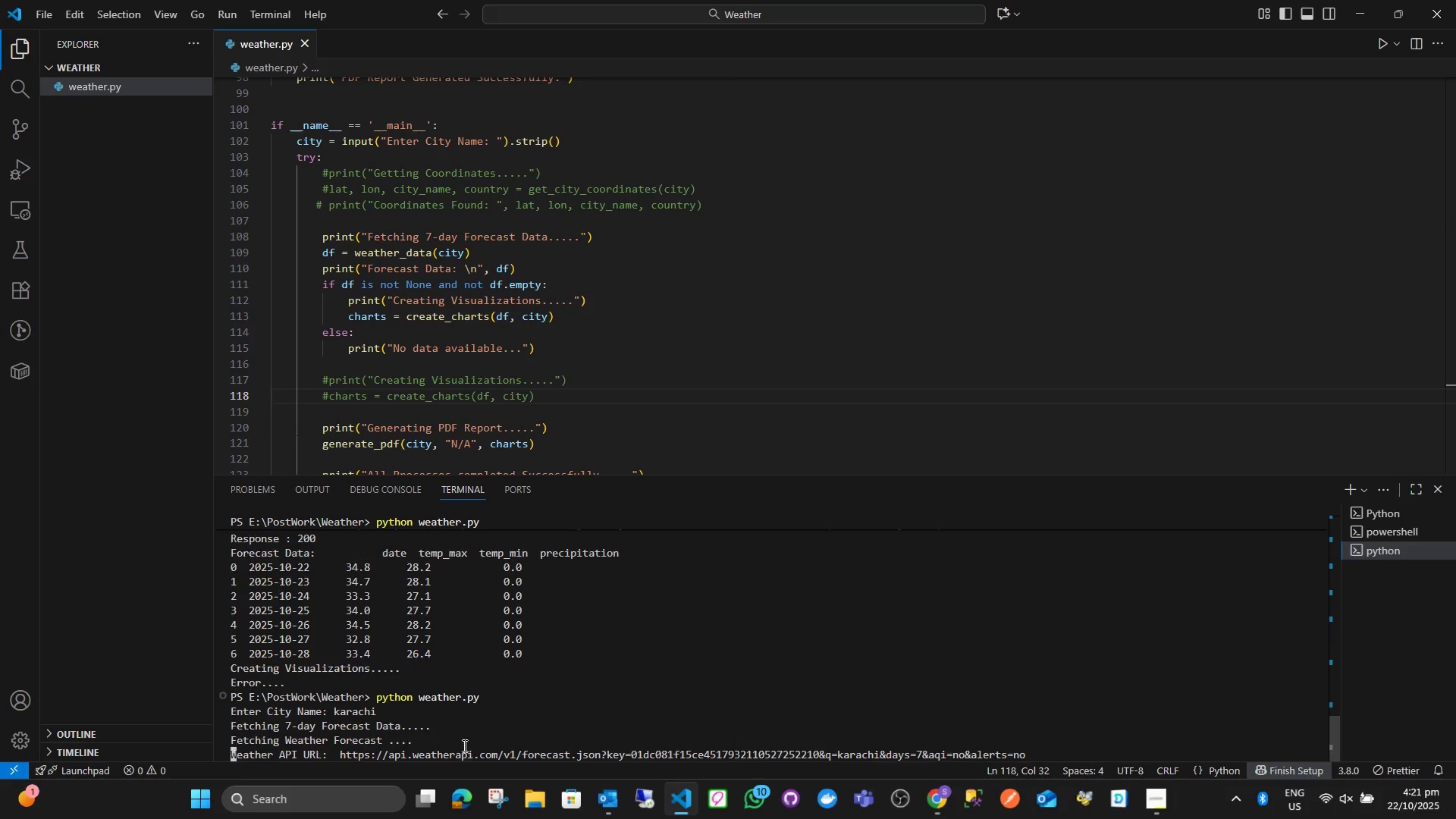 
key(Enter)
 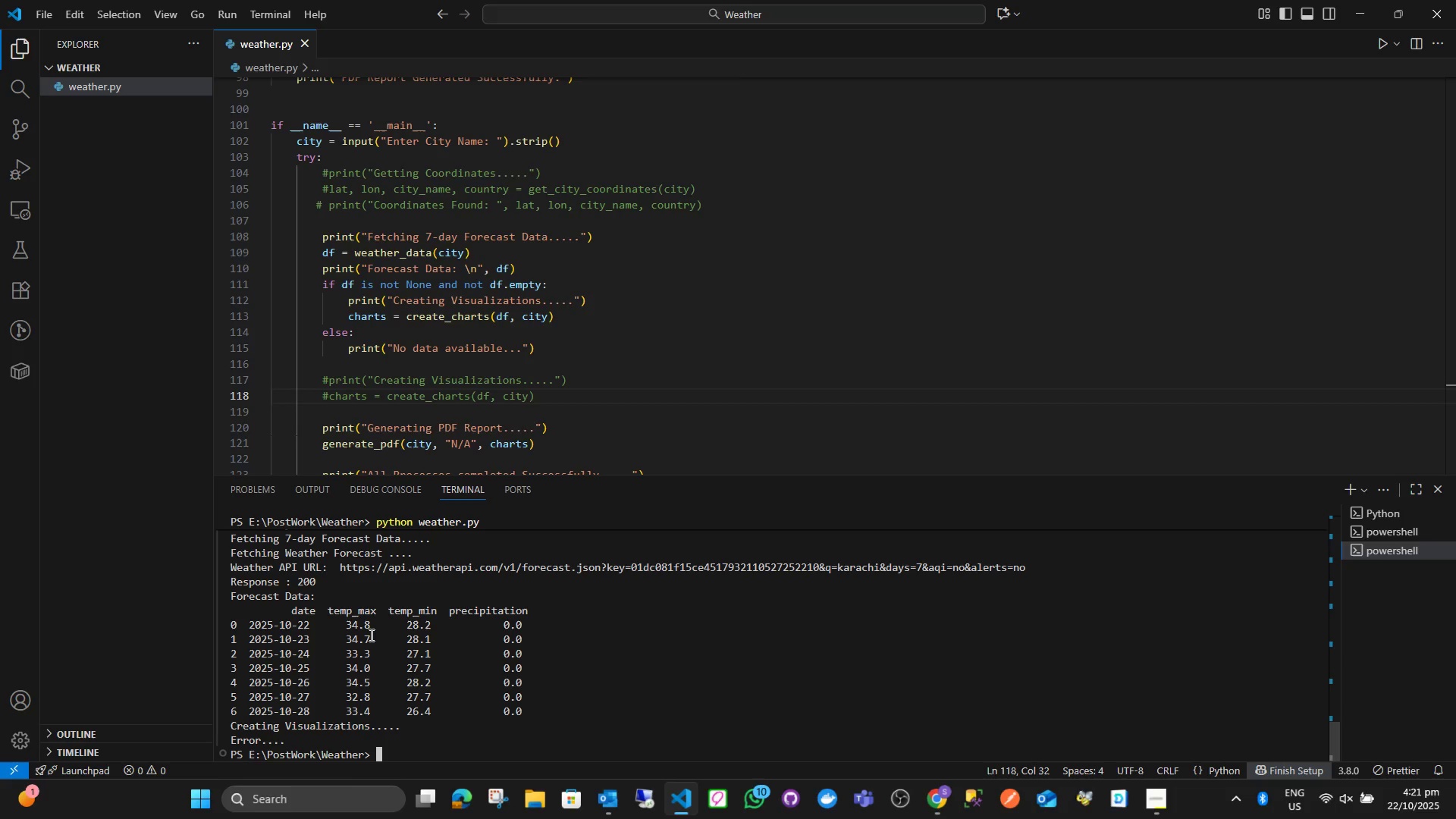 
wait(17.14)
 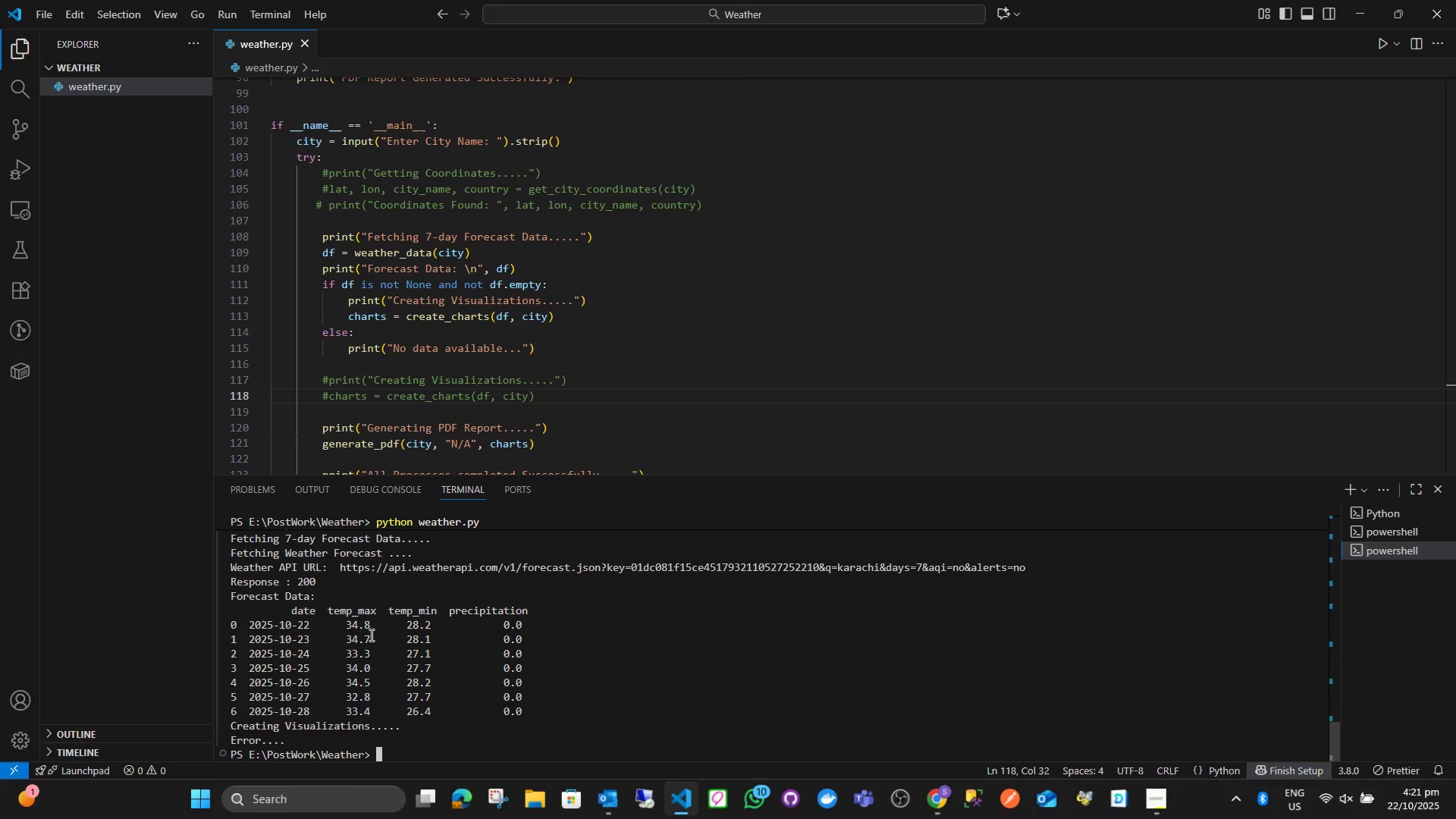 
scroll: coordinate [568, 340], scroll_direction: up, amount: 8.0
 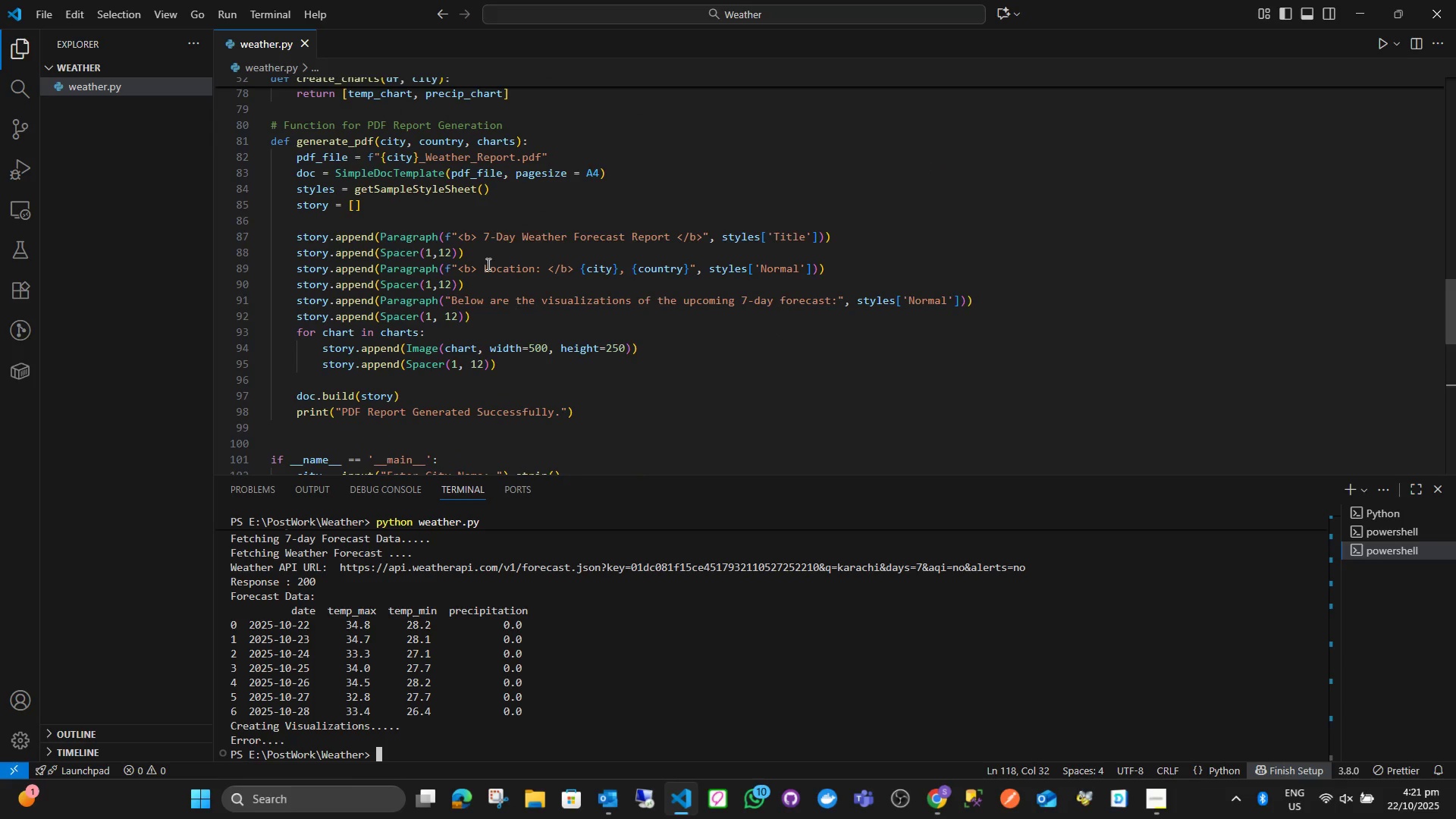 
scroll: coordinate [487, 290], scroll_direction: down, amount: 4.0
 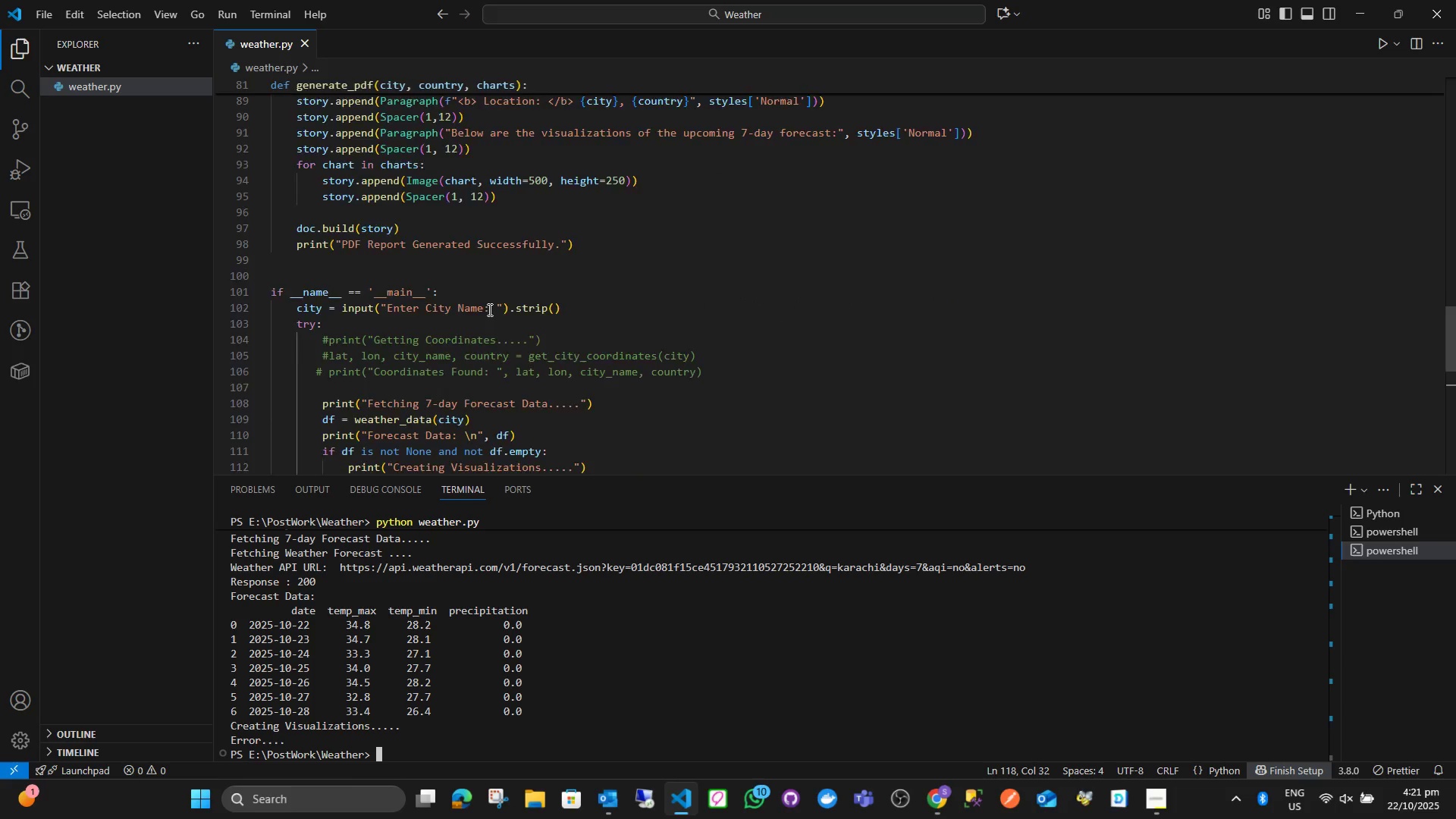 
scroll: coordinate [490, 297], scroll_direction: up, amount: 14.0
 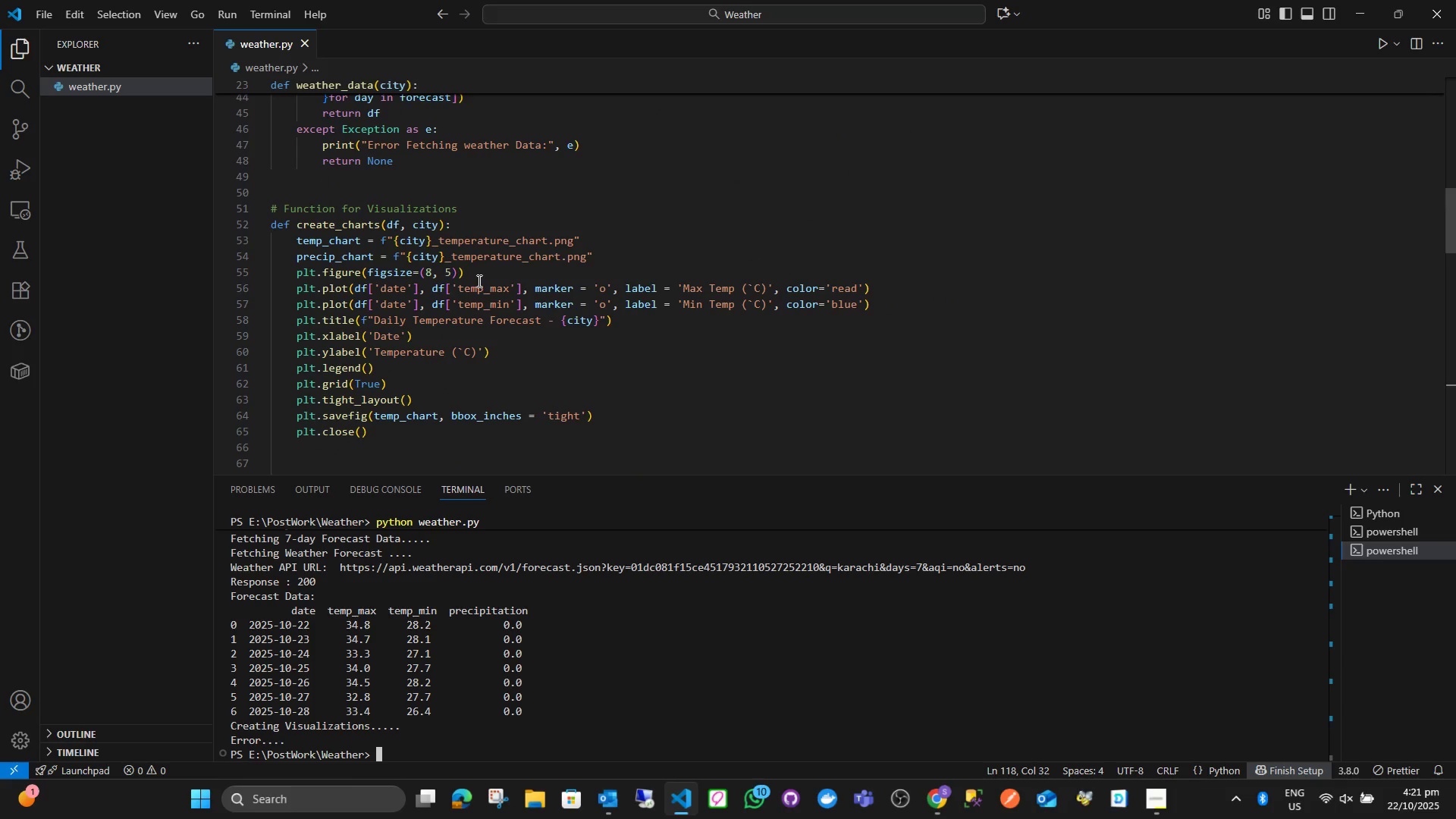 
scroll: coordinate [604, 298], scroll_direction: down, amount: 4.0
 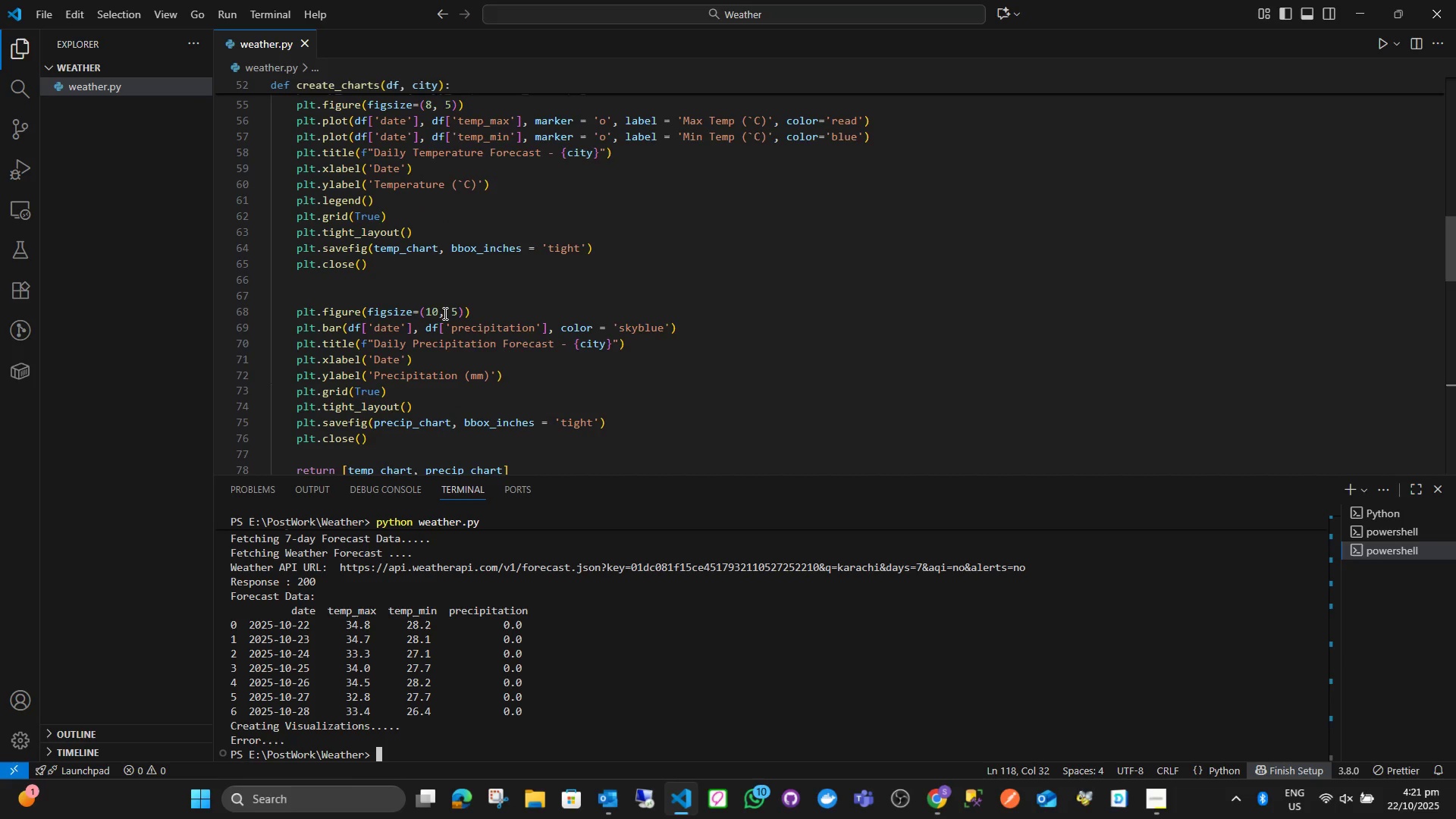 
left_click_drag(start_coordinate=[438, 313], to_coordinate=[430, 313])
 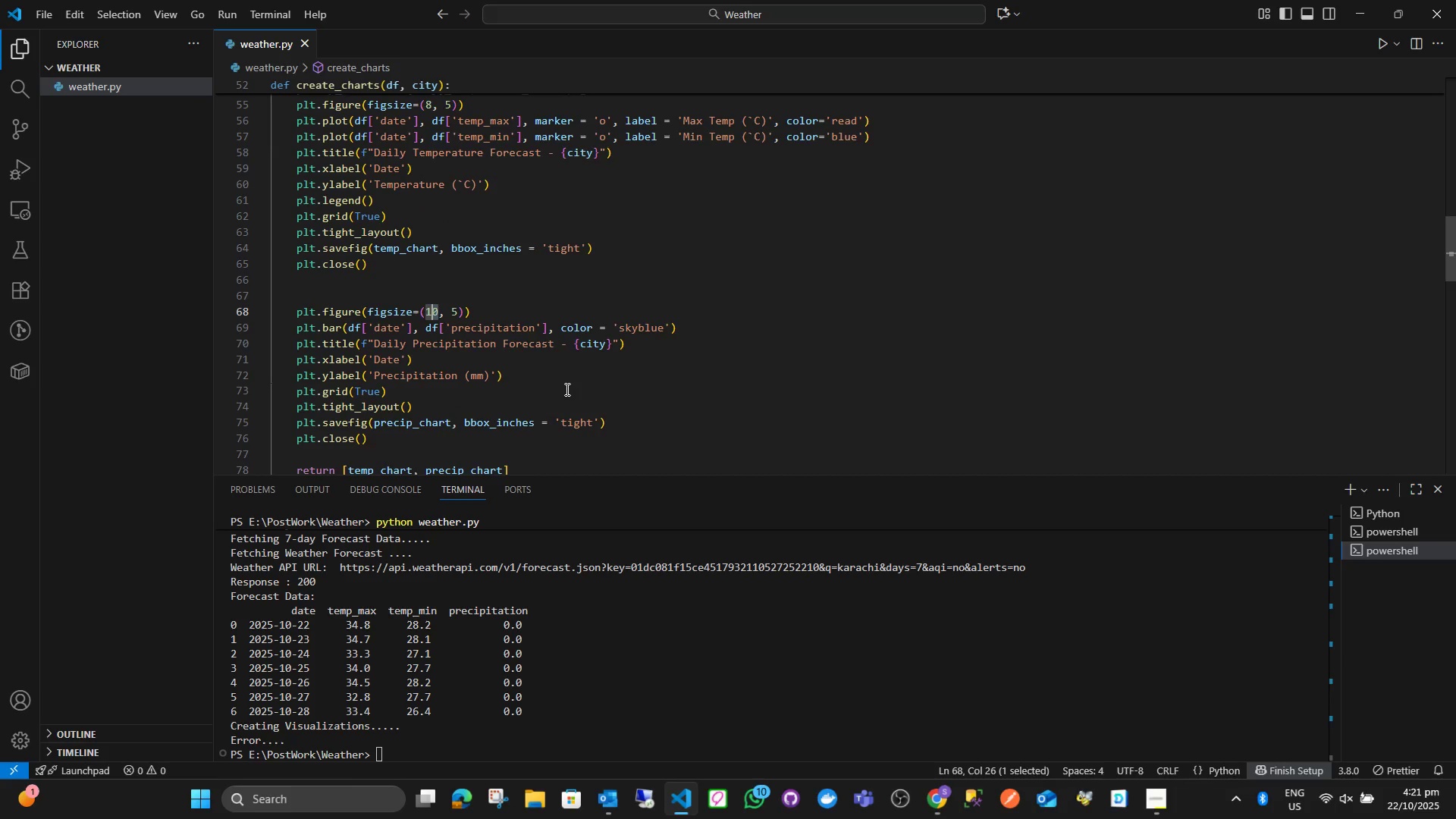 
key(Backspace)
 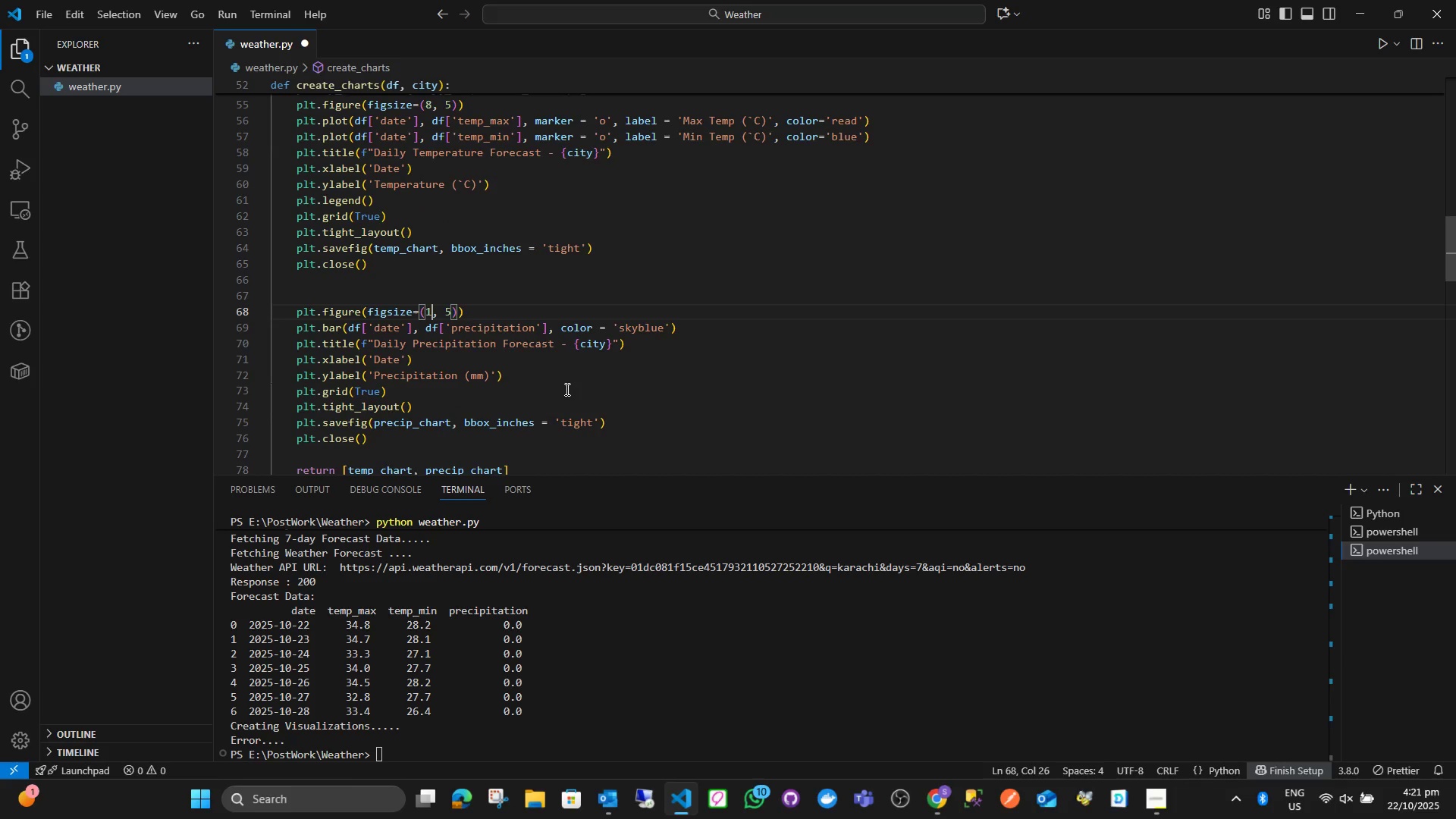 
key(Numpad7)
 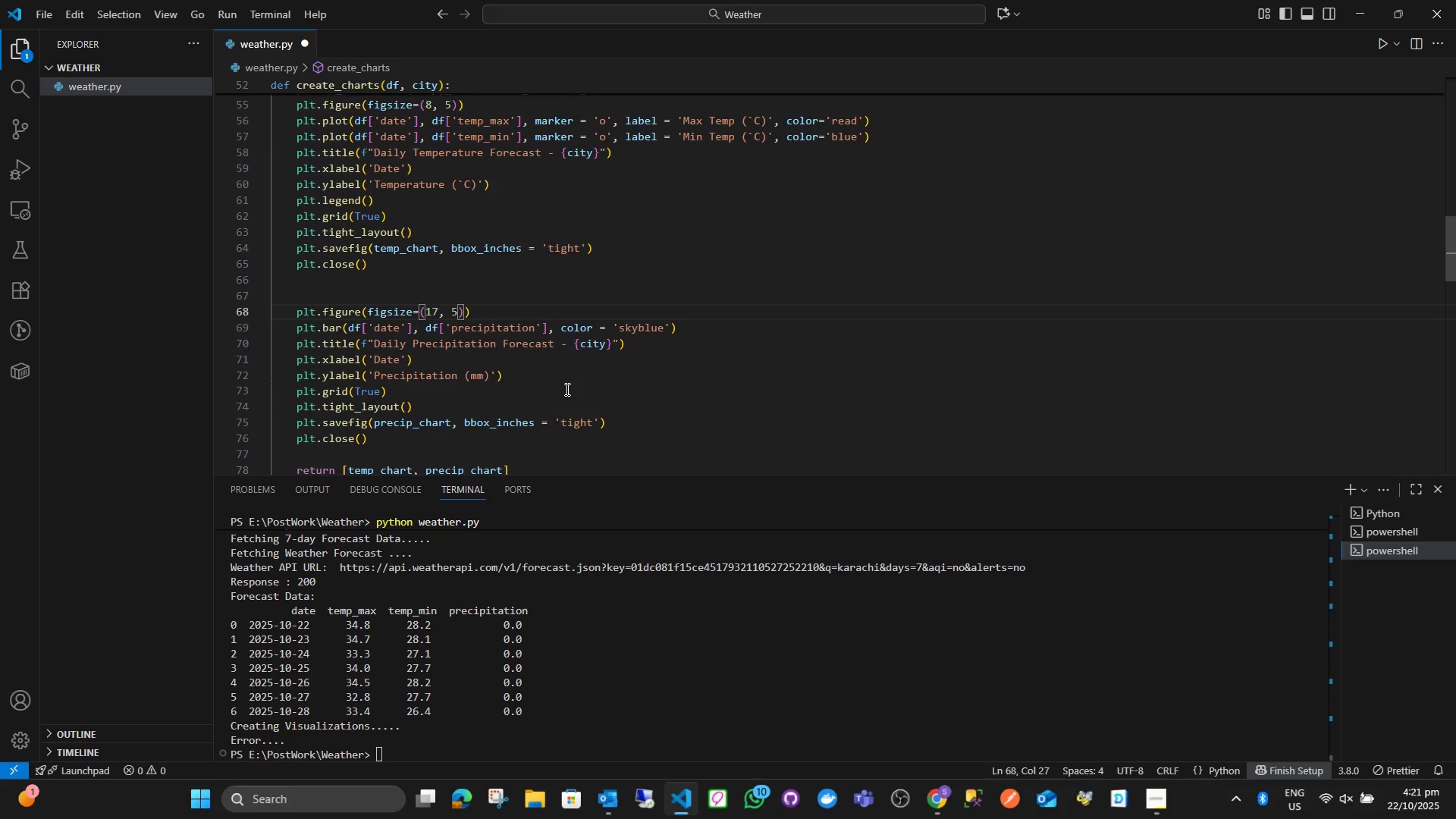 
key(Backspace)
 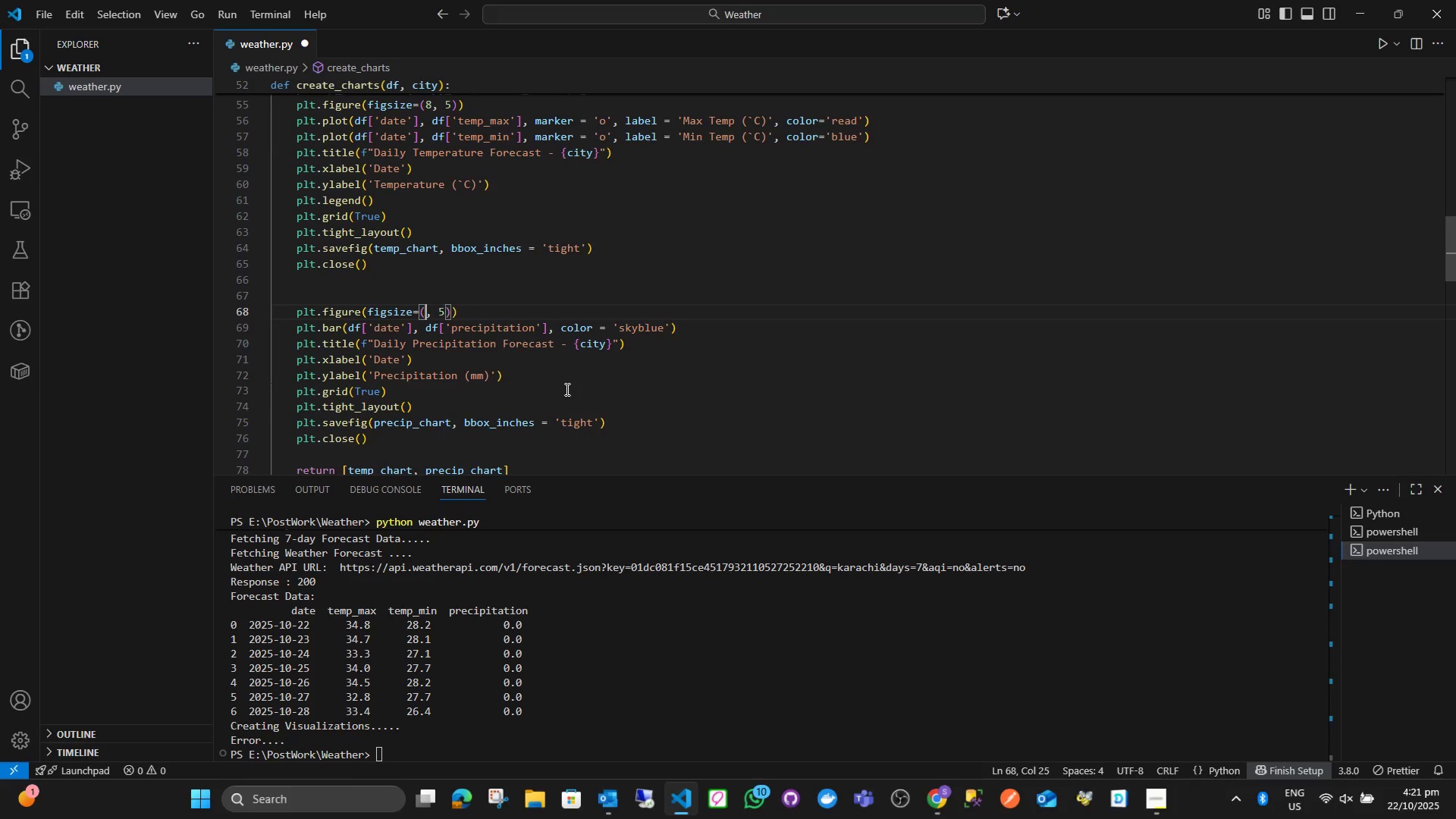 
key(Backspace)
 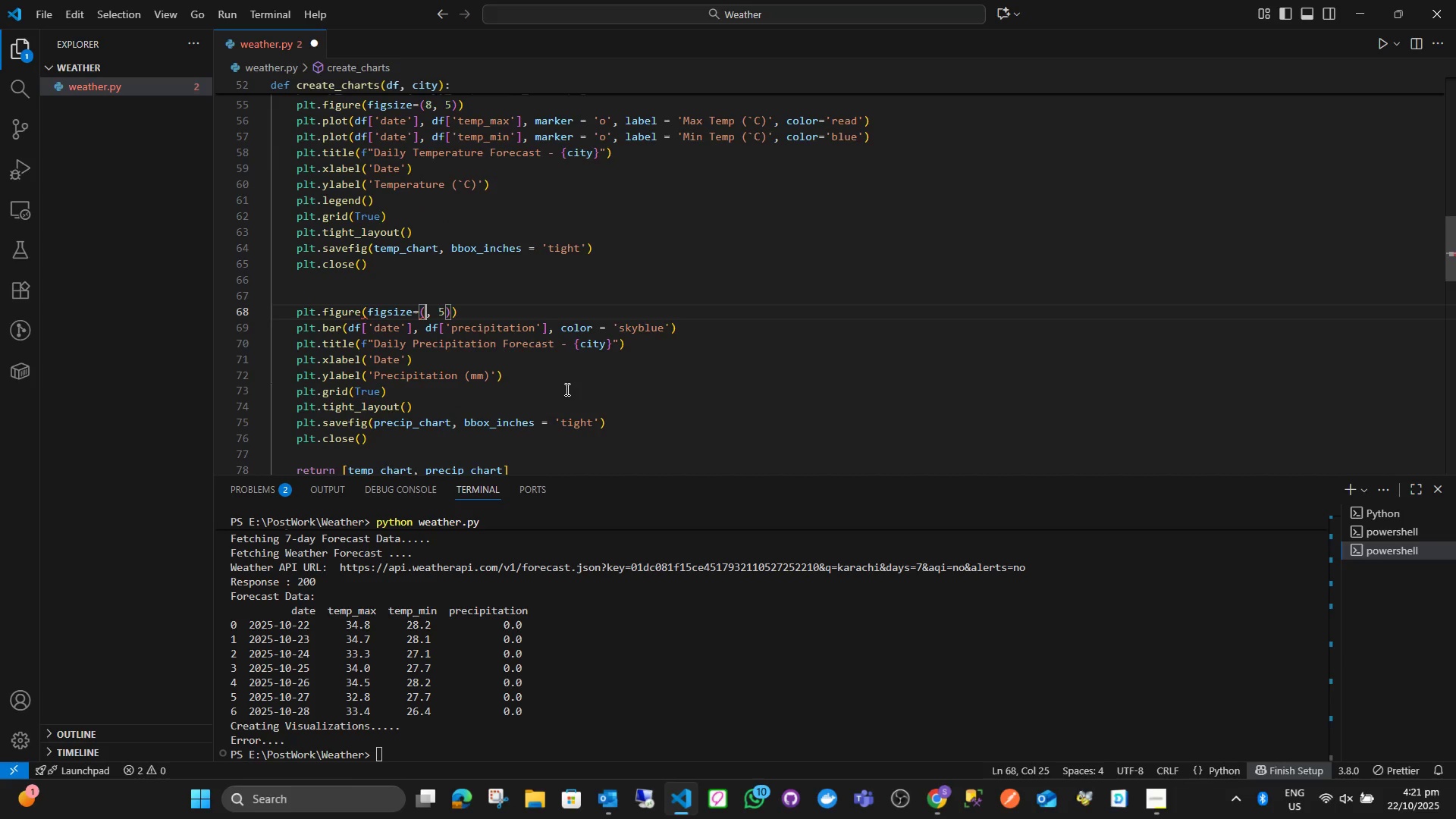 
key(Numpad7)
 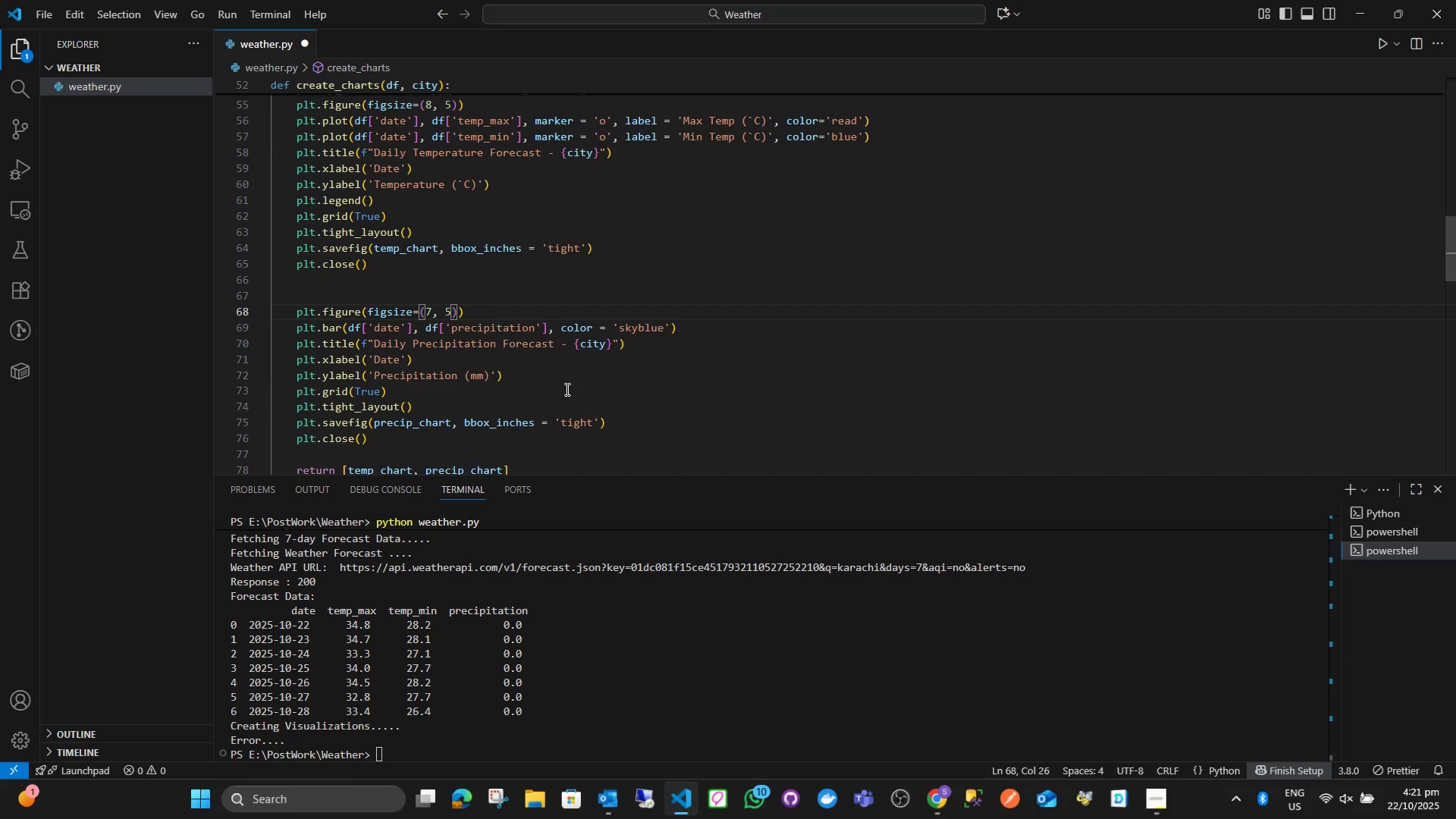 
key(Backspace)
 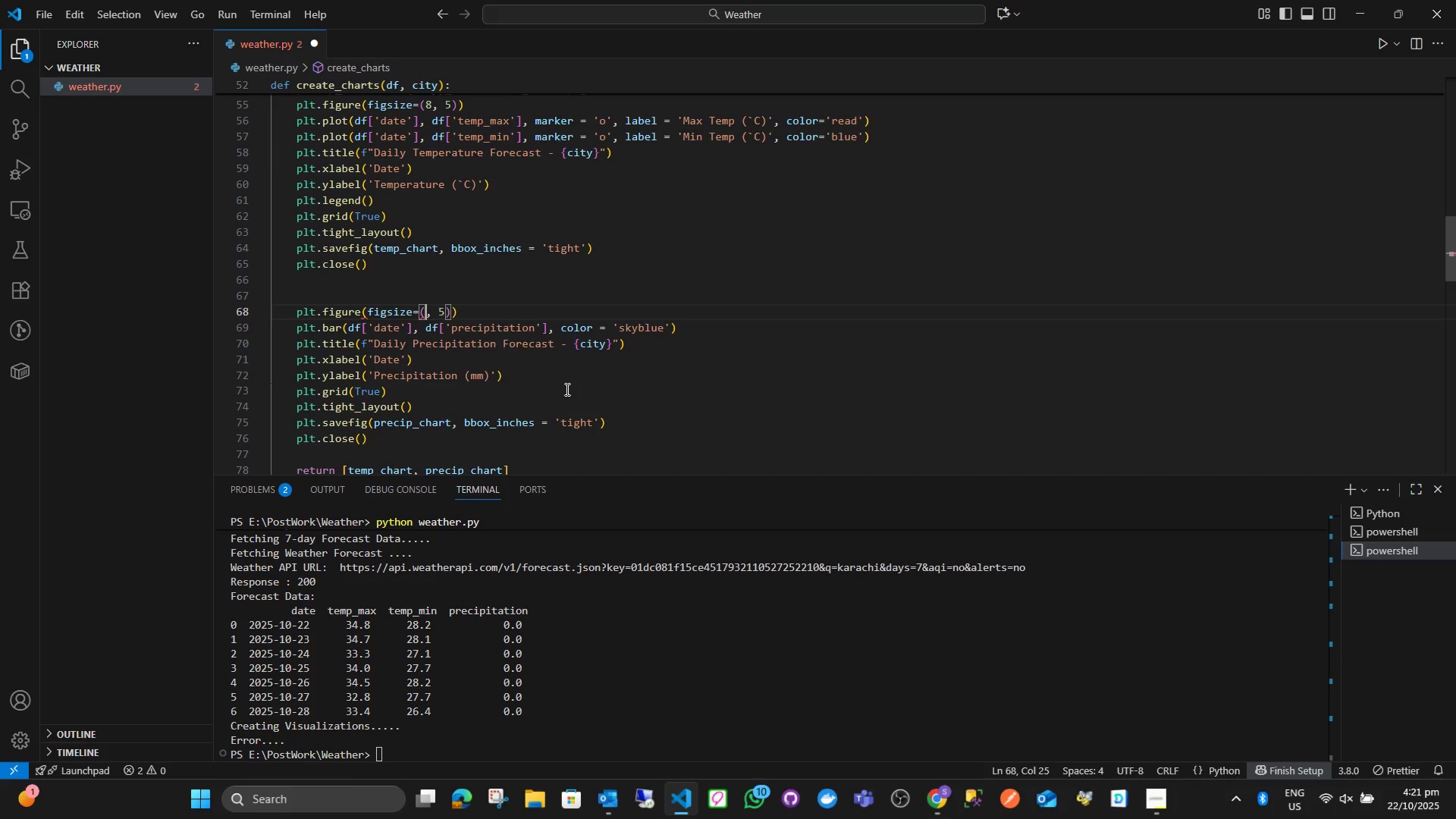 
key(Numpad8)
 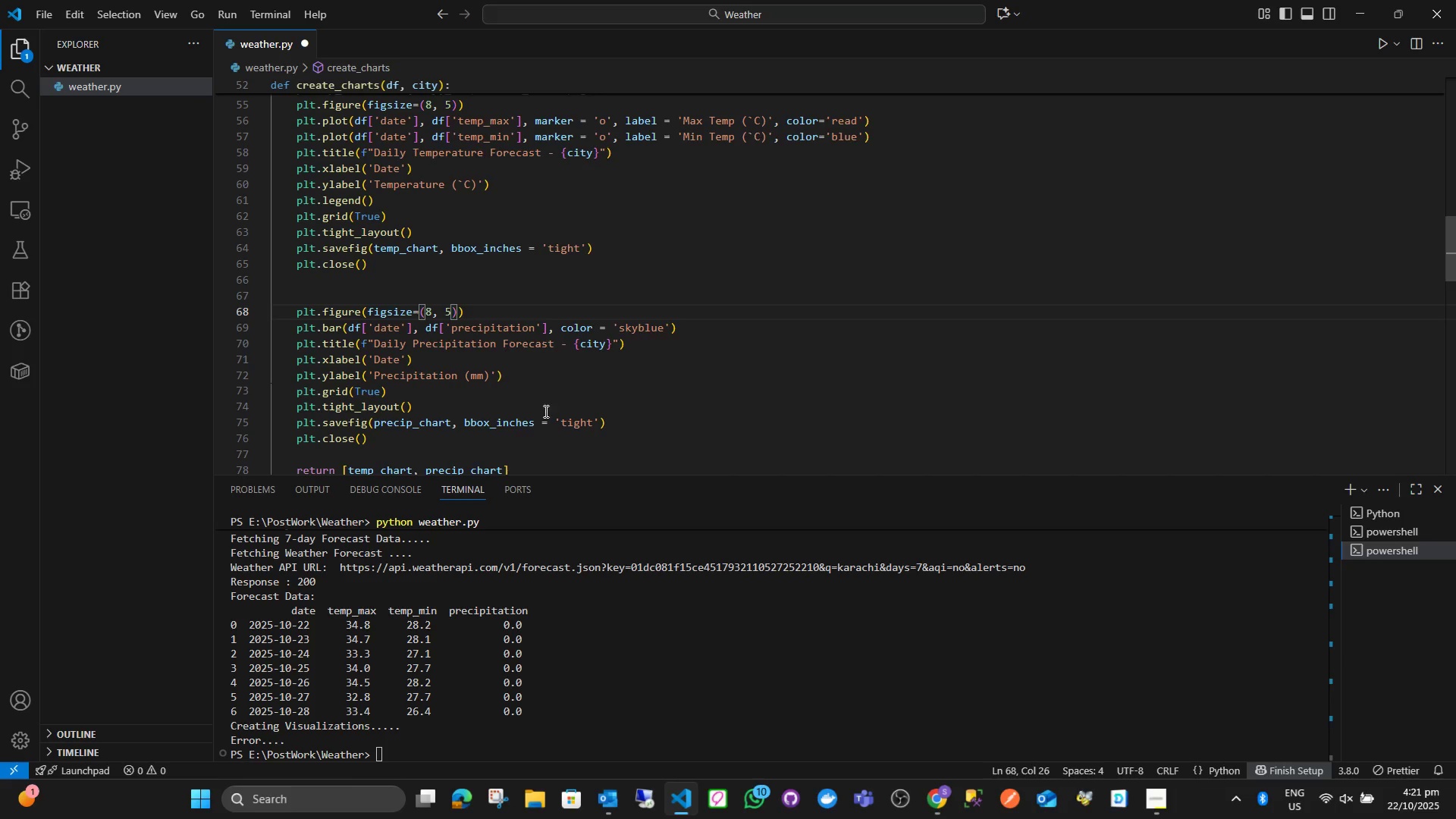 
wait(11.81)
 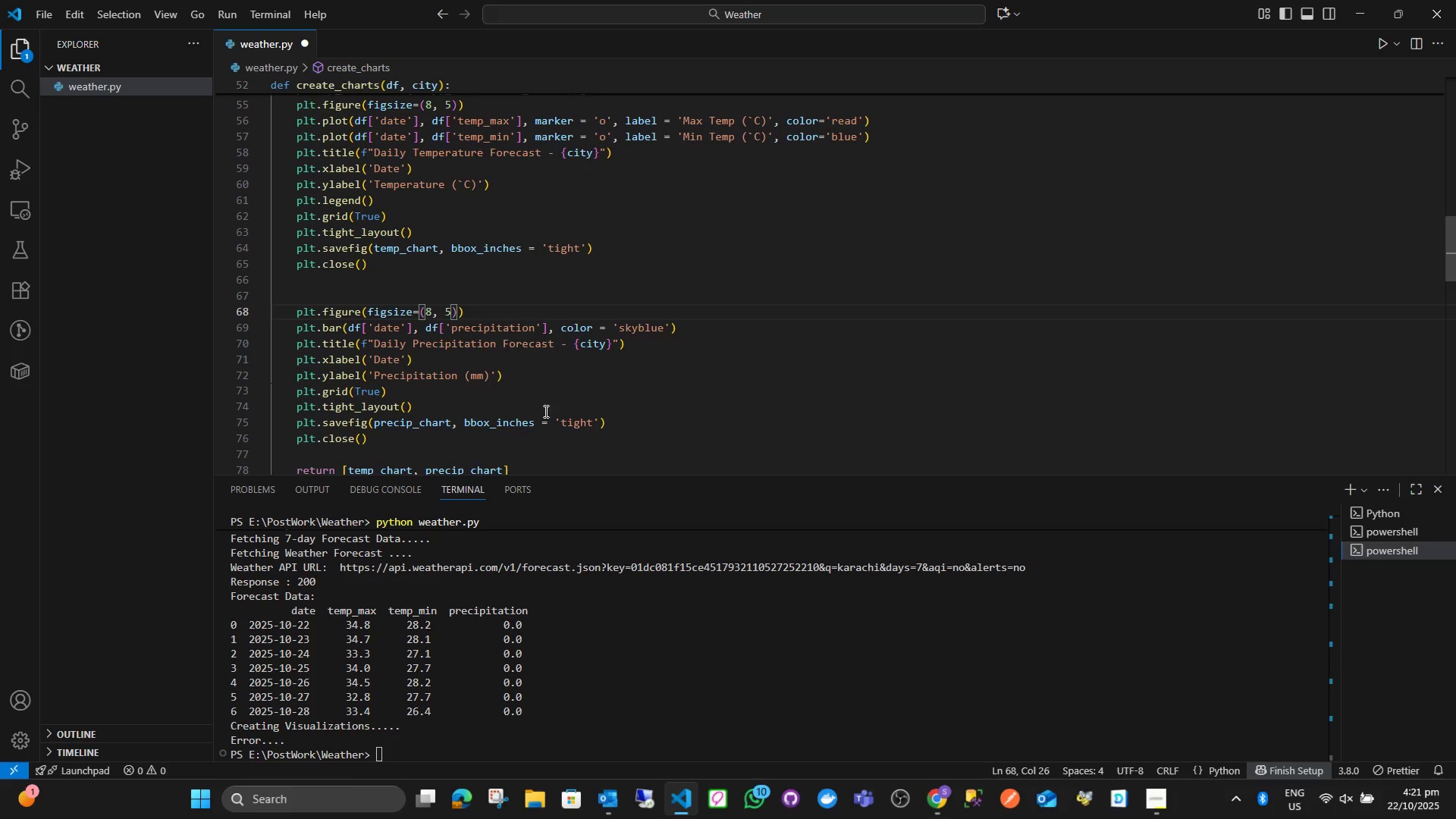 
scroll: coordinate [516, 289], scroll_direction: up, amount: 8.0
 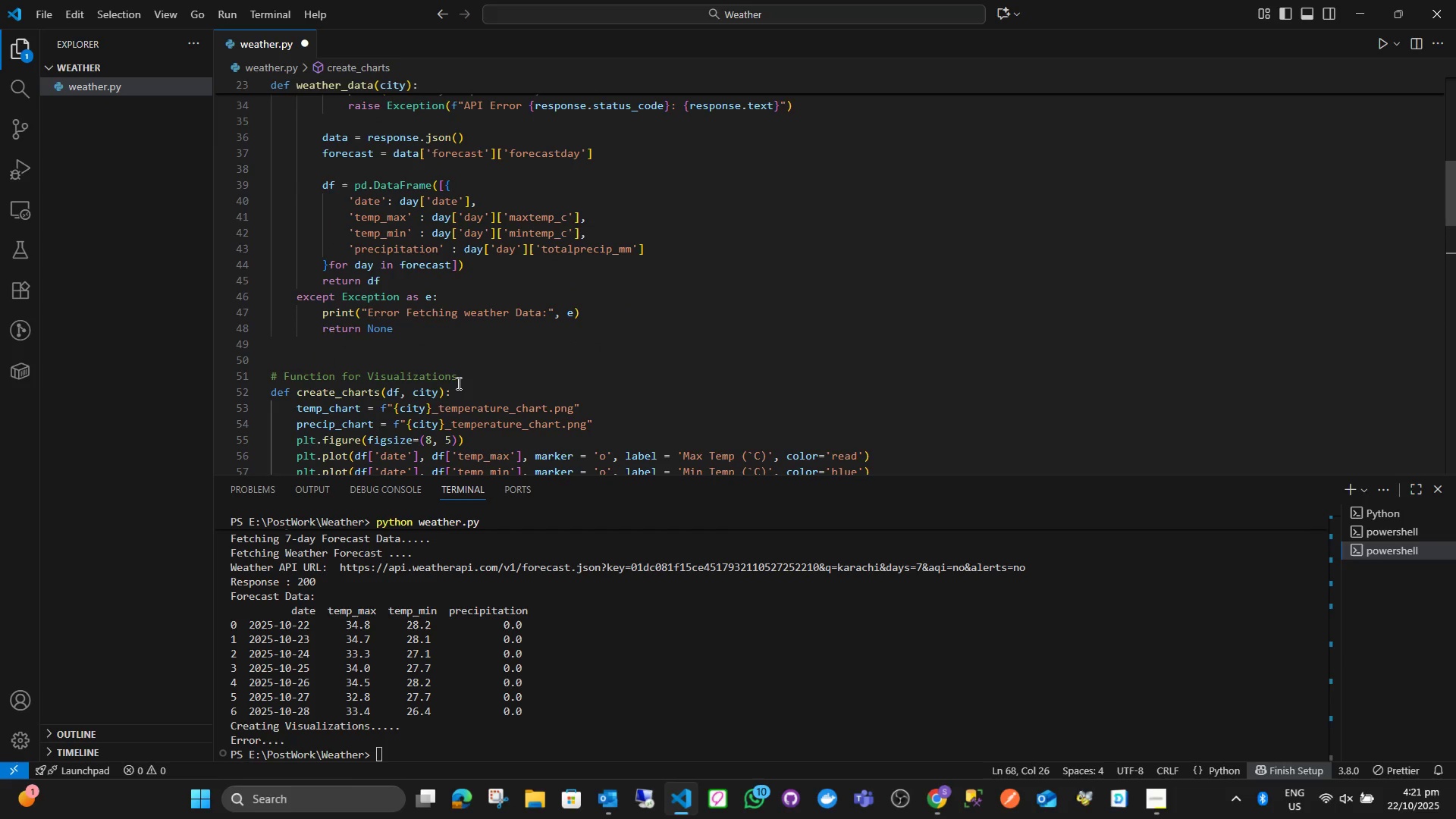 
left_click([457, 383])
 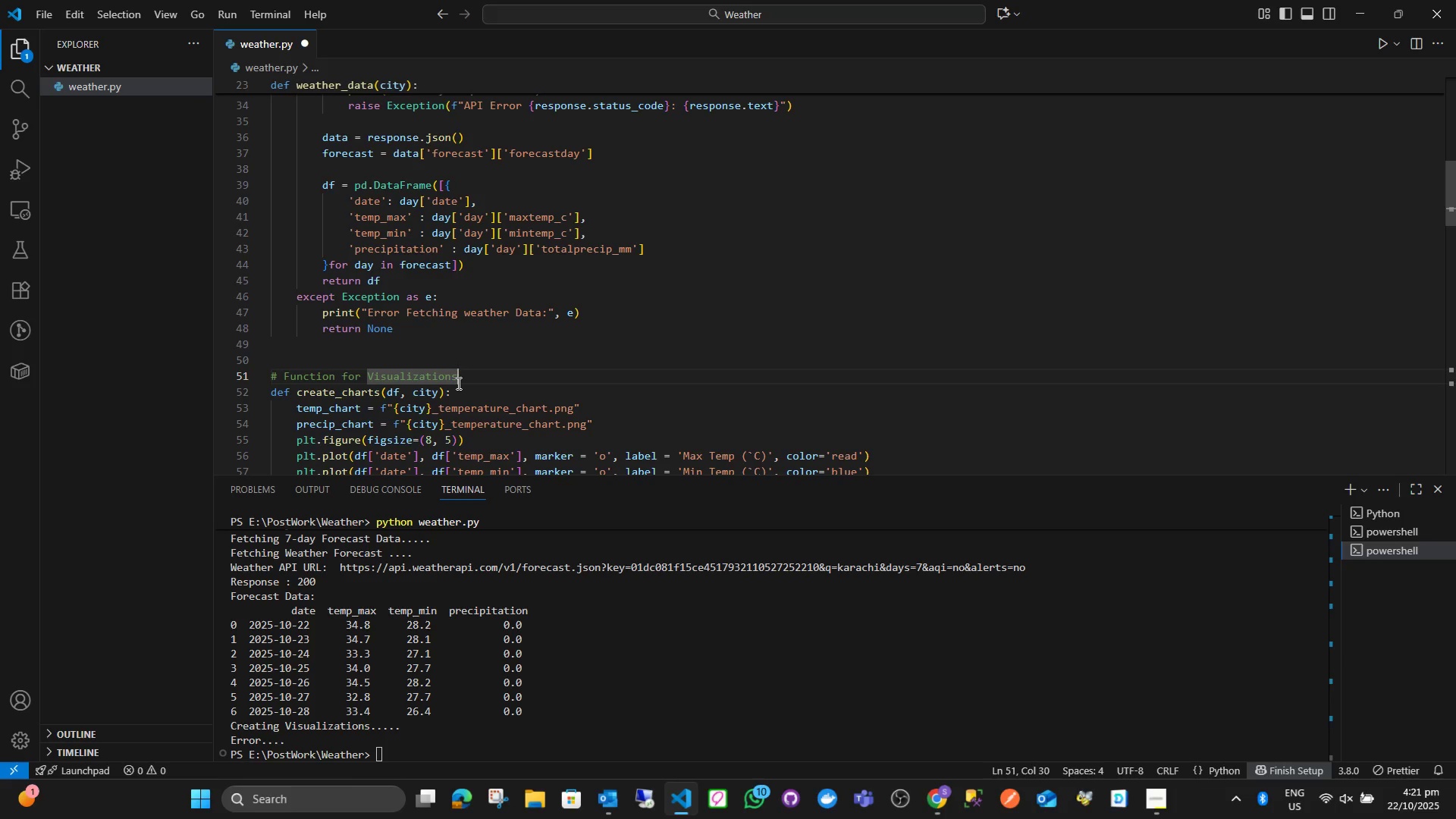 
key(ArrowDown)
 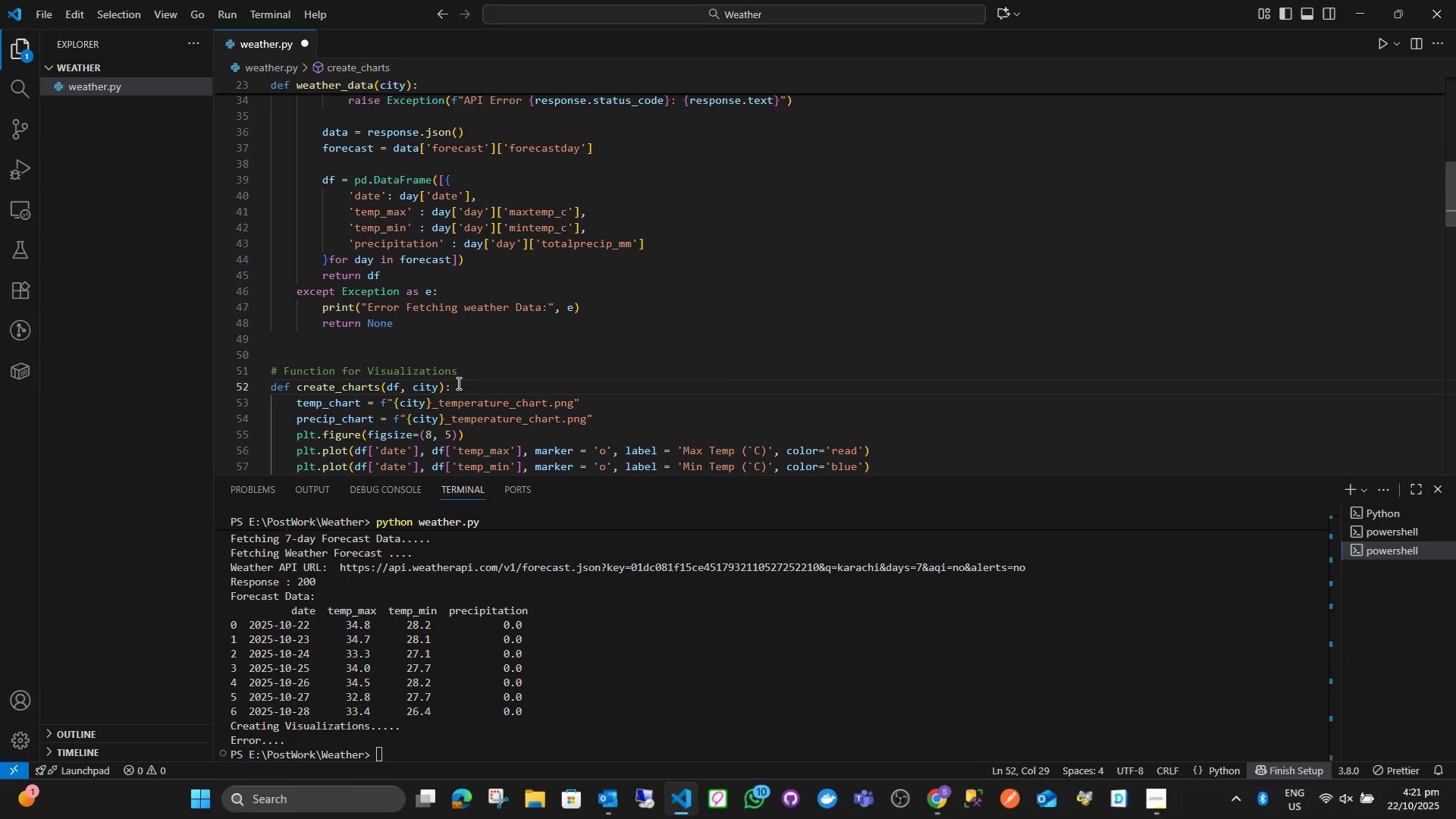 
key(Enter)
 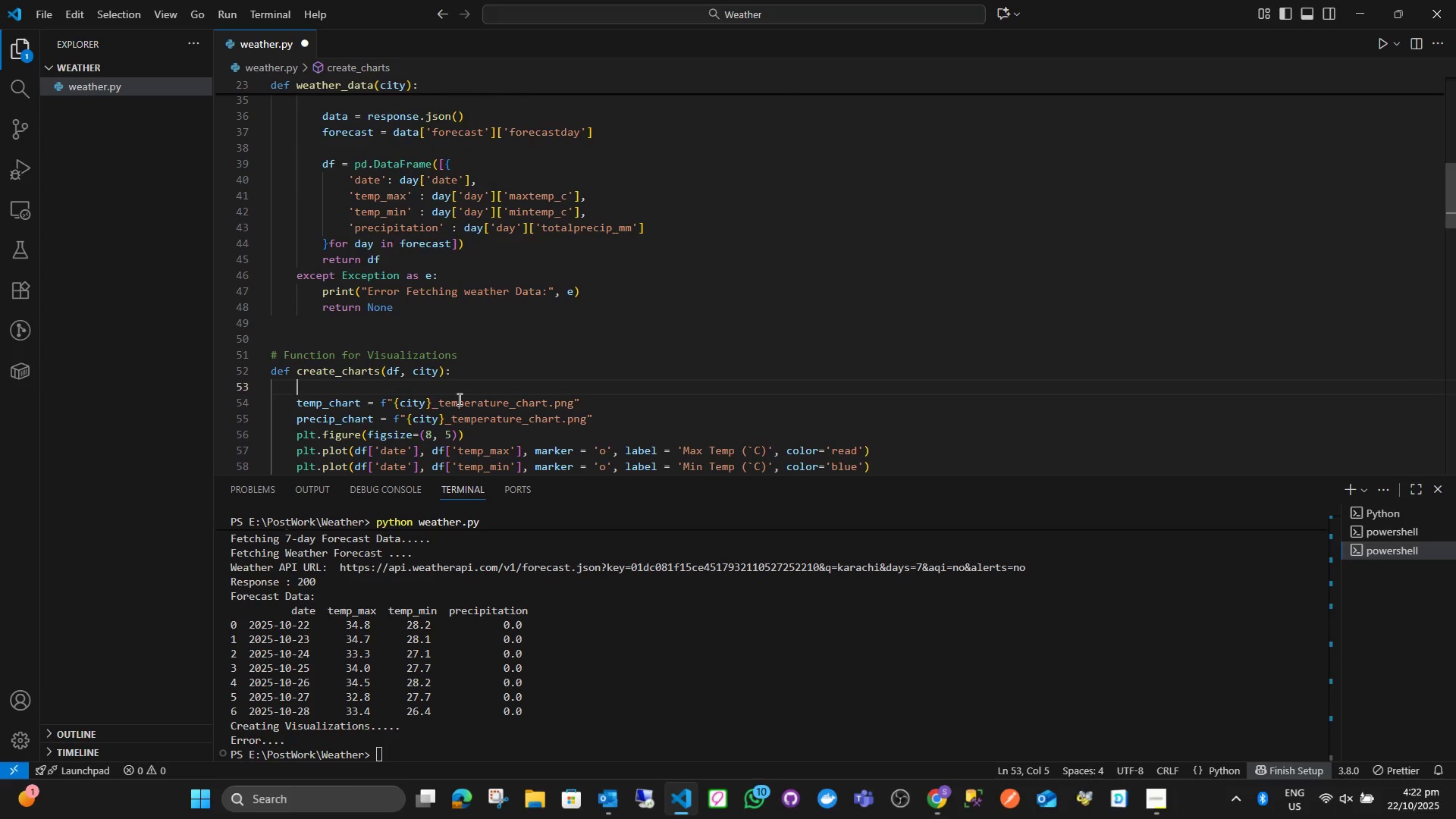 
wait(8.98)
 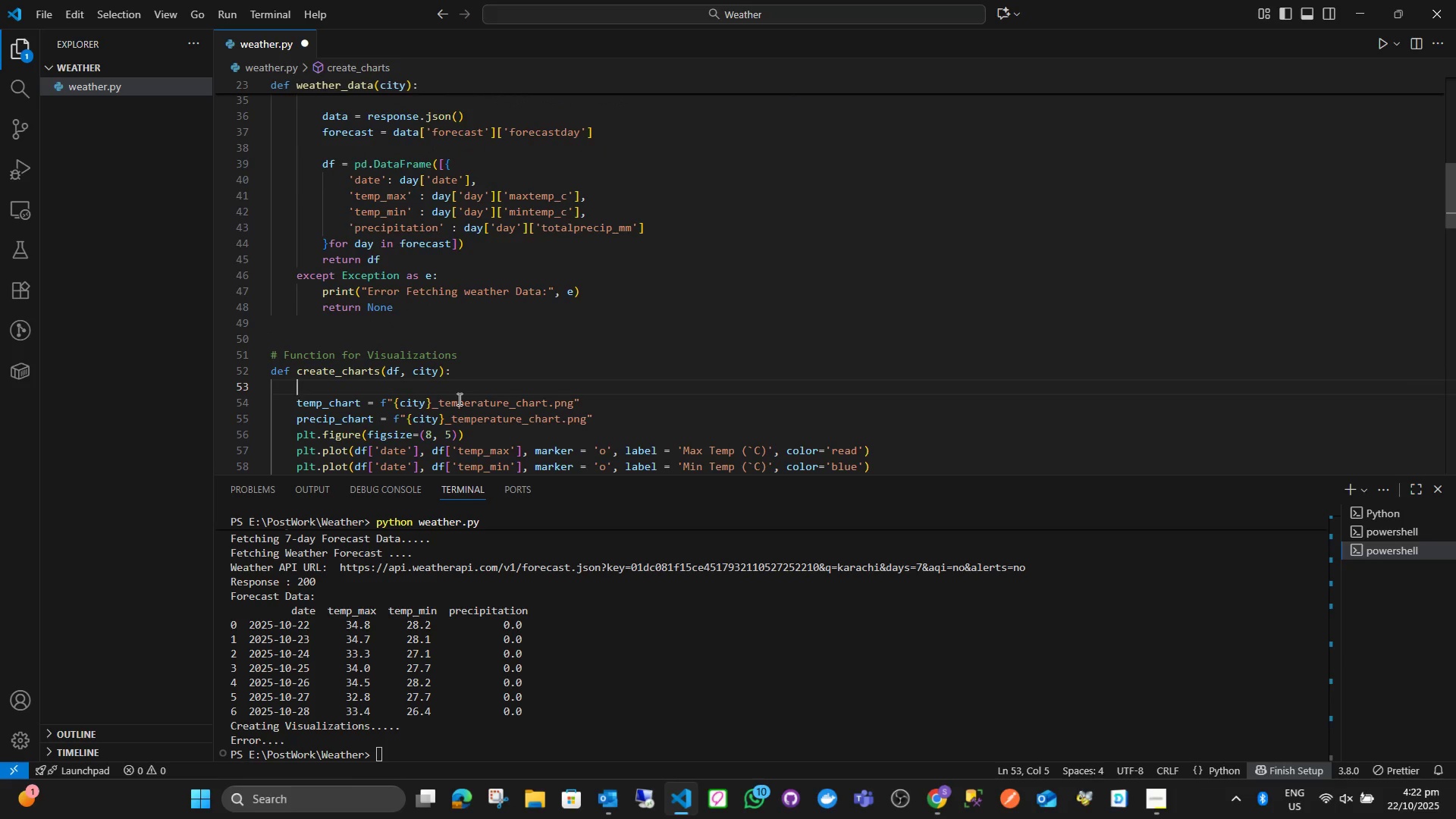 
left_click([609, 416])
 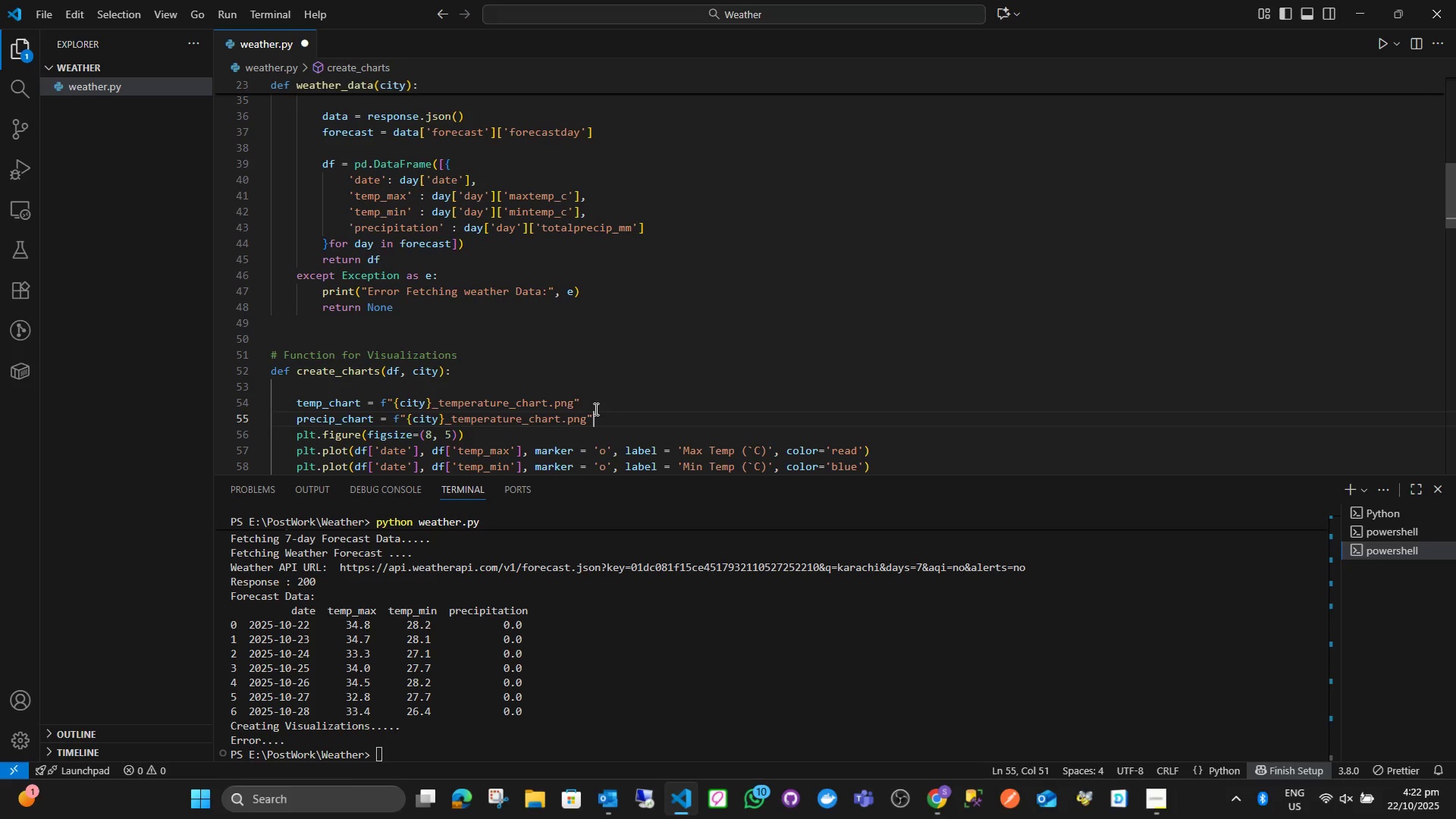 
key(Enter)
 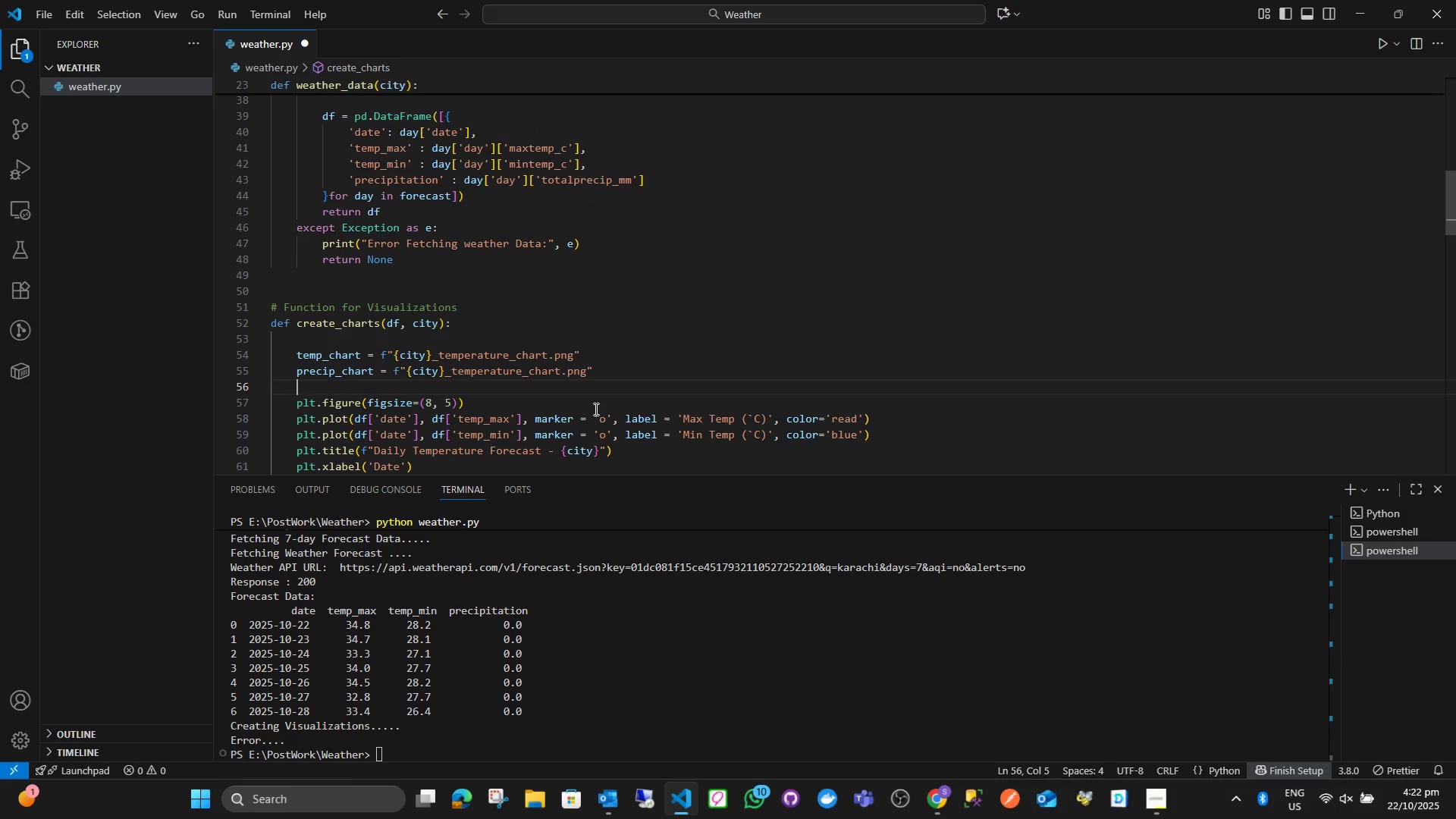 
wait(10.22)
 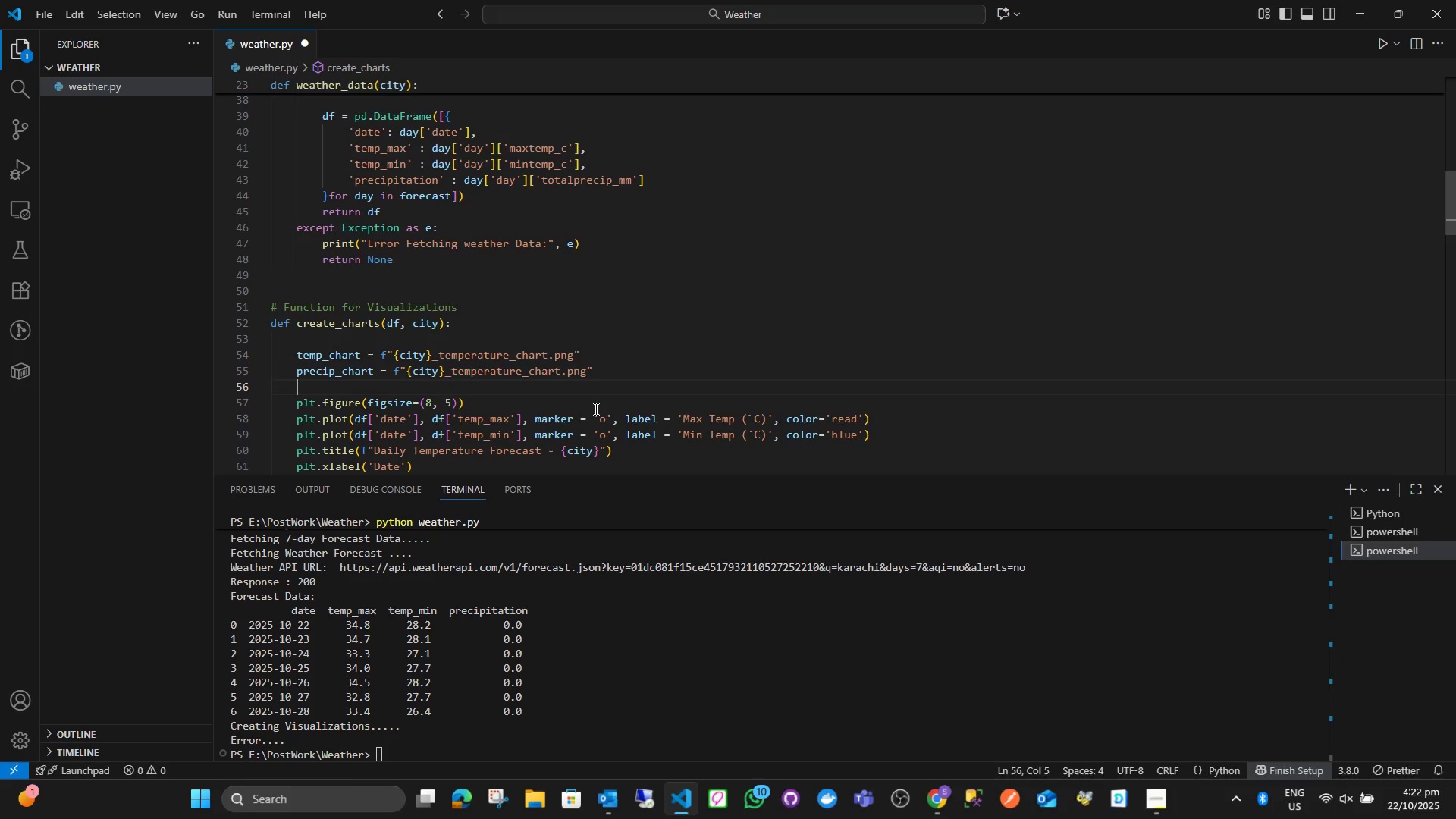 
type(if )
 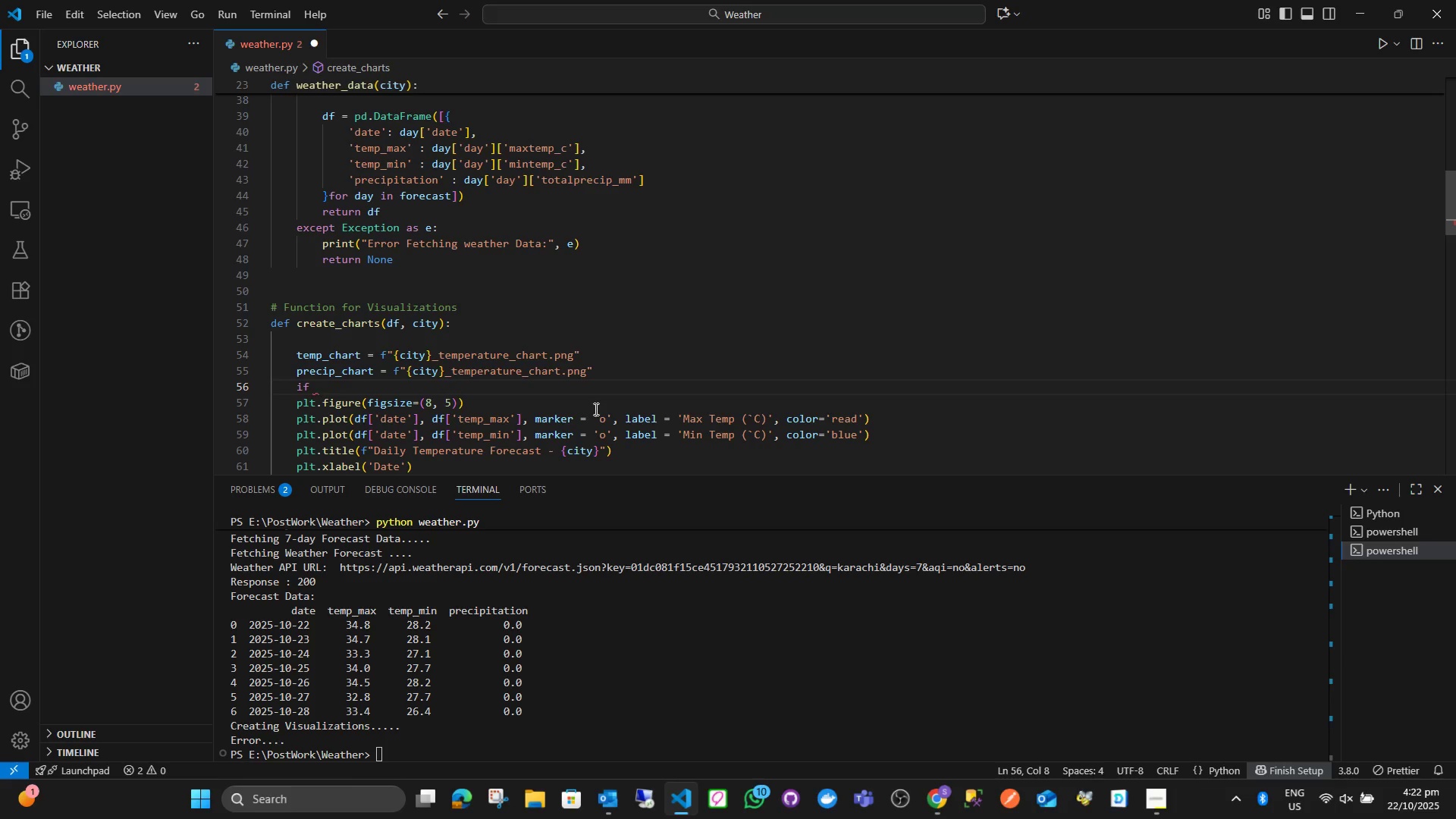 
type(df is None or df.ep)
key(Backspace)
type(mpty:)
 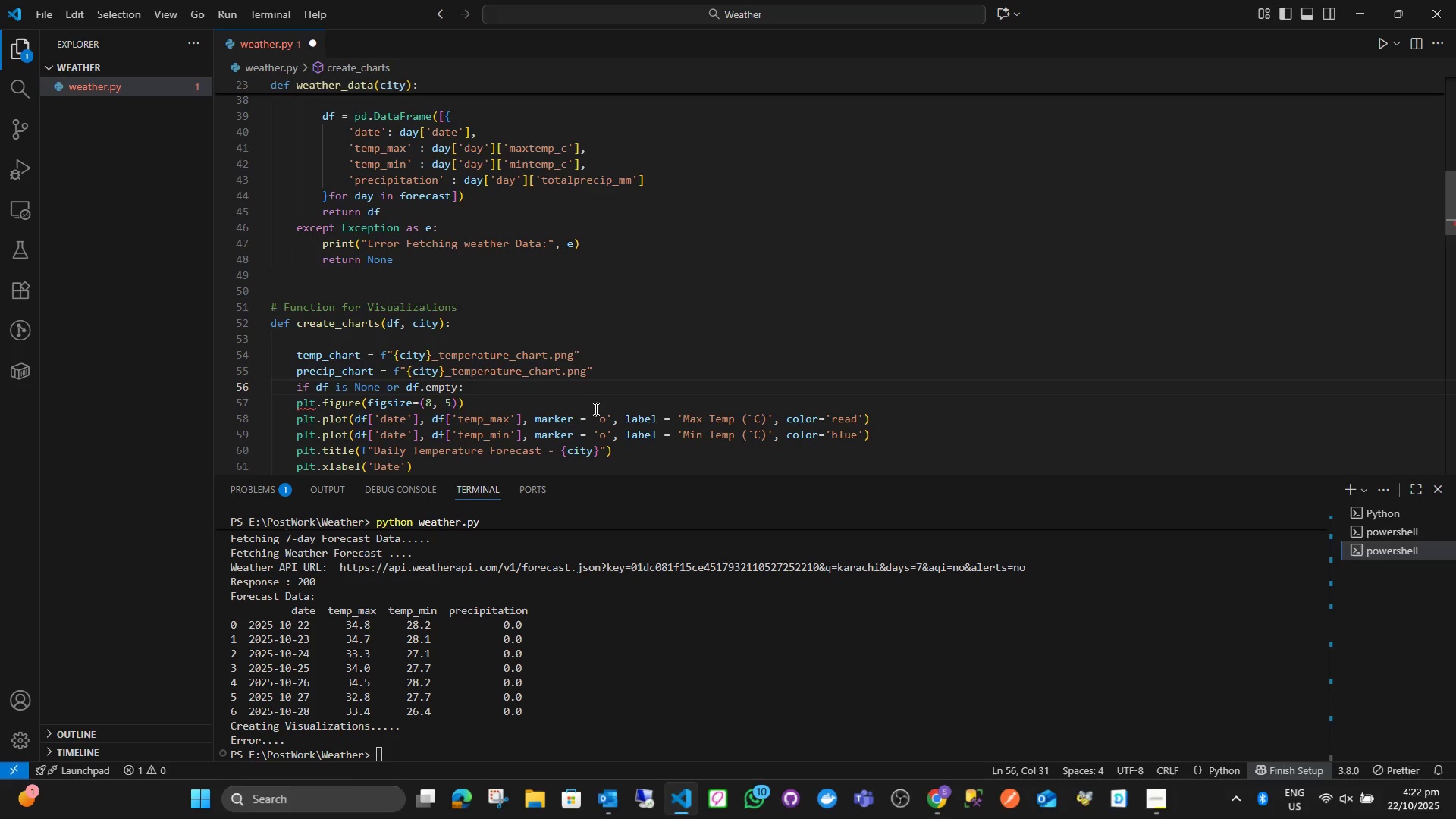 
key(Enter)
 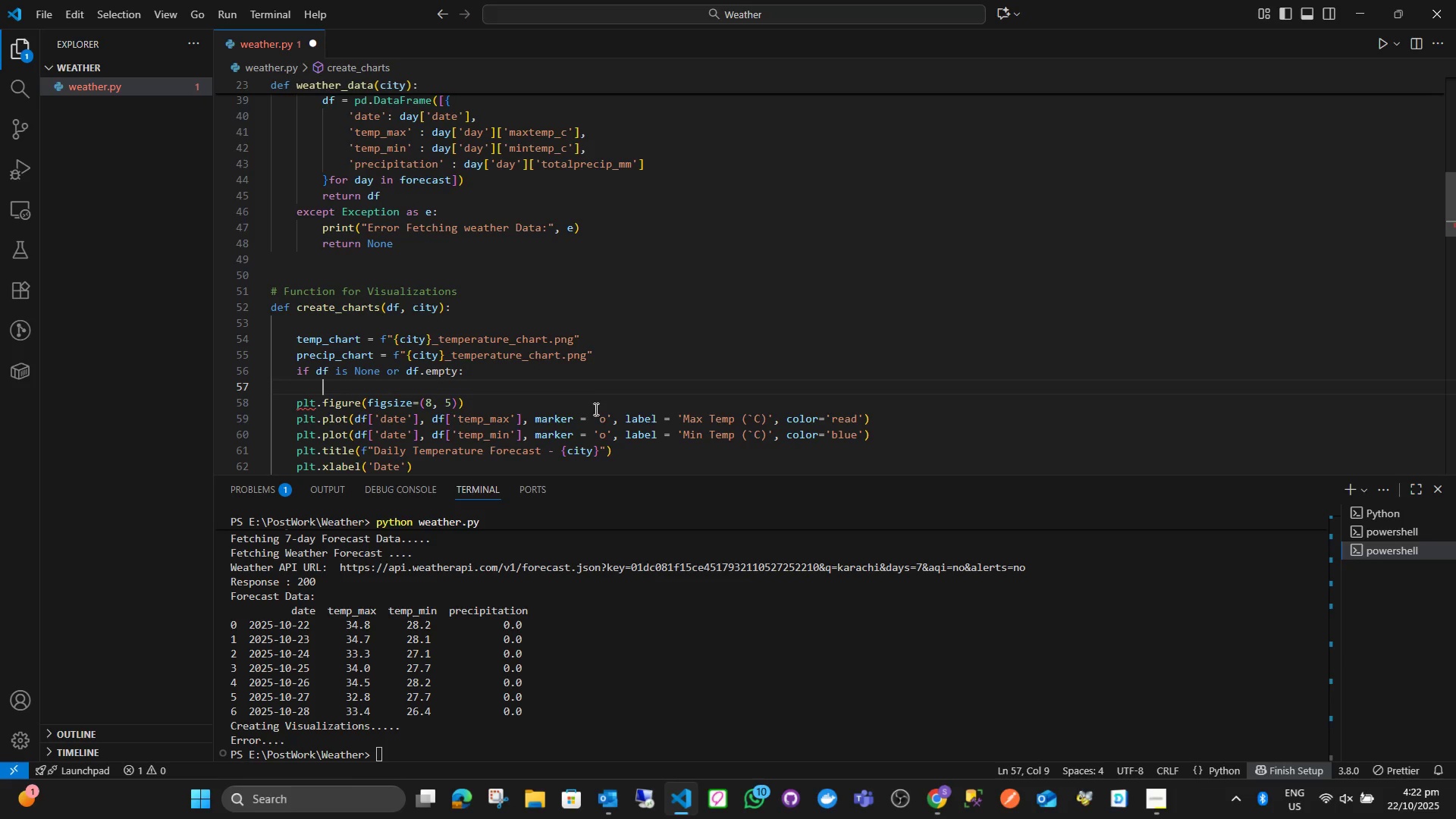 
type(raise Ba;)
key(Backspace)
key(Backspace)
key(Backspace)
type(Value)
 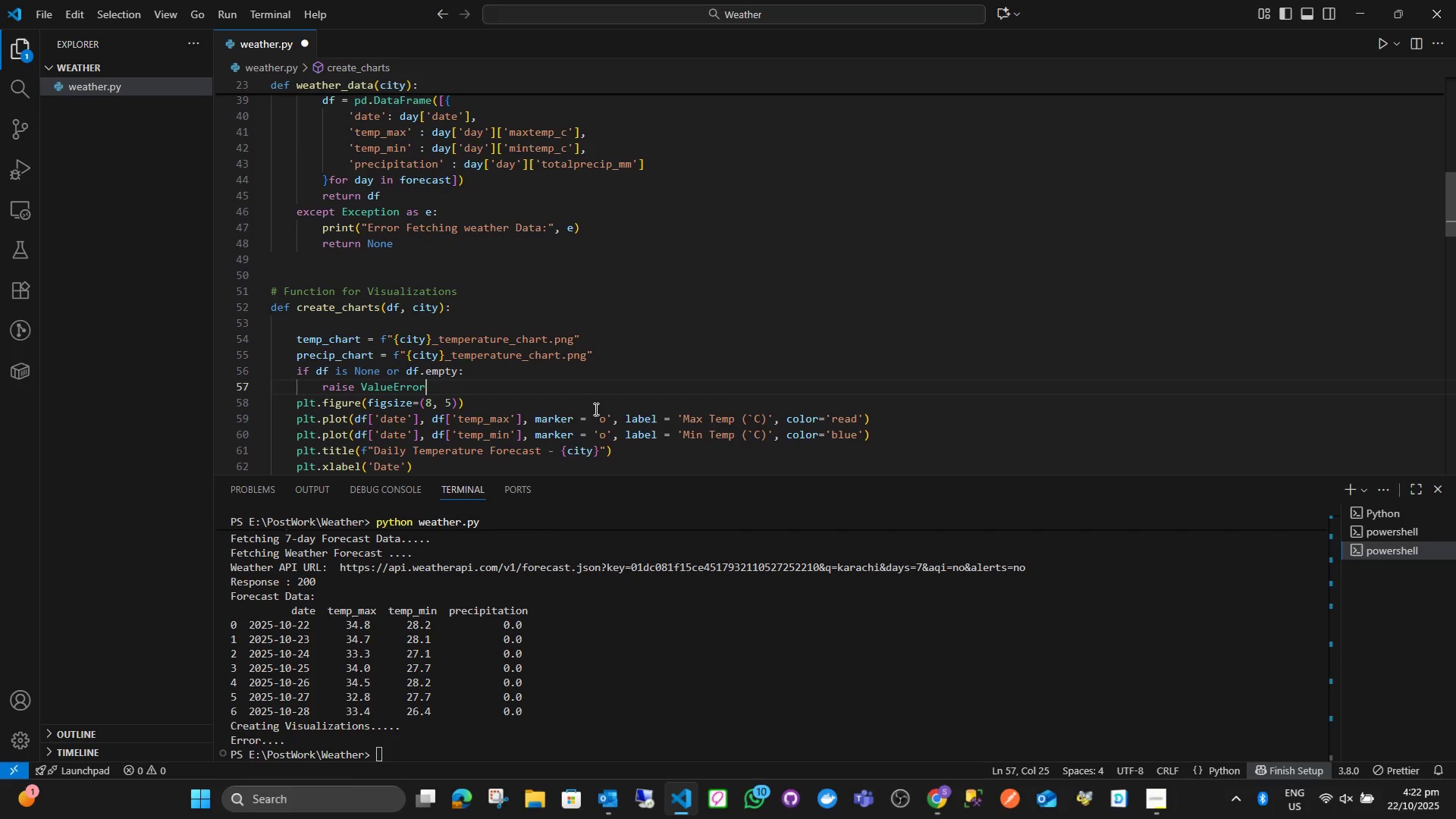 
 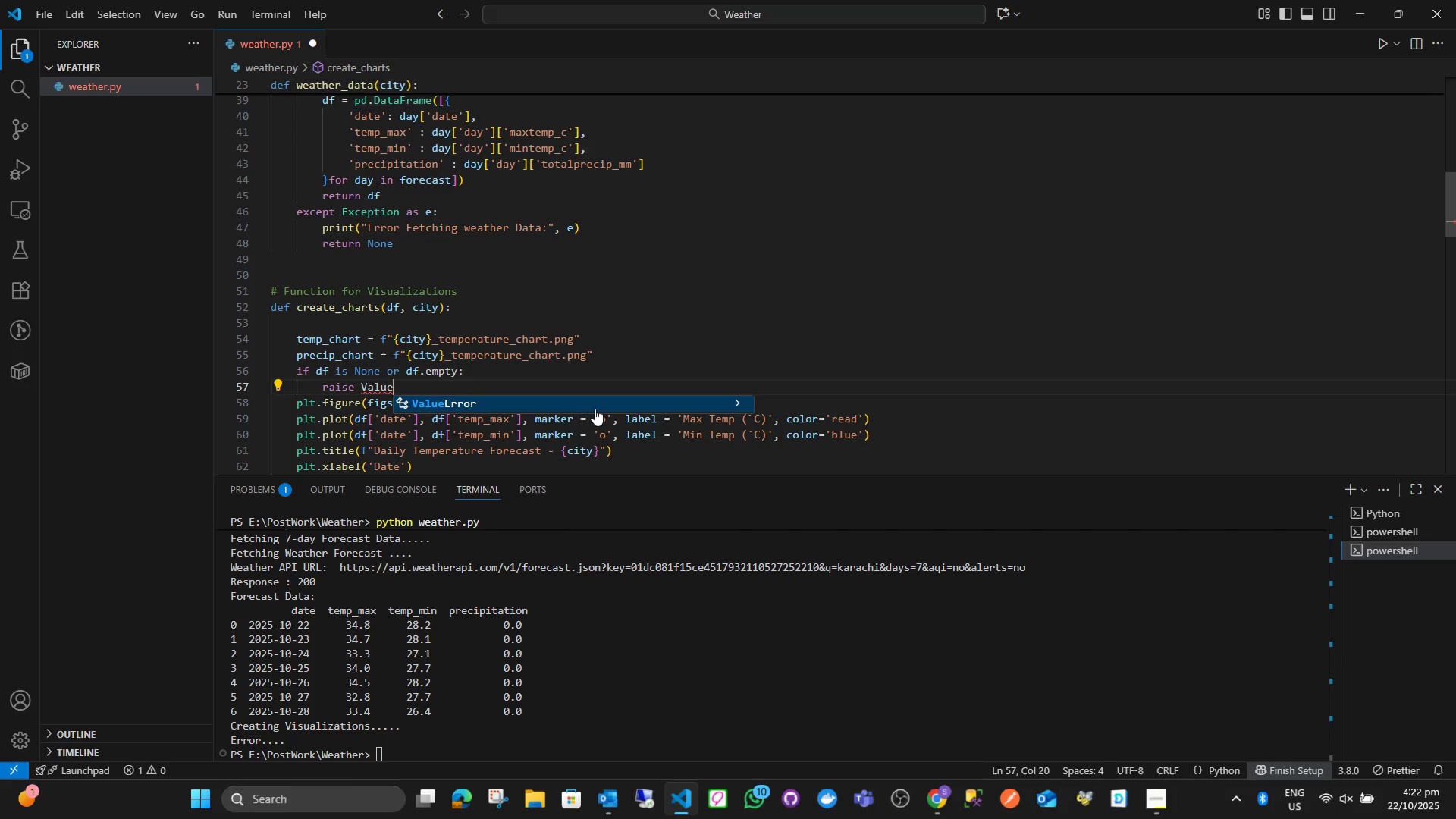 
key(Enter)
 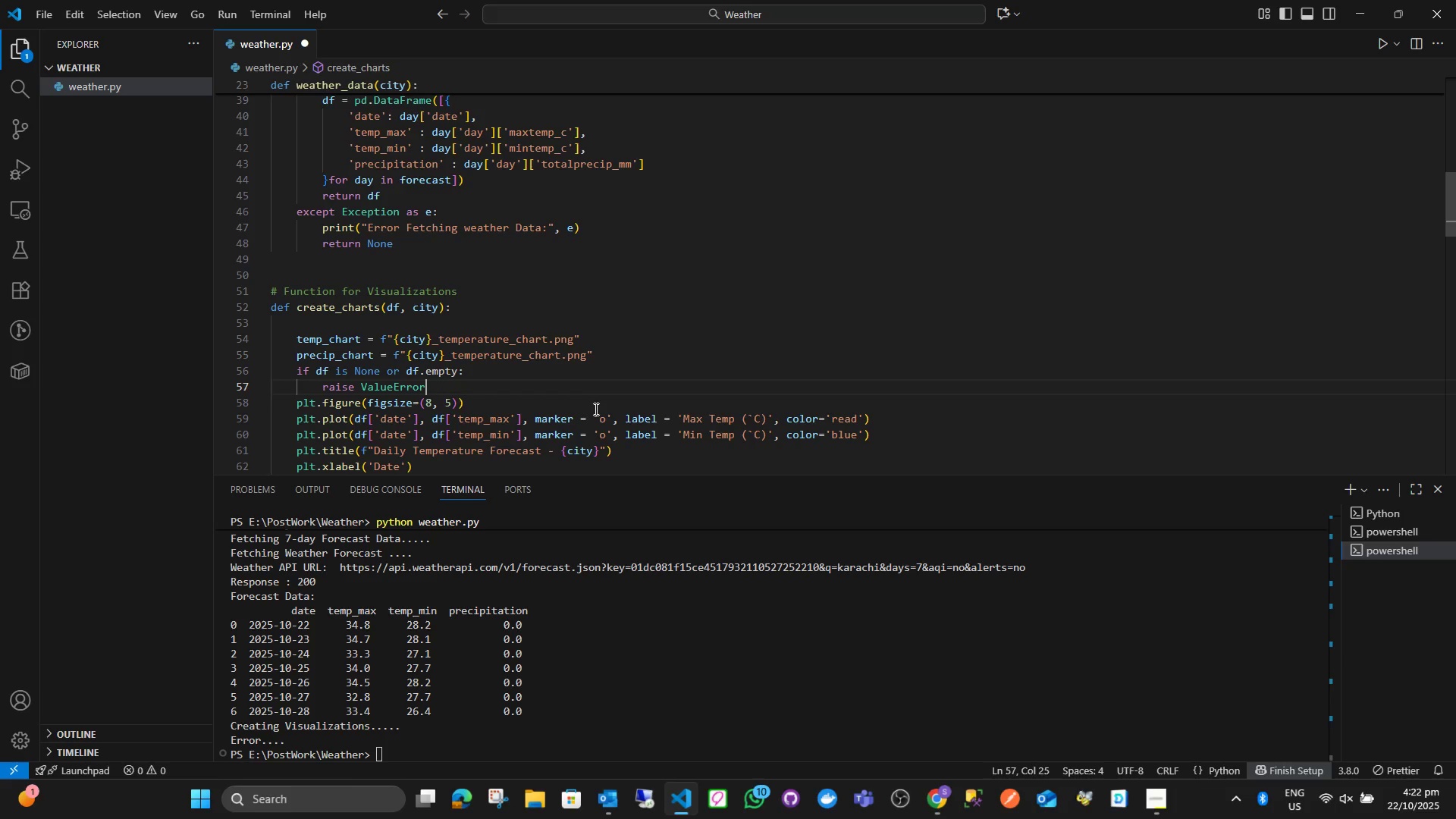 
type(('Data Fromaea )
key(Backspace)
type(Frame is empty..)
 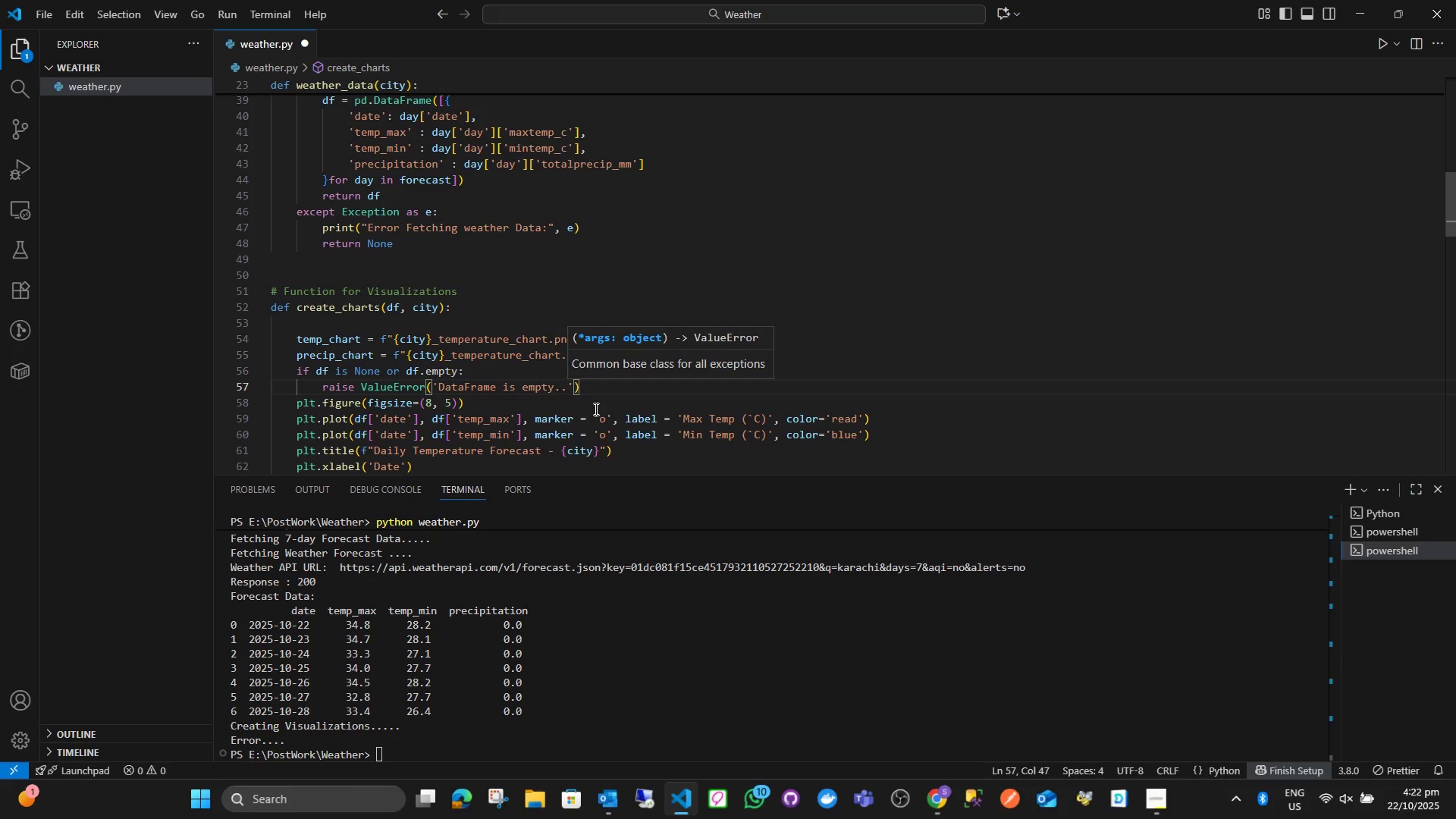 
key(ArrowRight)
 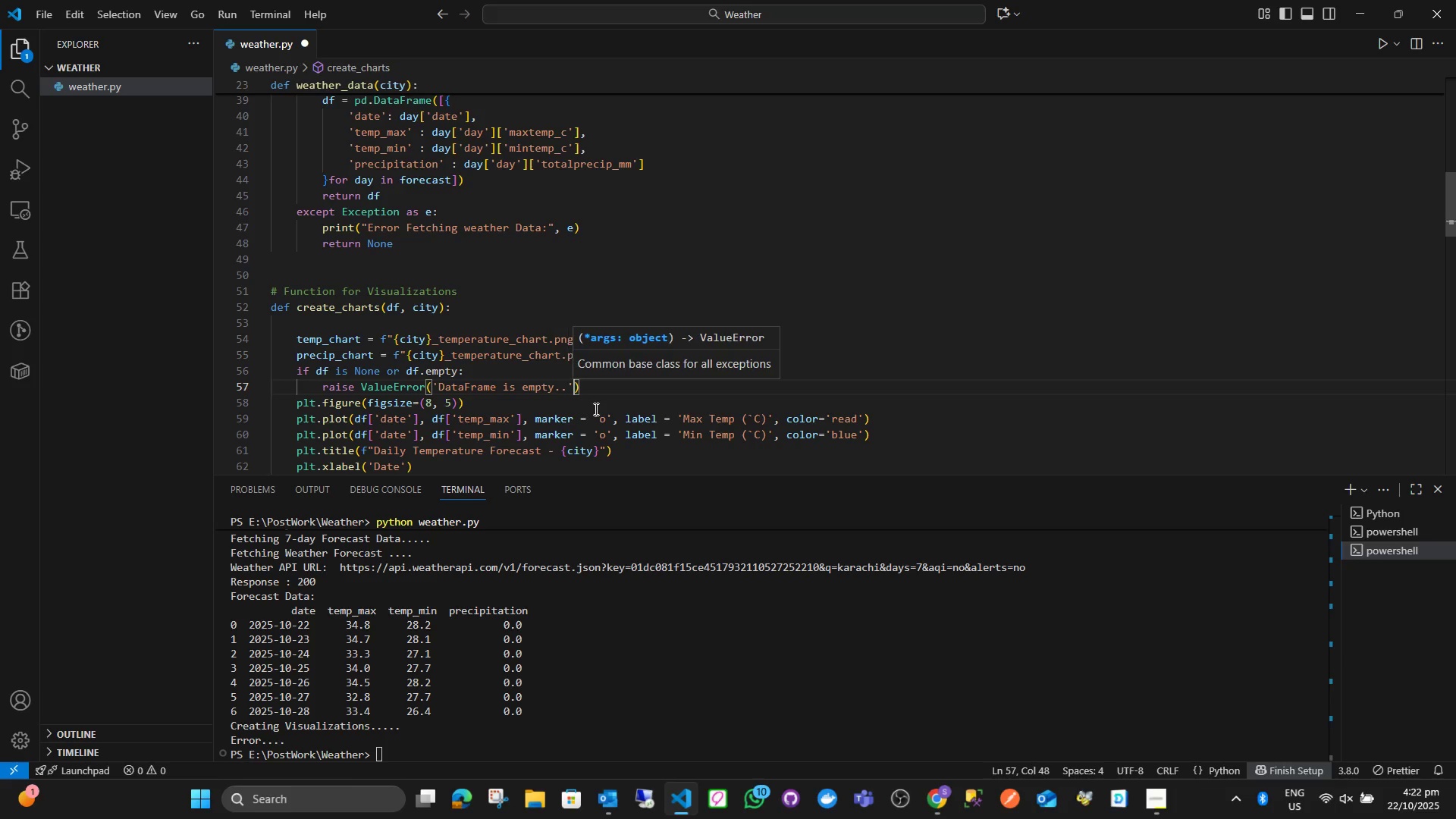 
key(ArrowRight)
 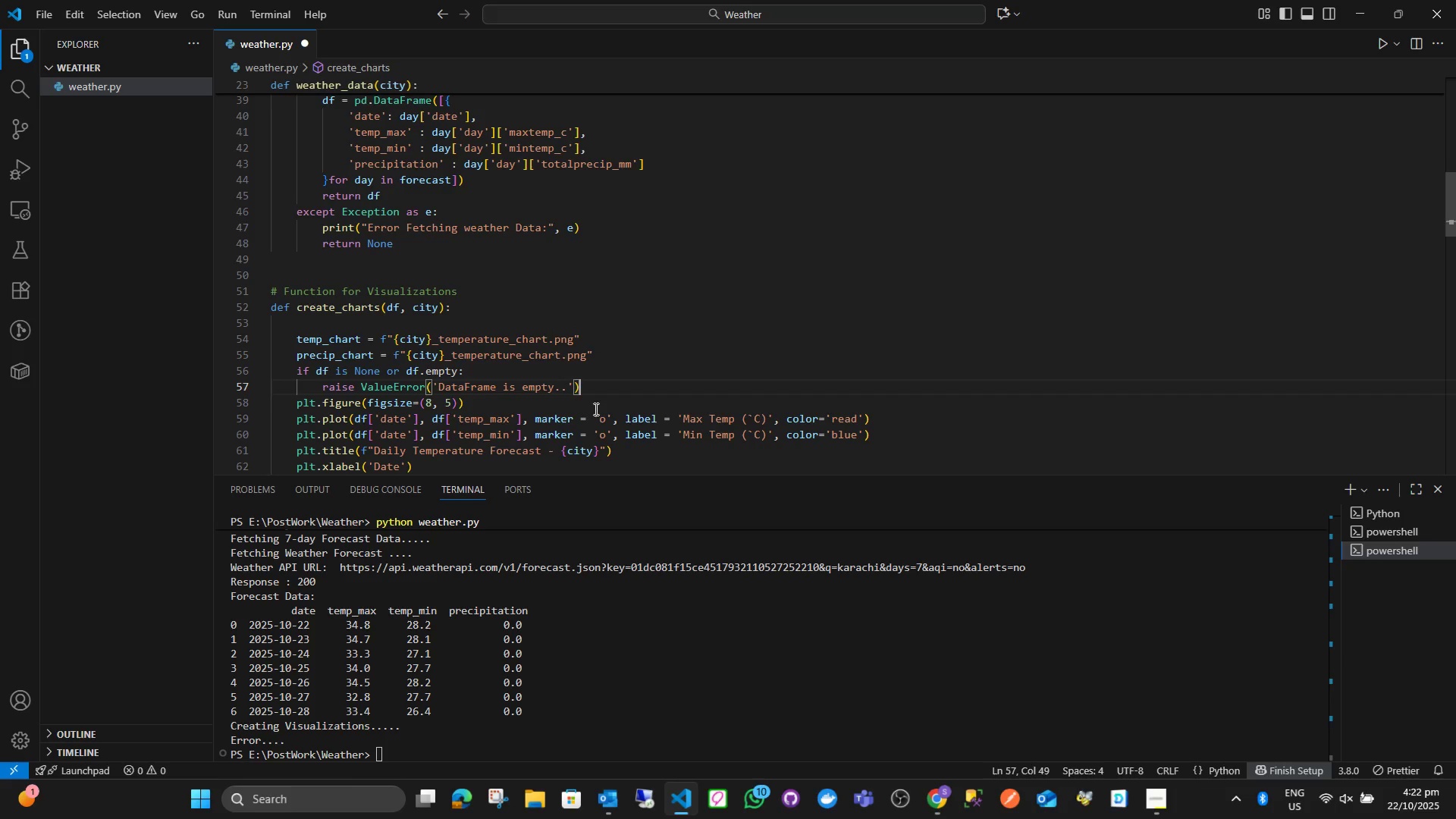 
key(Enter)
 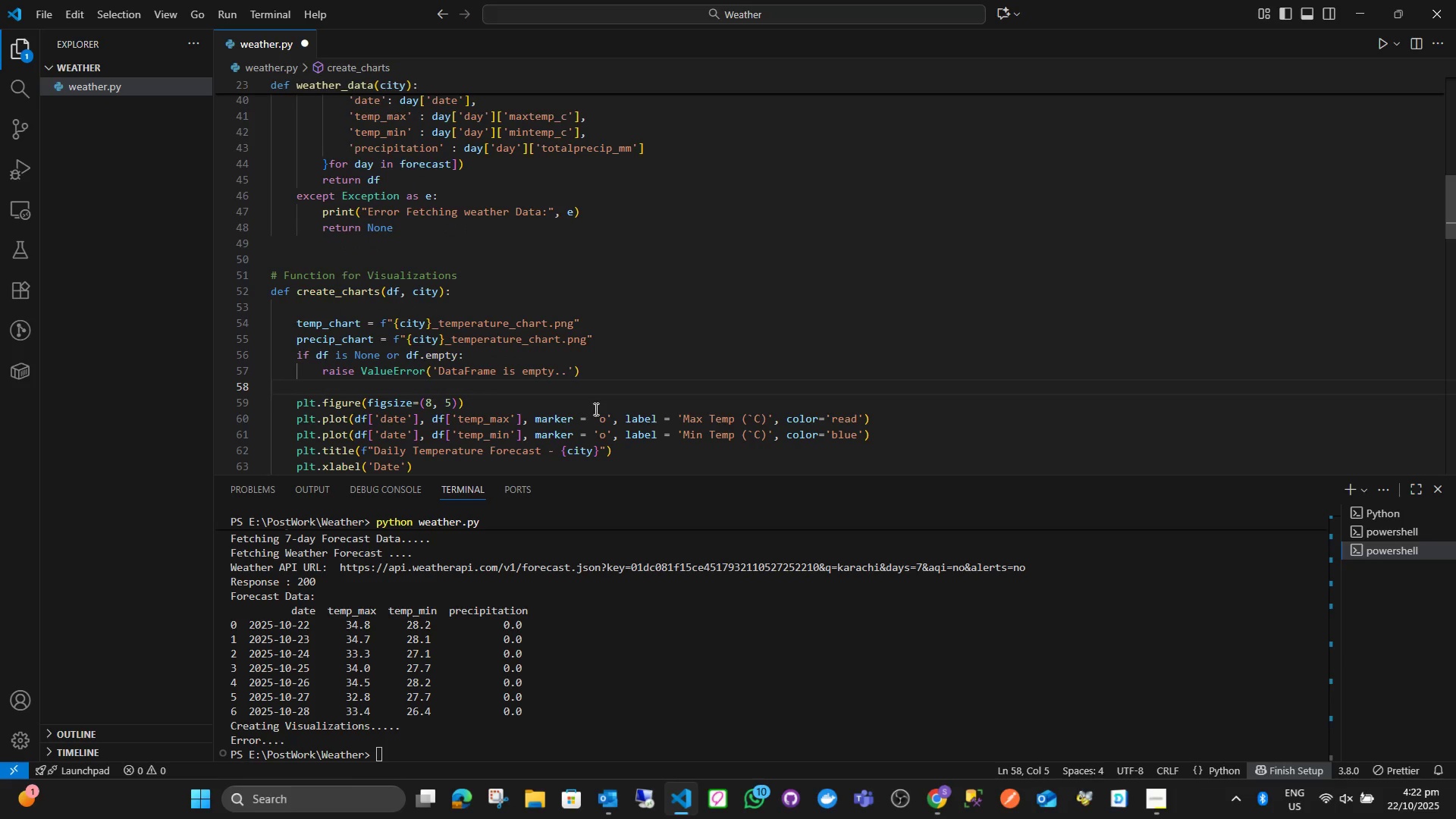 
type(df['fat)
key(Backspace)
key(Backspace)
key(Backspace)
type(date)
 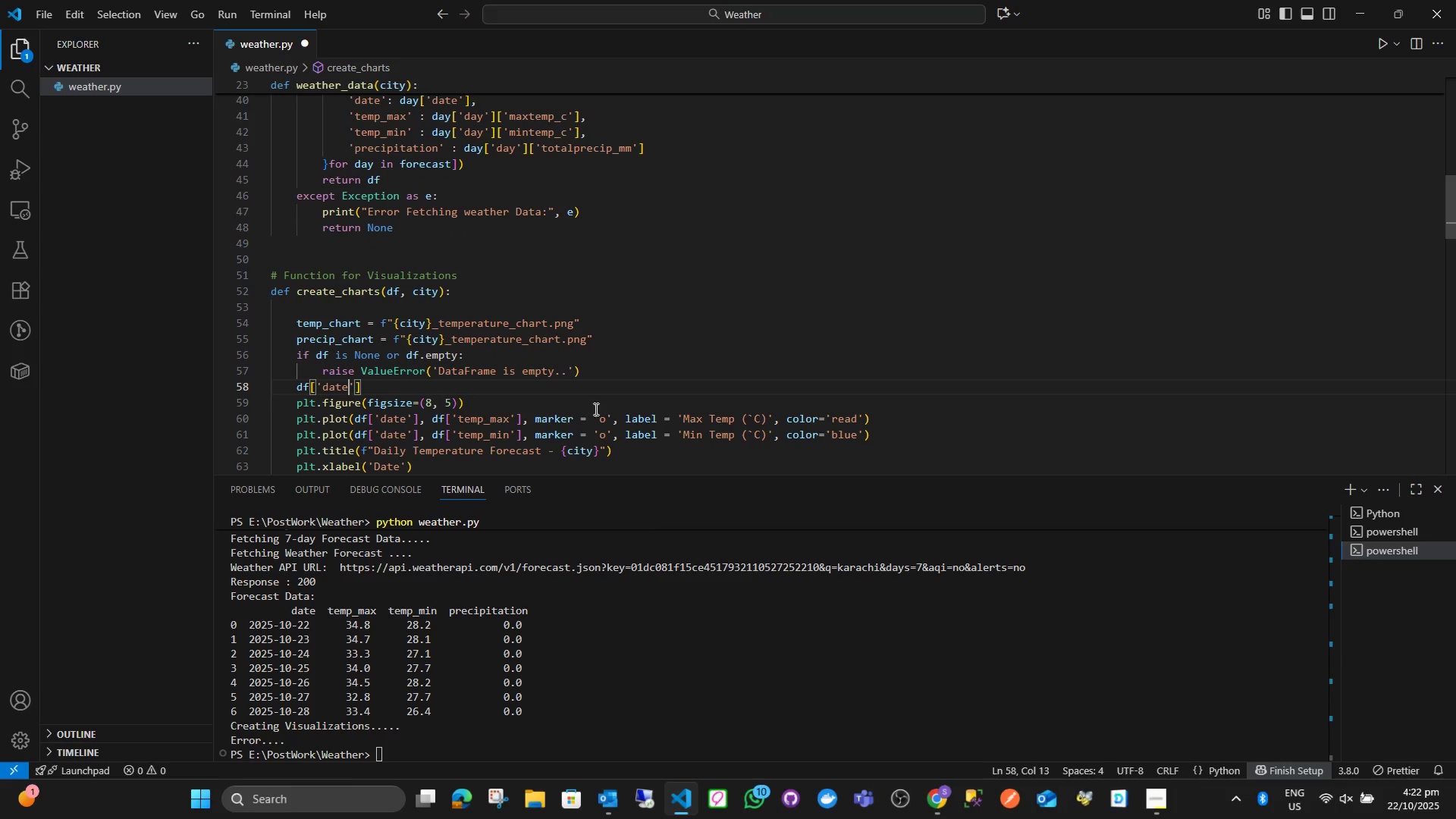 
key(ArrowRight)
 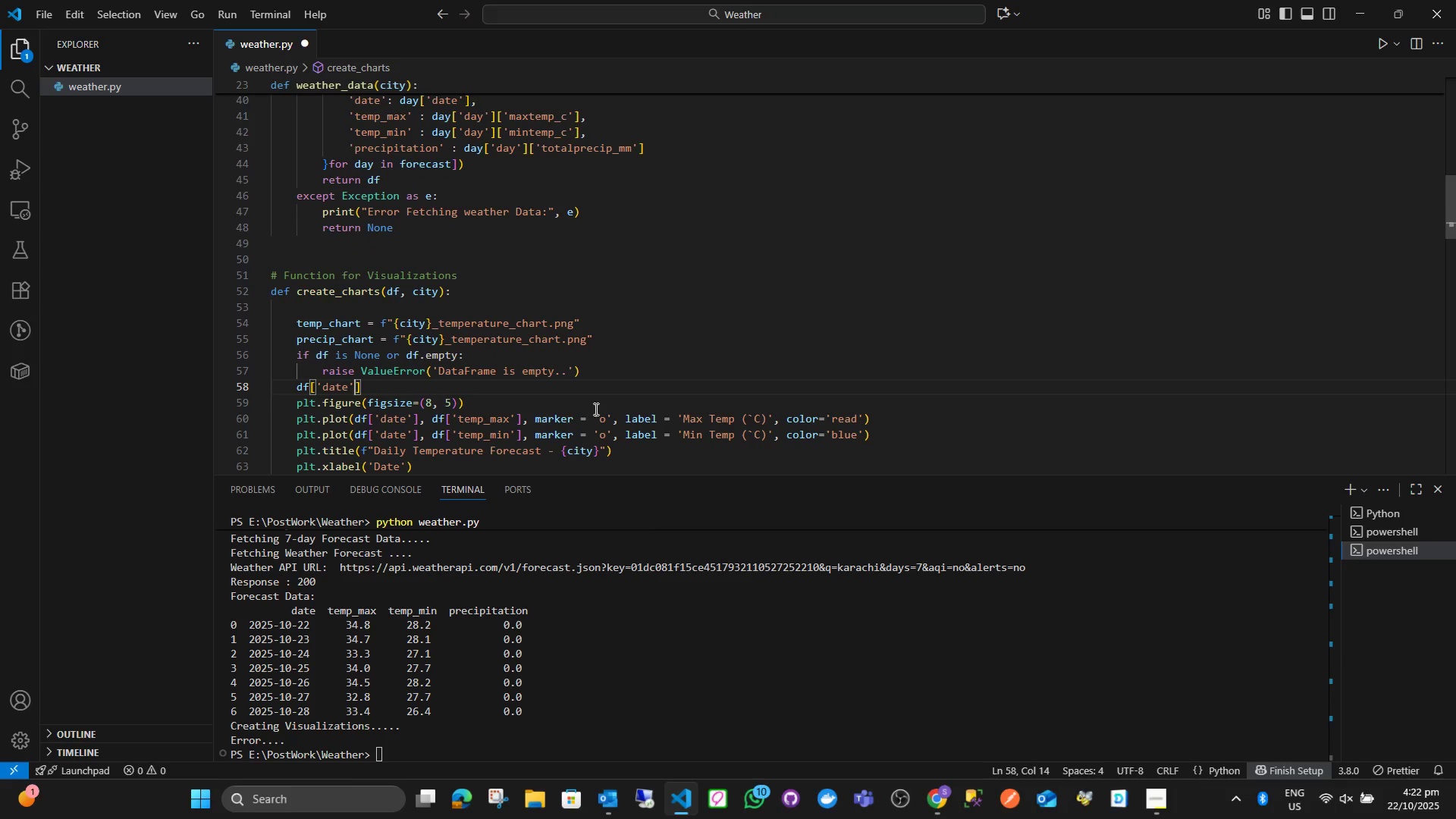 
key(ArrowRight)
 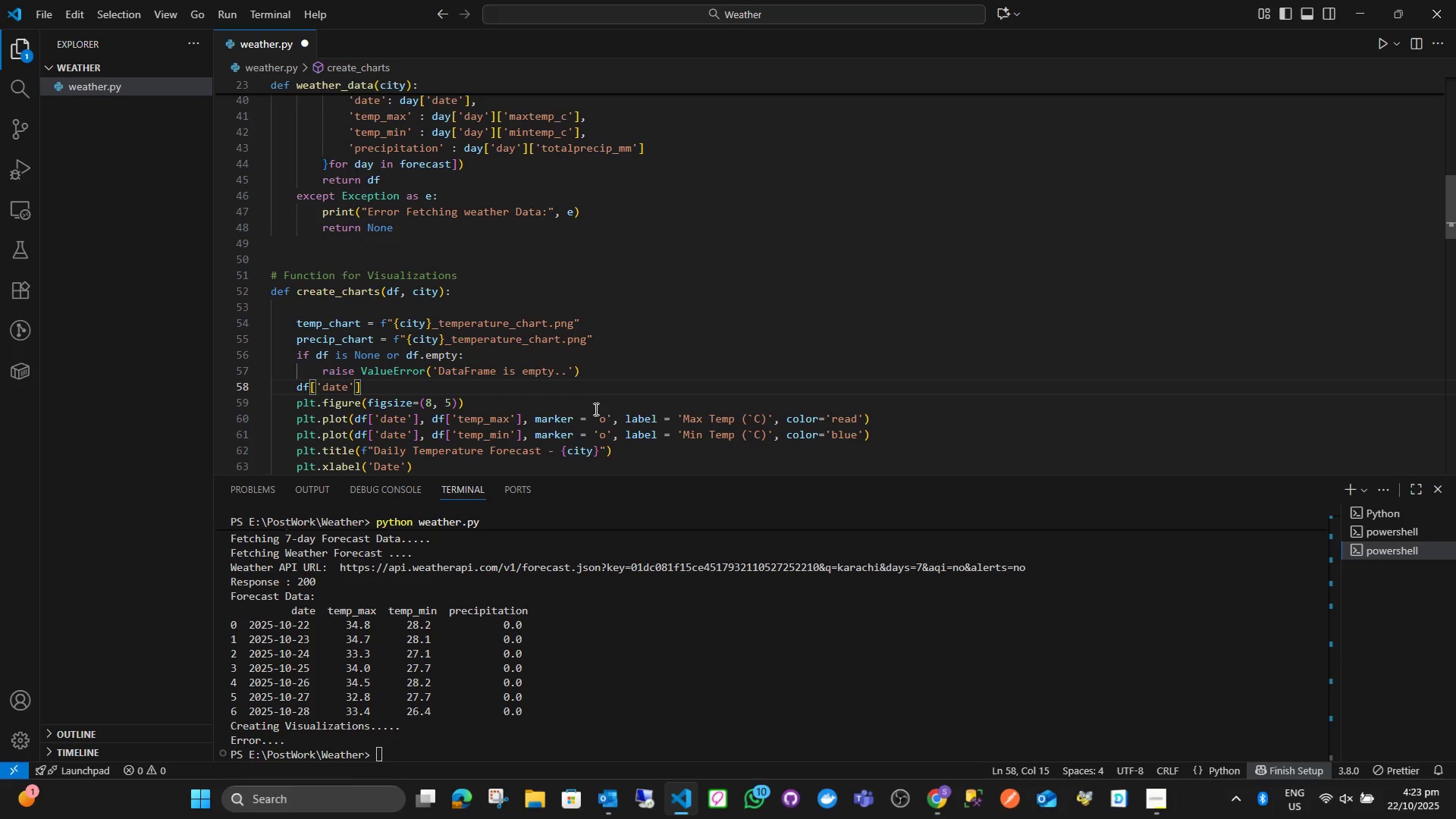 
type( = pd.to)
 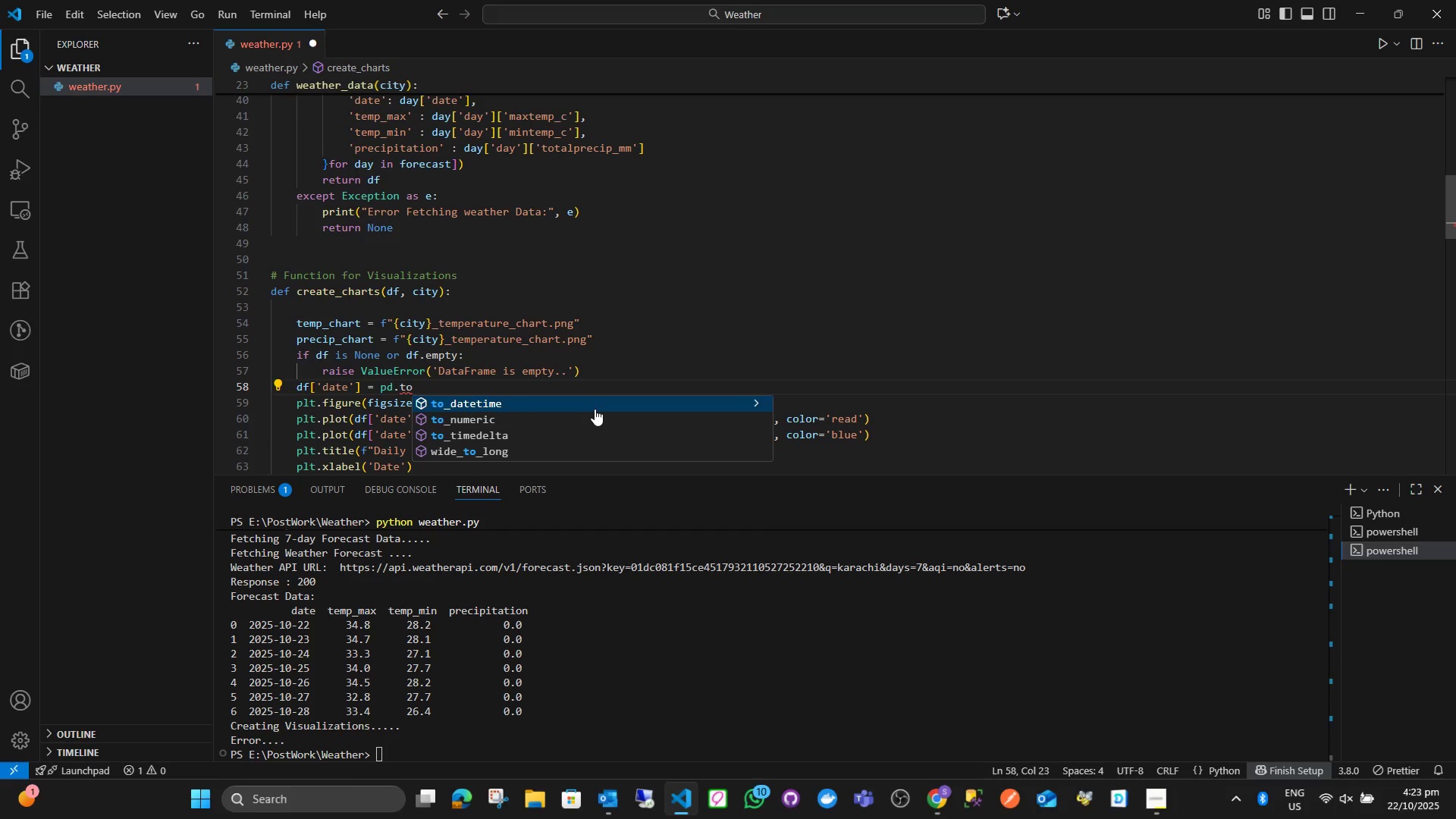 
key(Enter)
 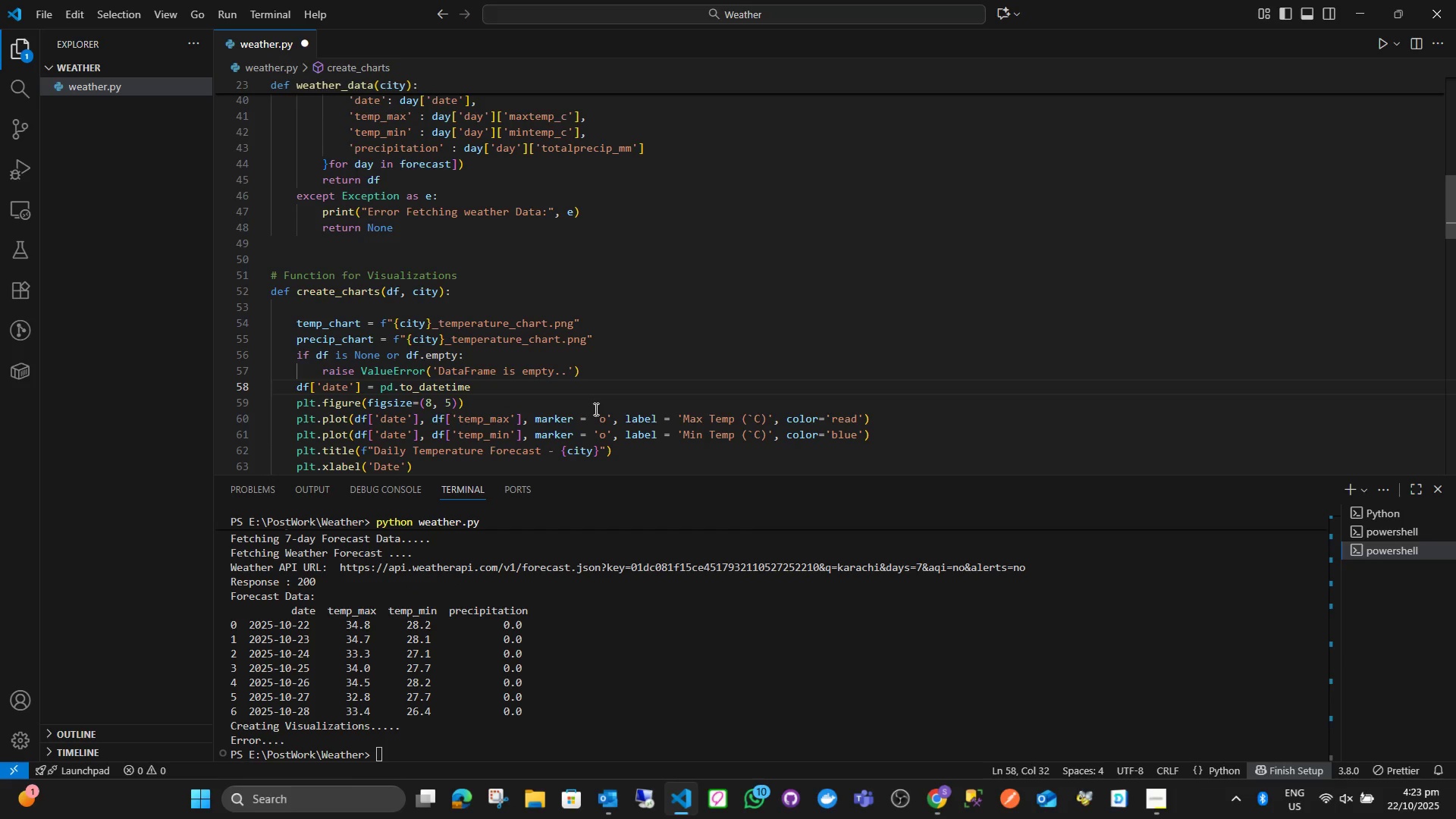 
type((df['date)
 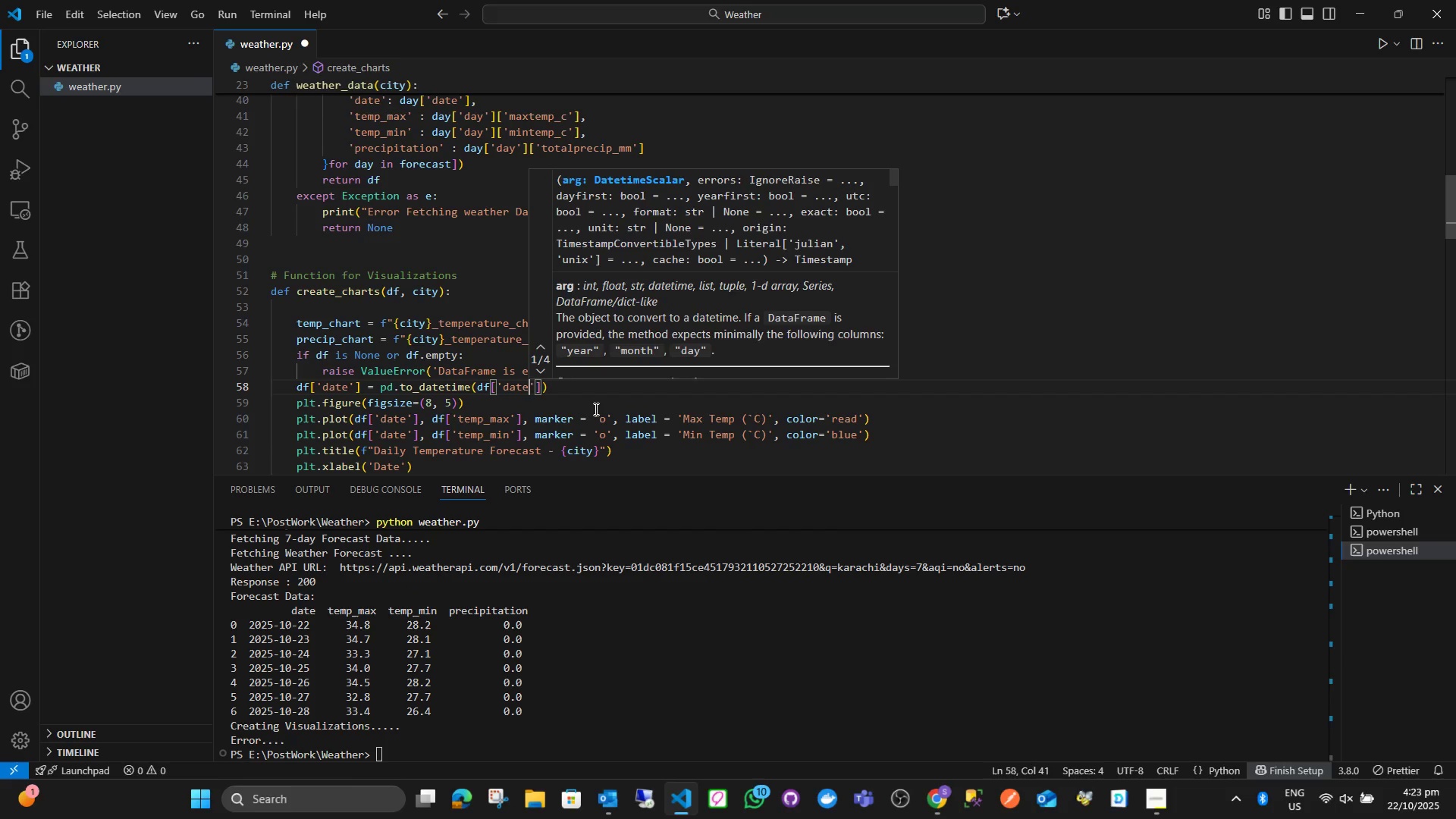 
key(ArrowRight)
 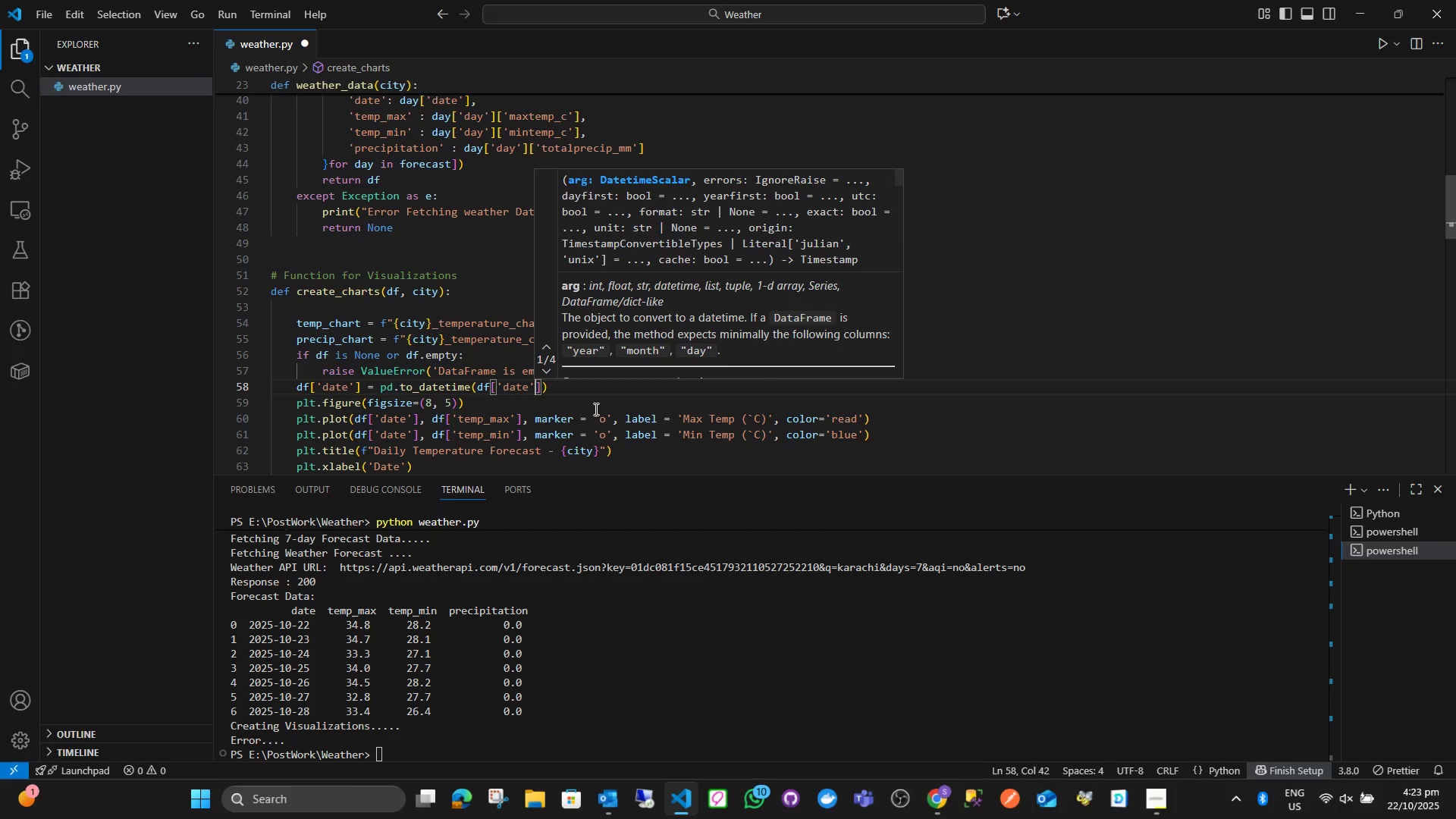 
key(ArrowRight)
 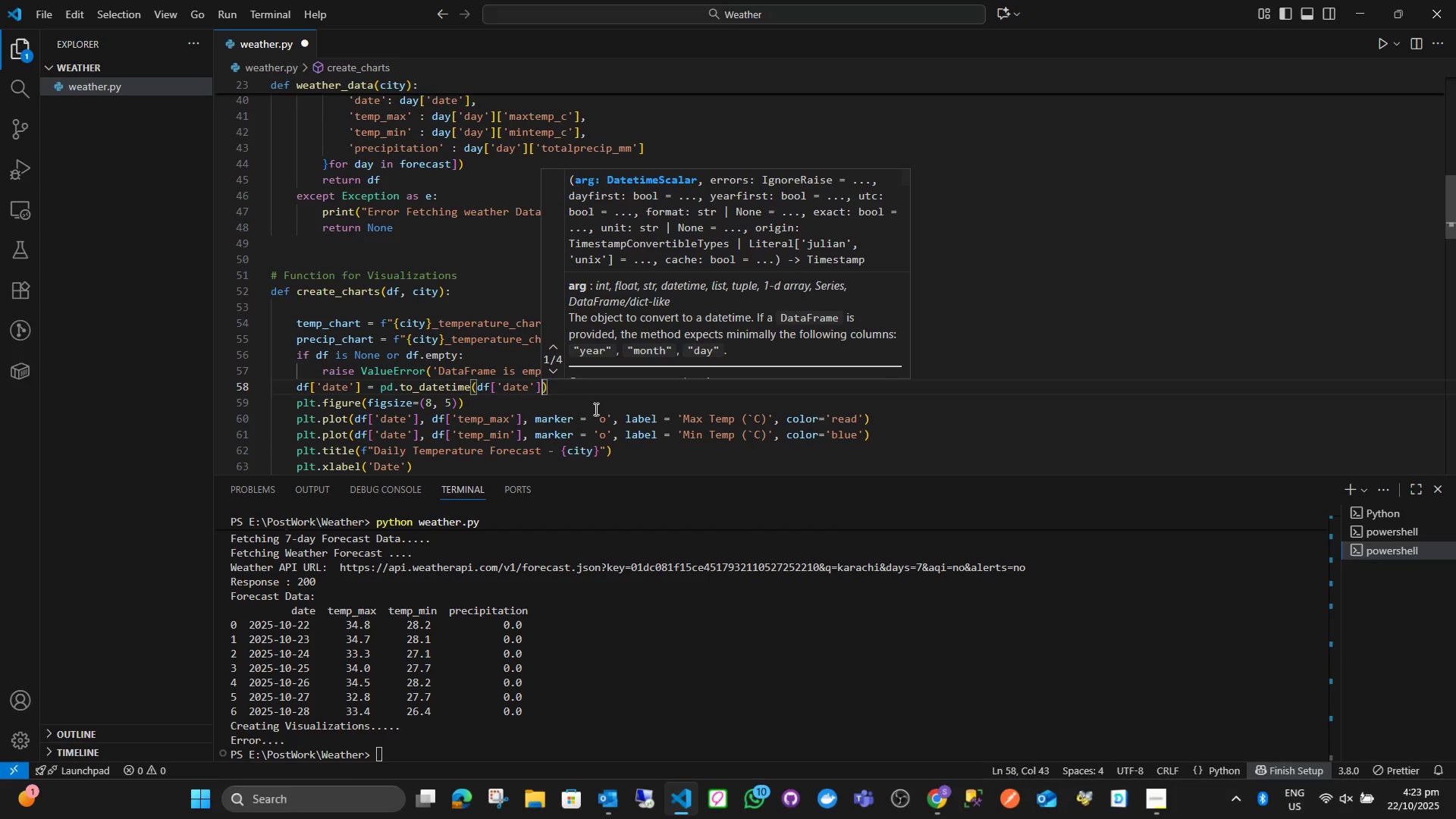 
key(ArrowRight)
 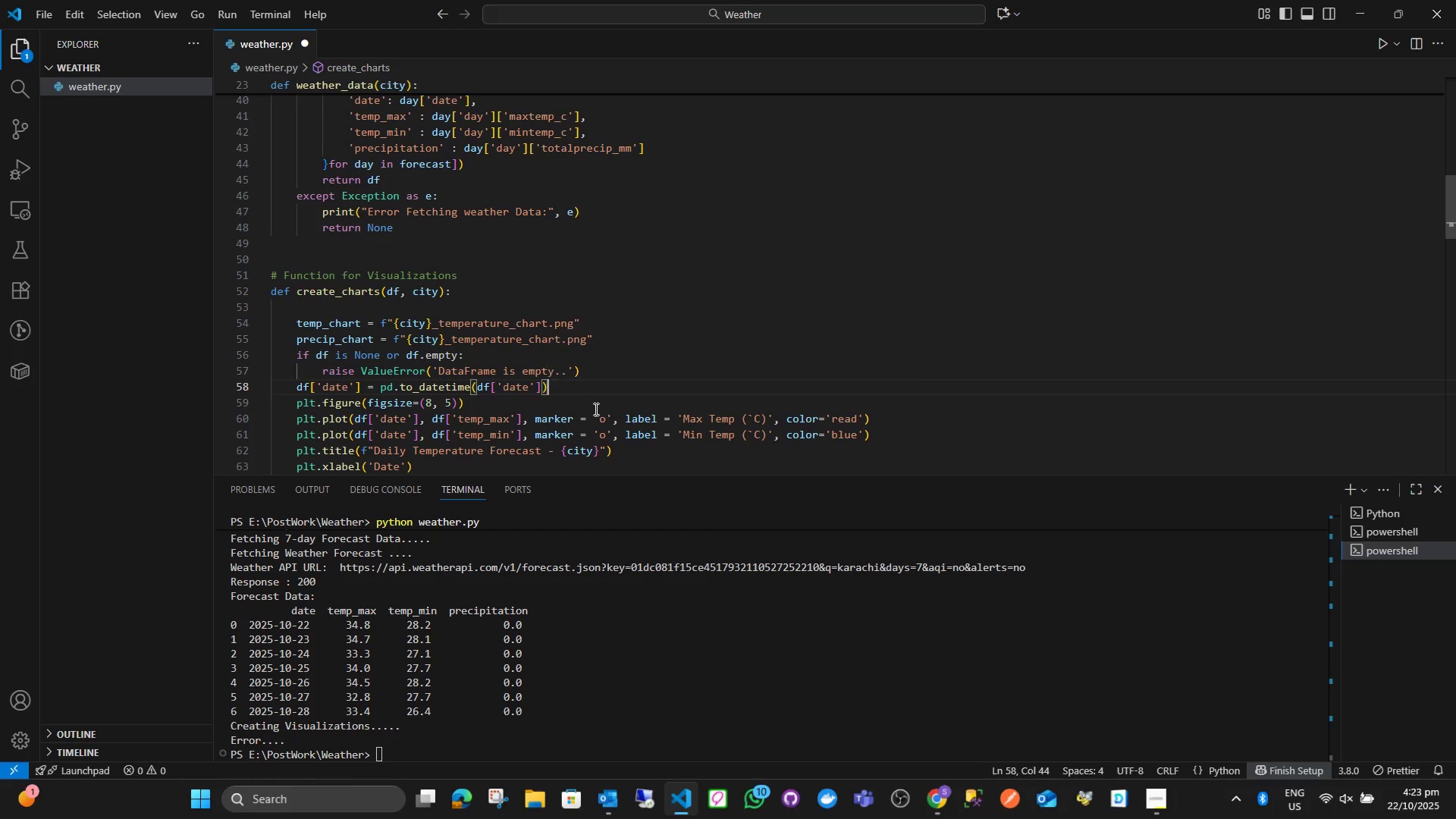 
key(Enter)
 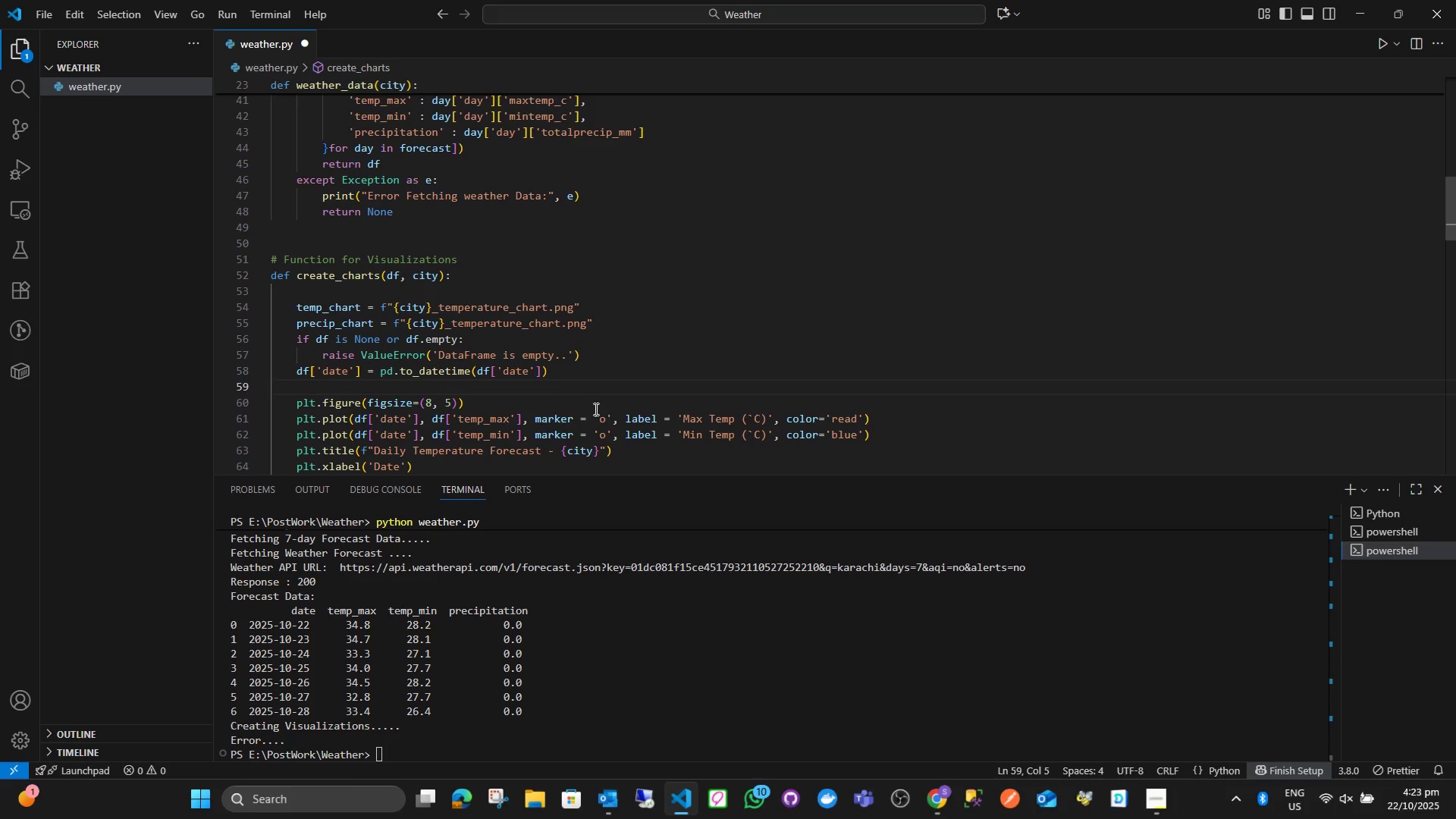 
type(os,)
key(Backspace)
type(.make)
 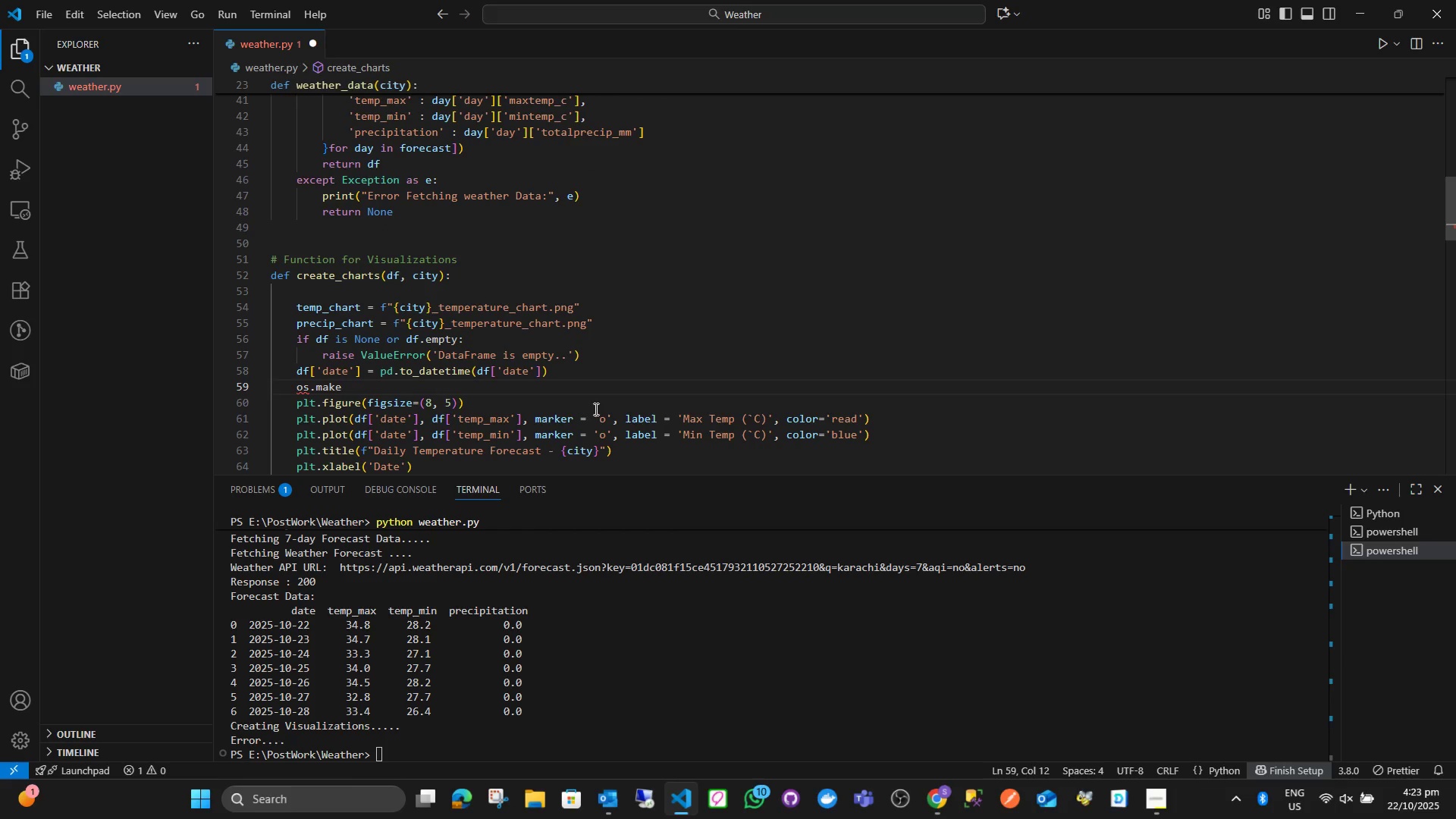 
wait(5.99)
 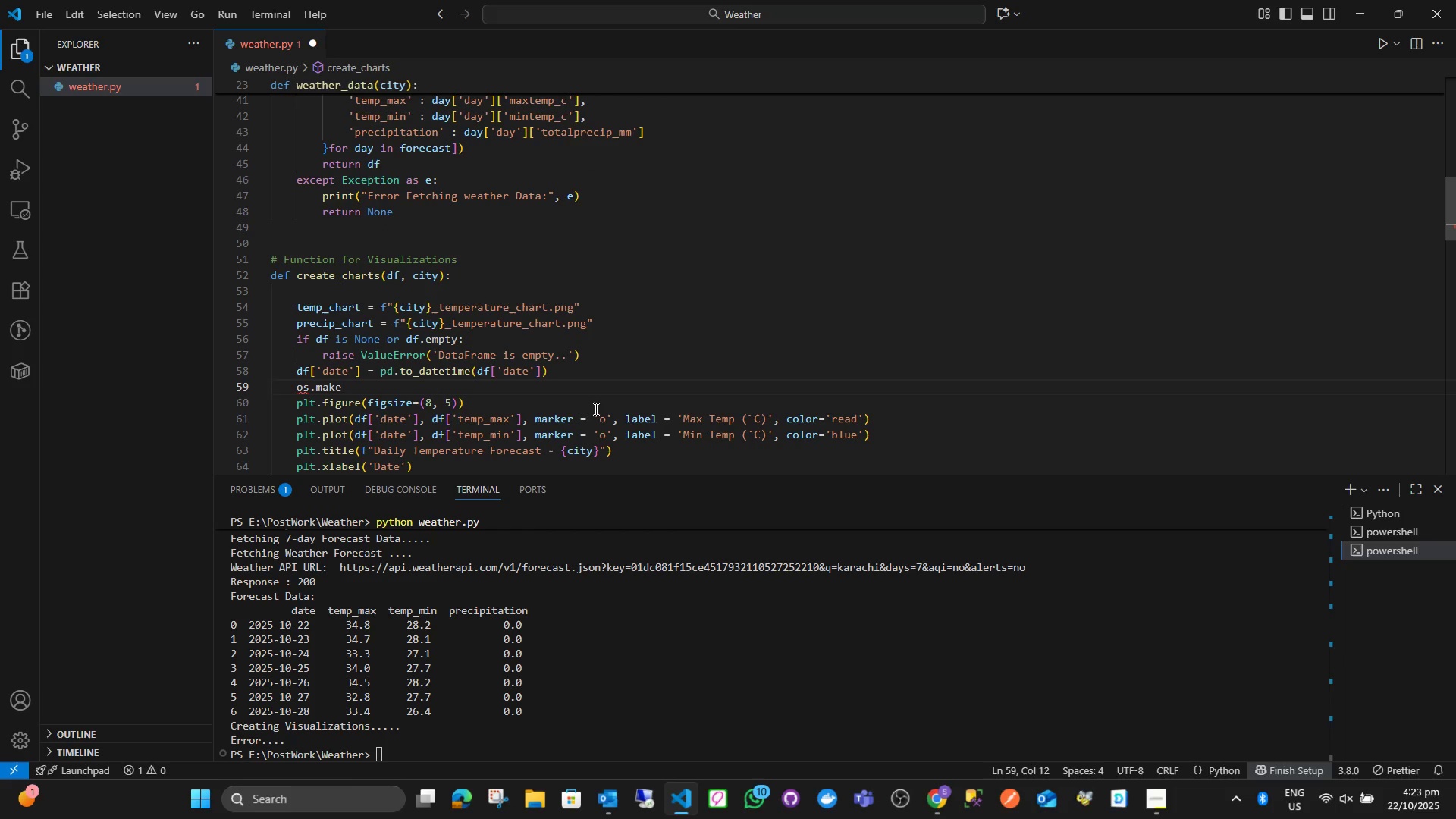 
type(dir("ca)
key(Backspace)
type(harts)
 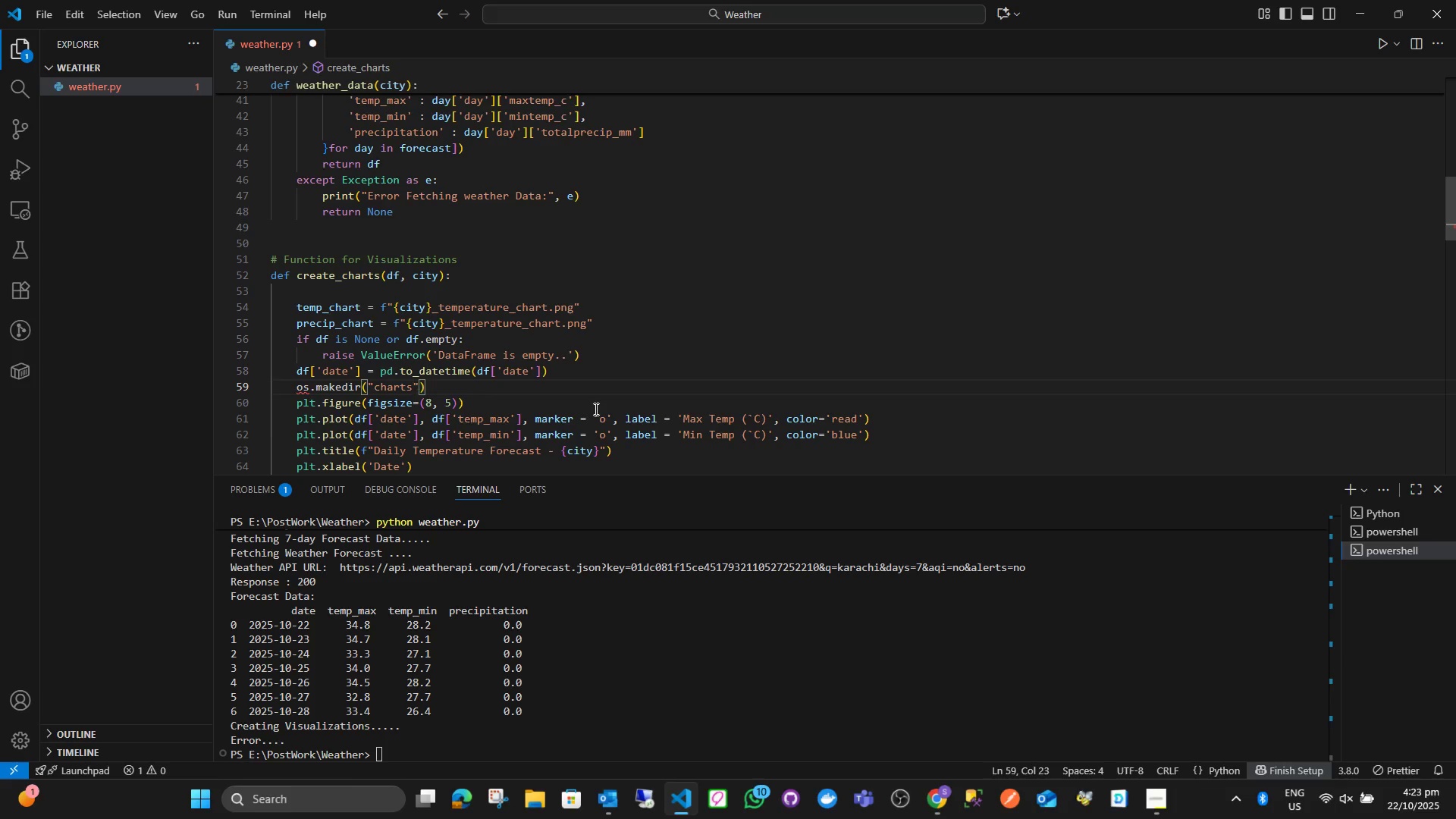 
key(ArrowRight)
 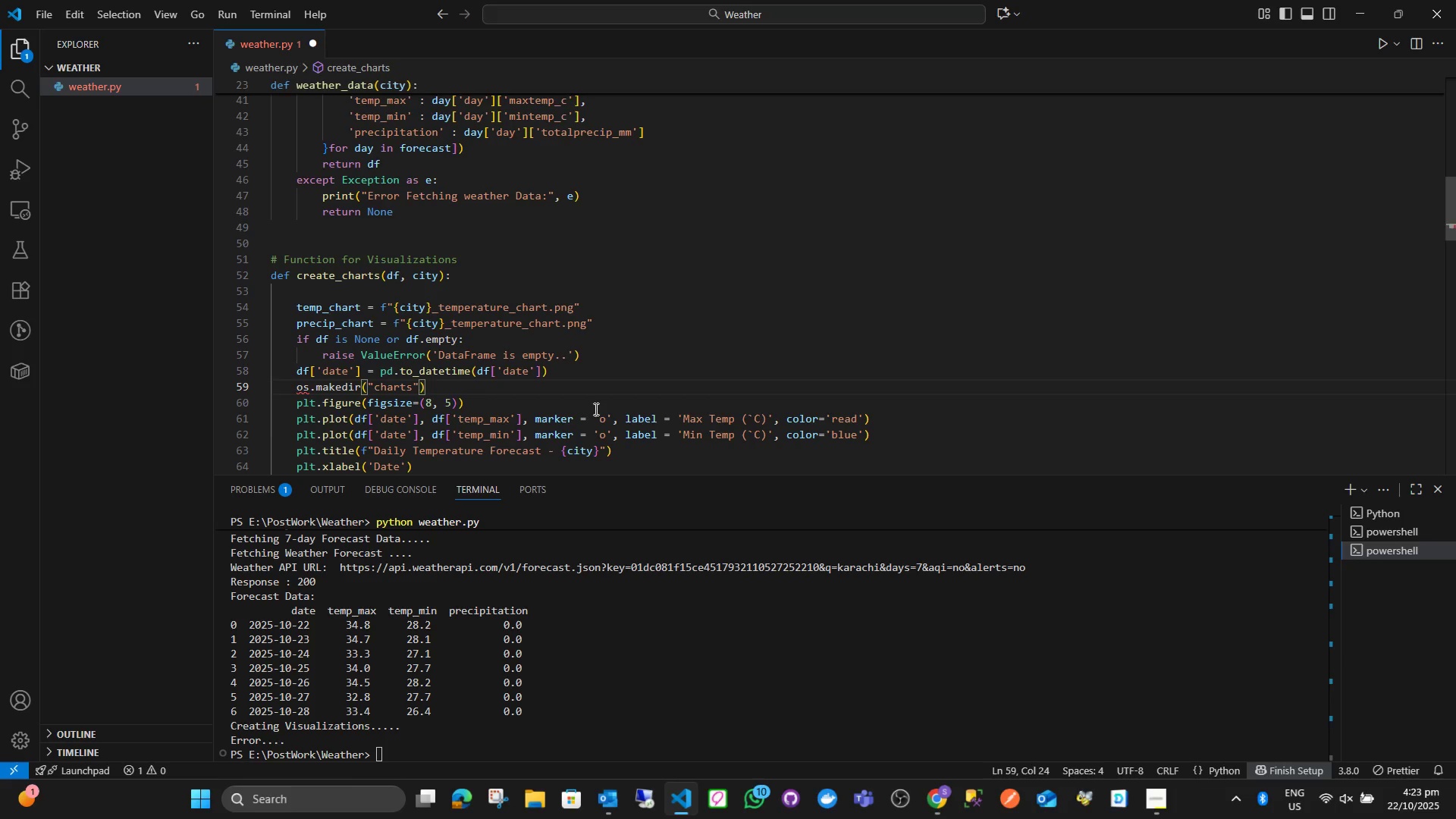 
type(, exists)
key(Backspace)
type(_ok = True)
 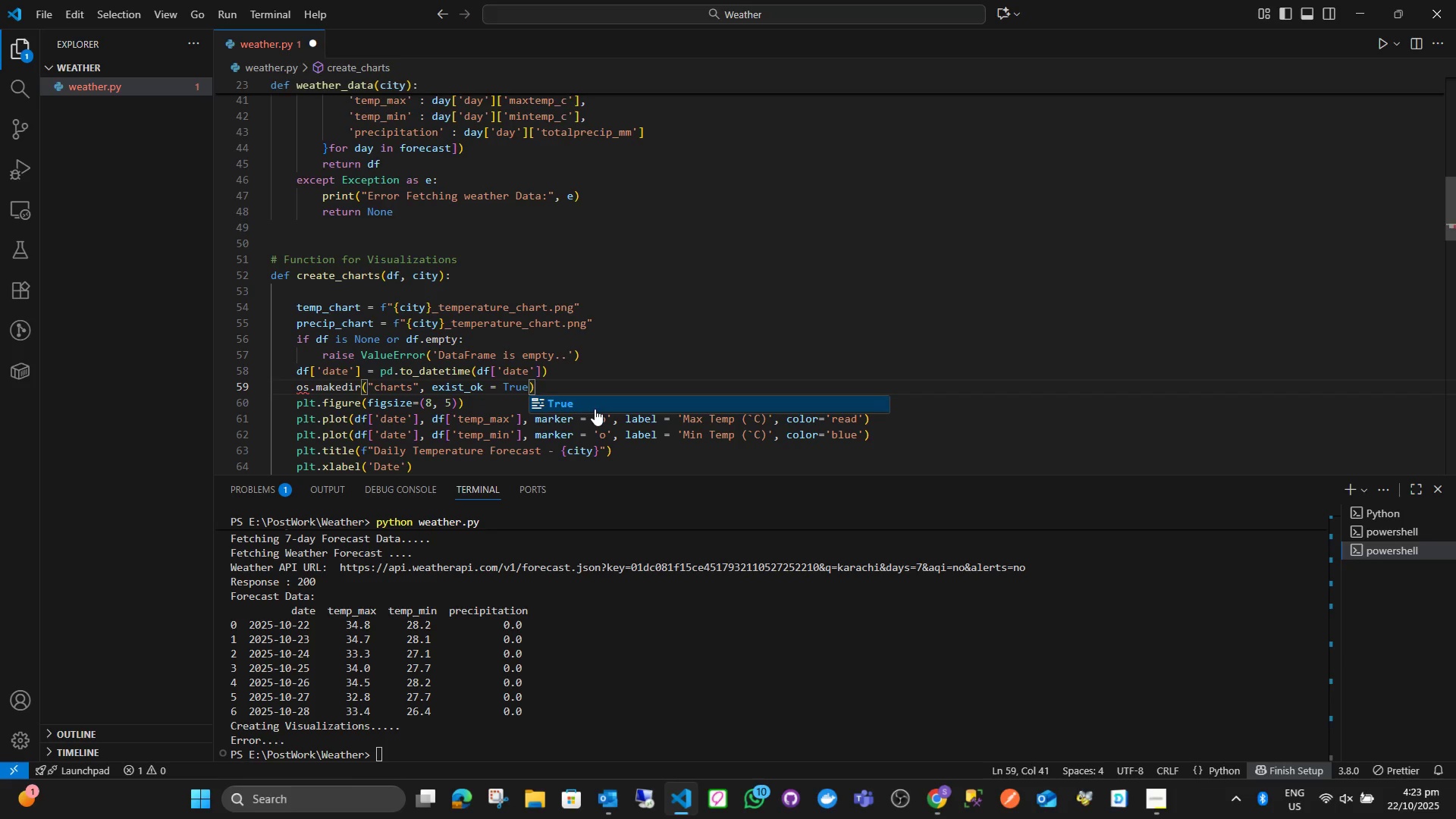 
left_click([587, 368])
 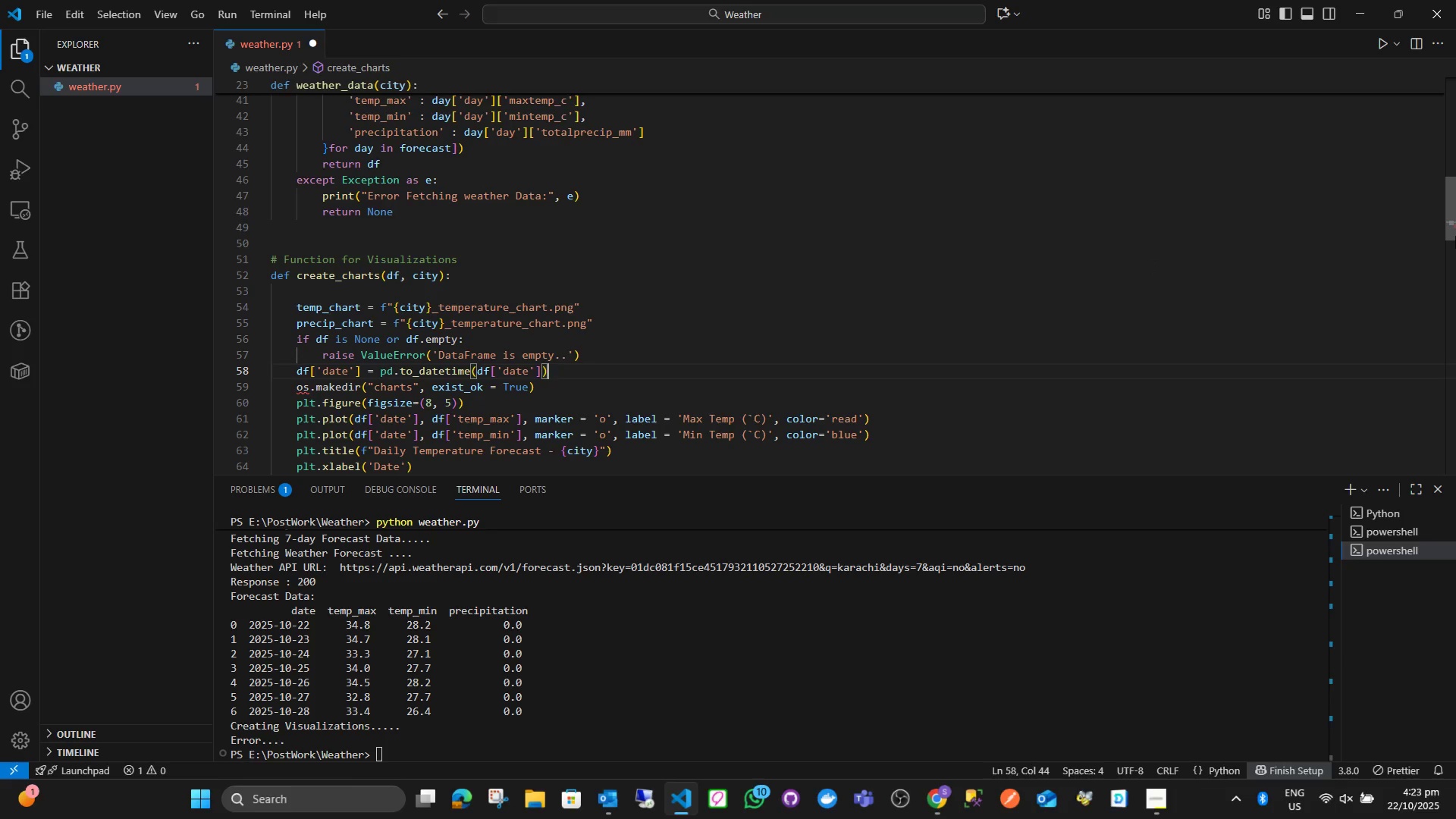 
left_click_drag(start_coordinate=[1451, 236], to_coordinate=[1405, 13])
 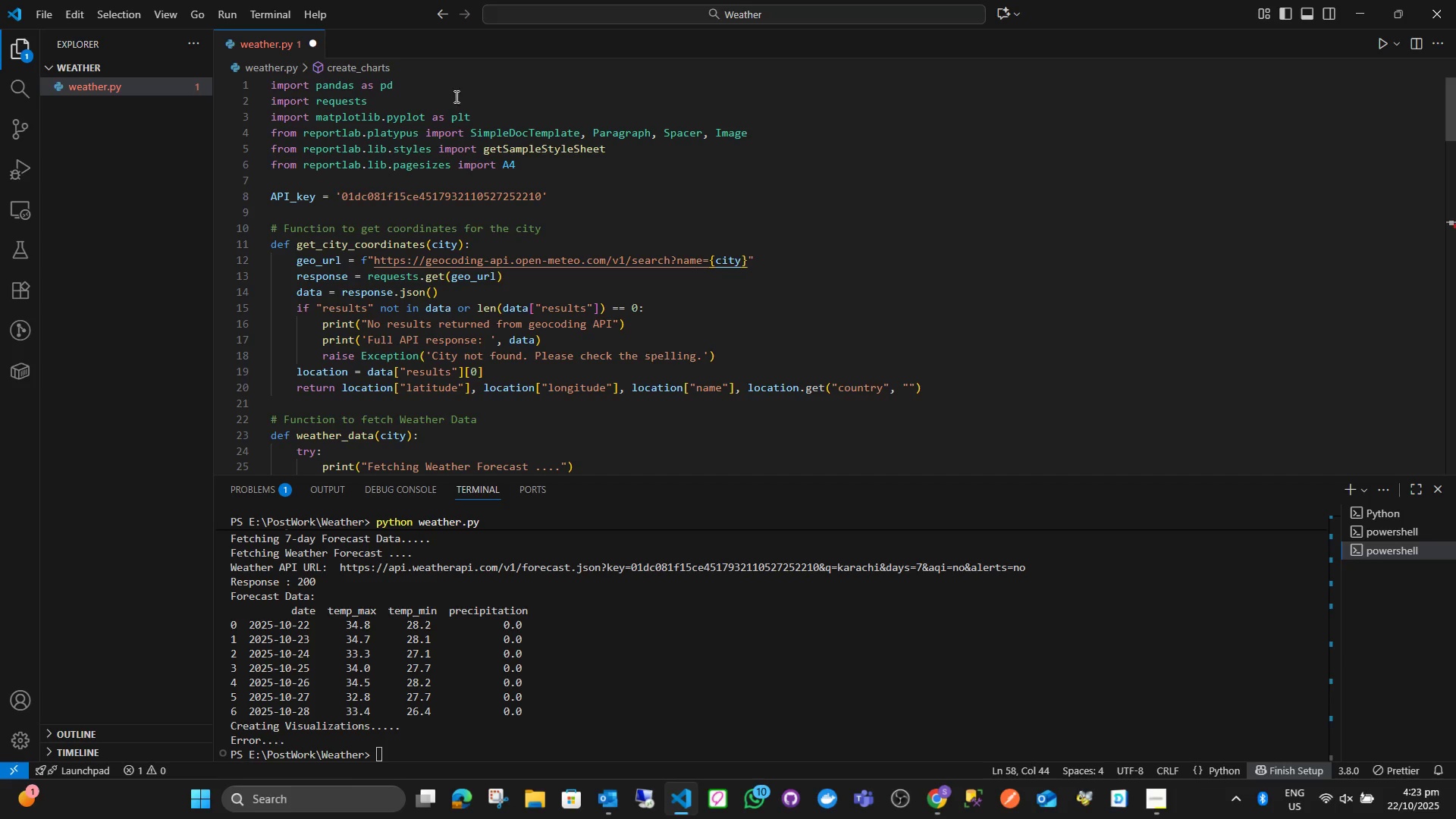 
left_click([455, 91])
 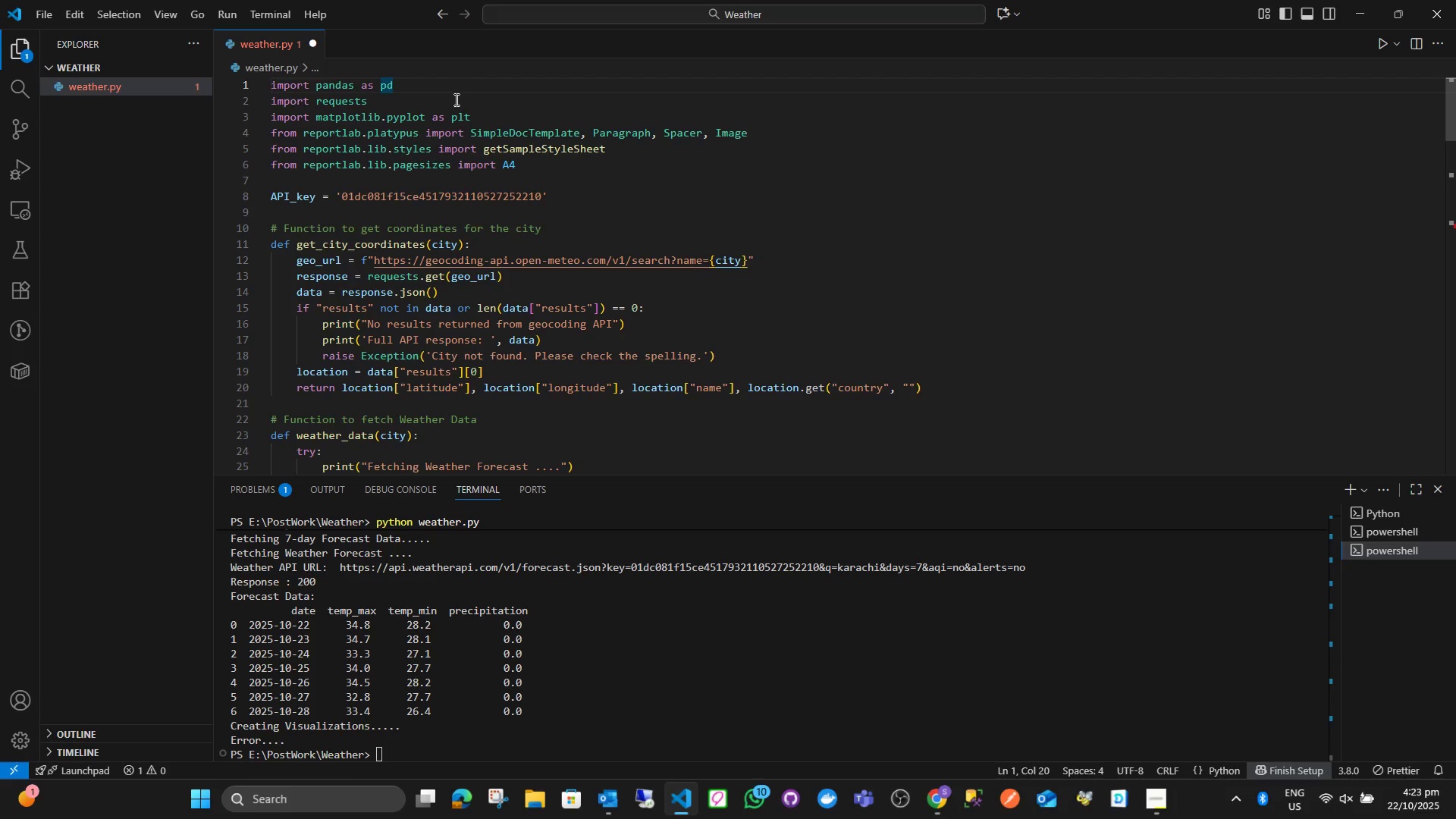 
key(Enter)
 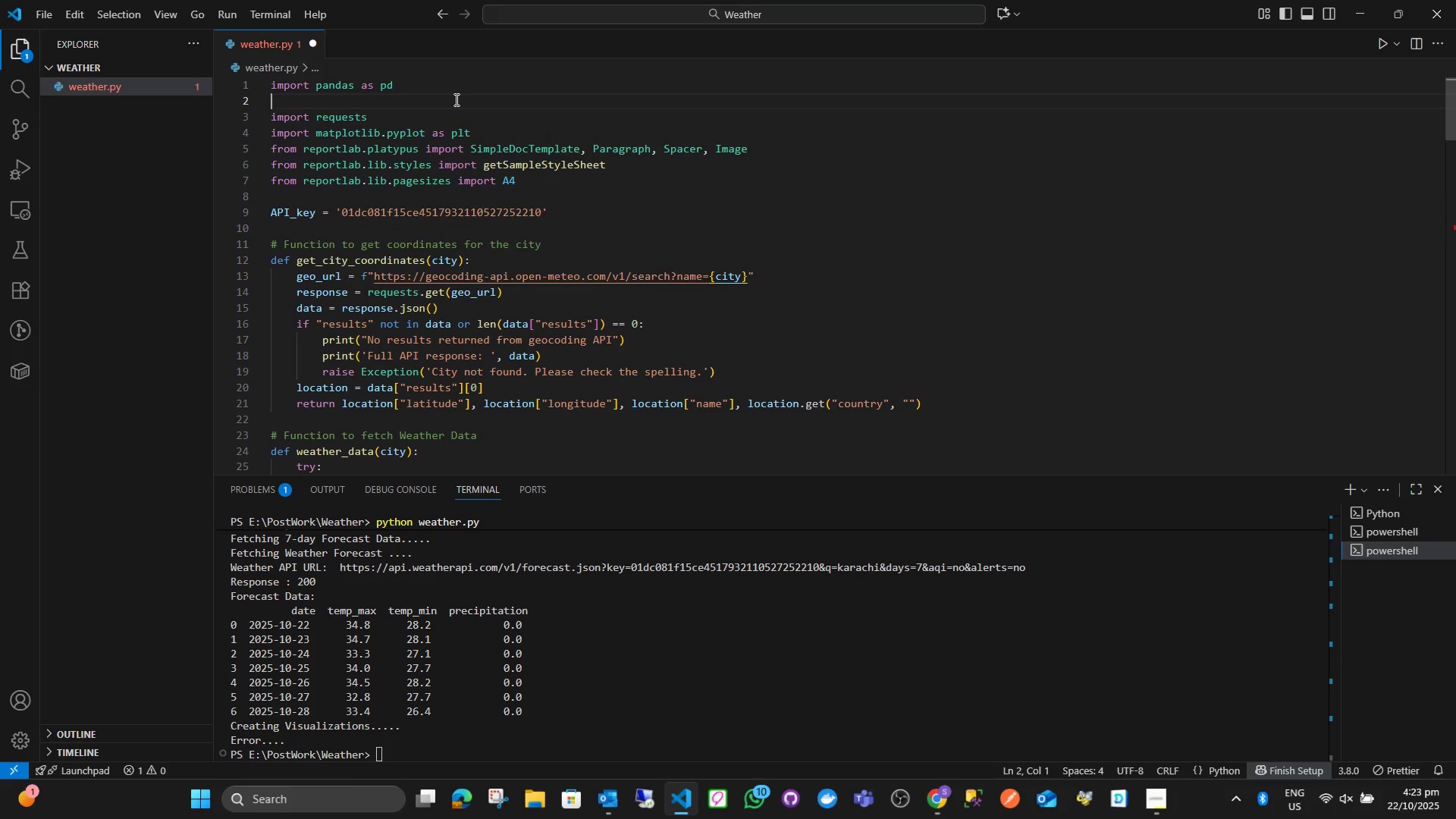 
type(import ois)
key(Backspace)
key(Backspace)
type(s)
 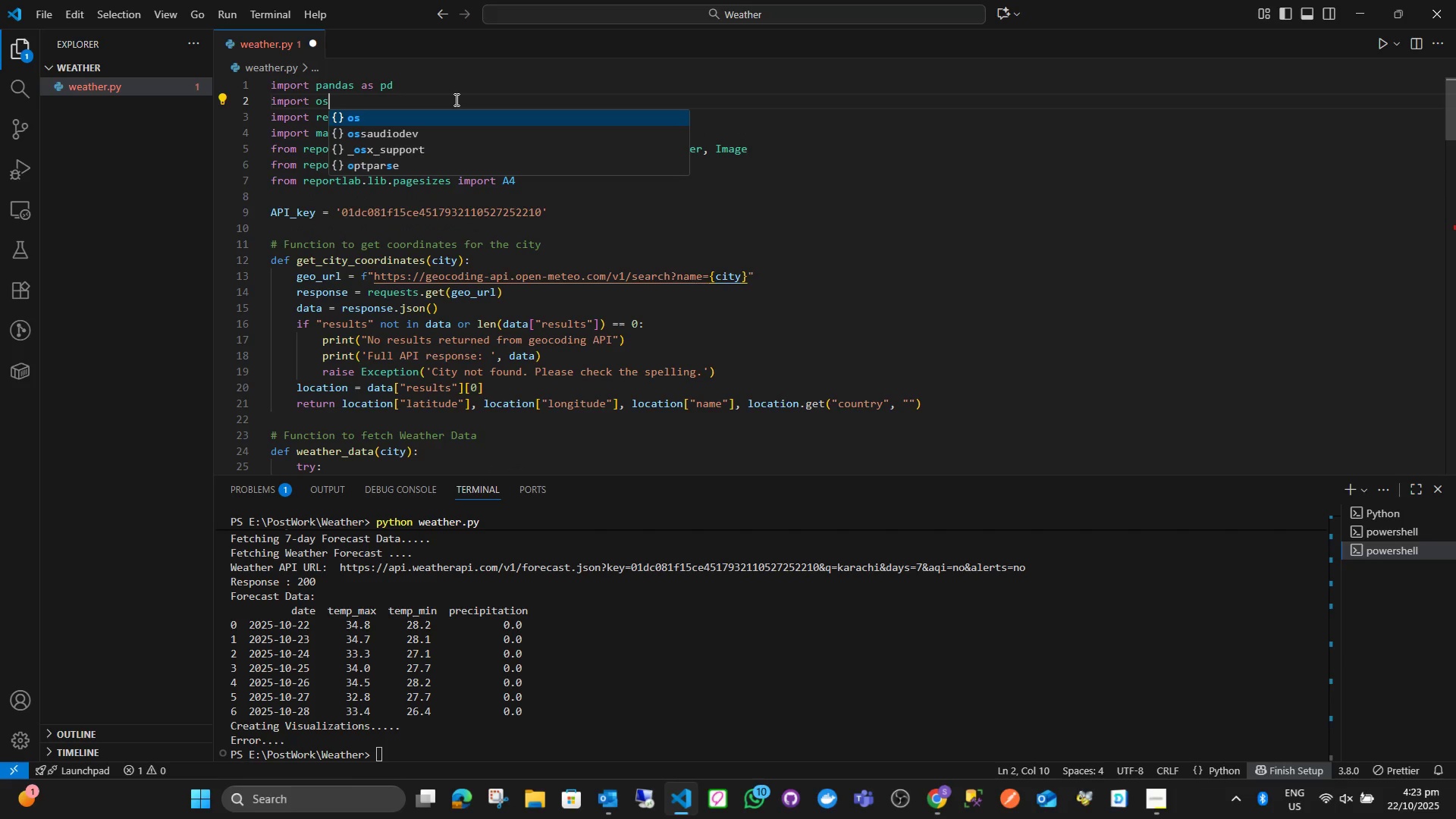 
key(ArrowRight)
 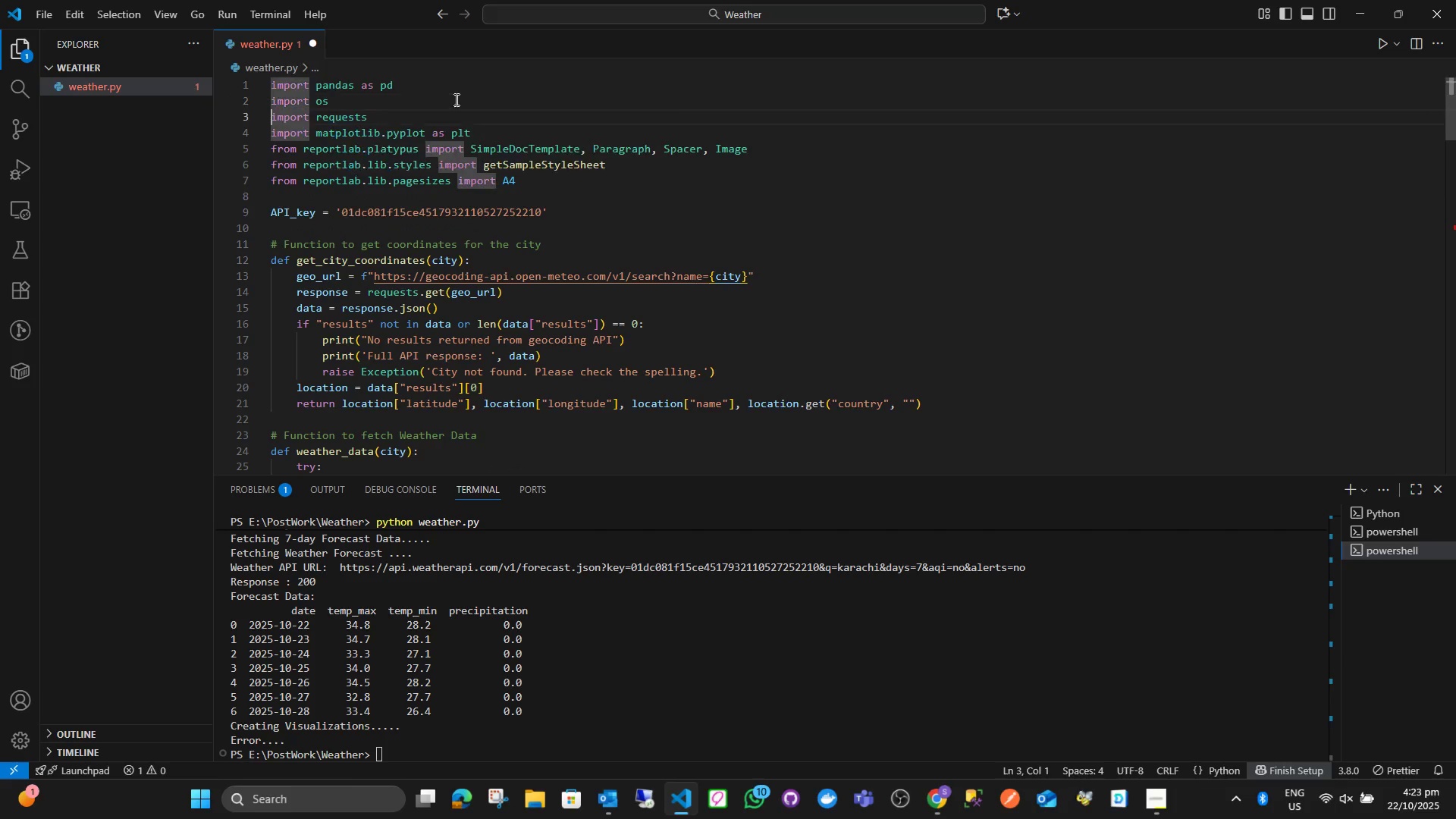 
key(Control+ControlLeft)
 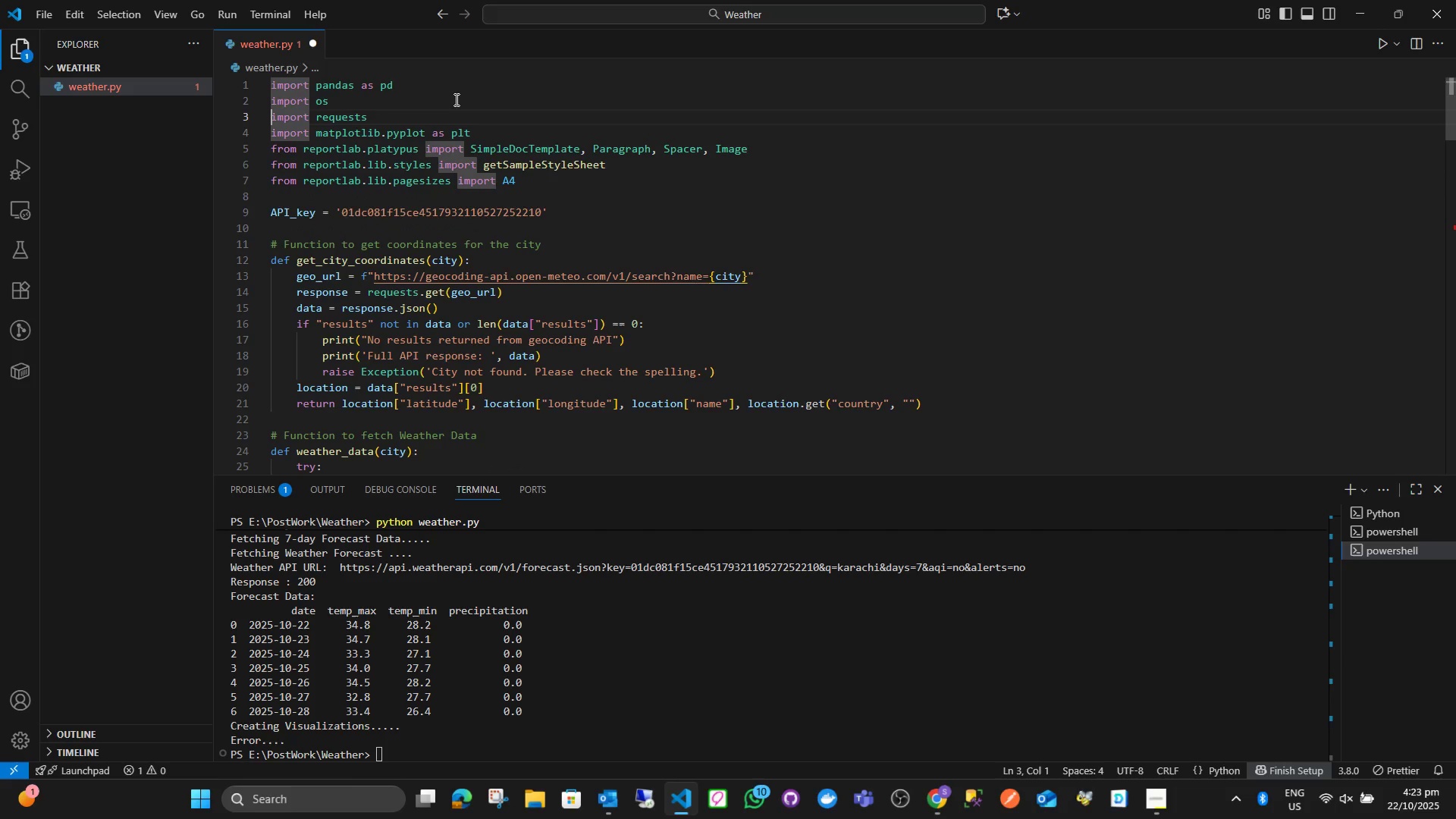 
key(Control+S)
 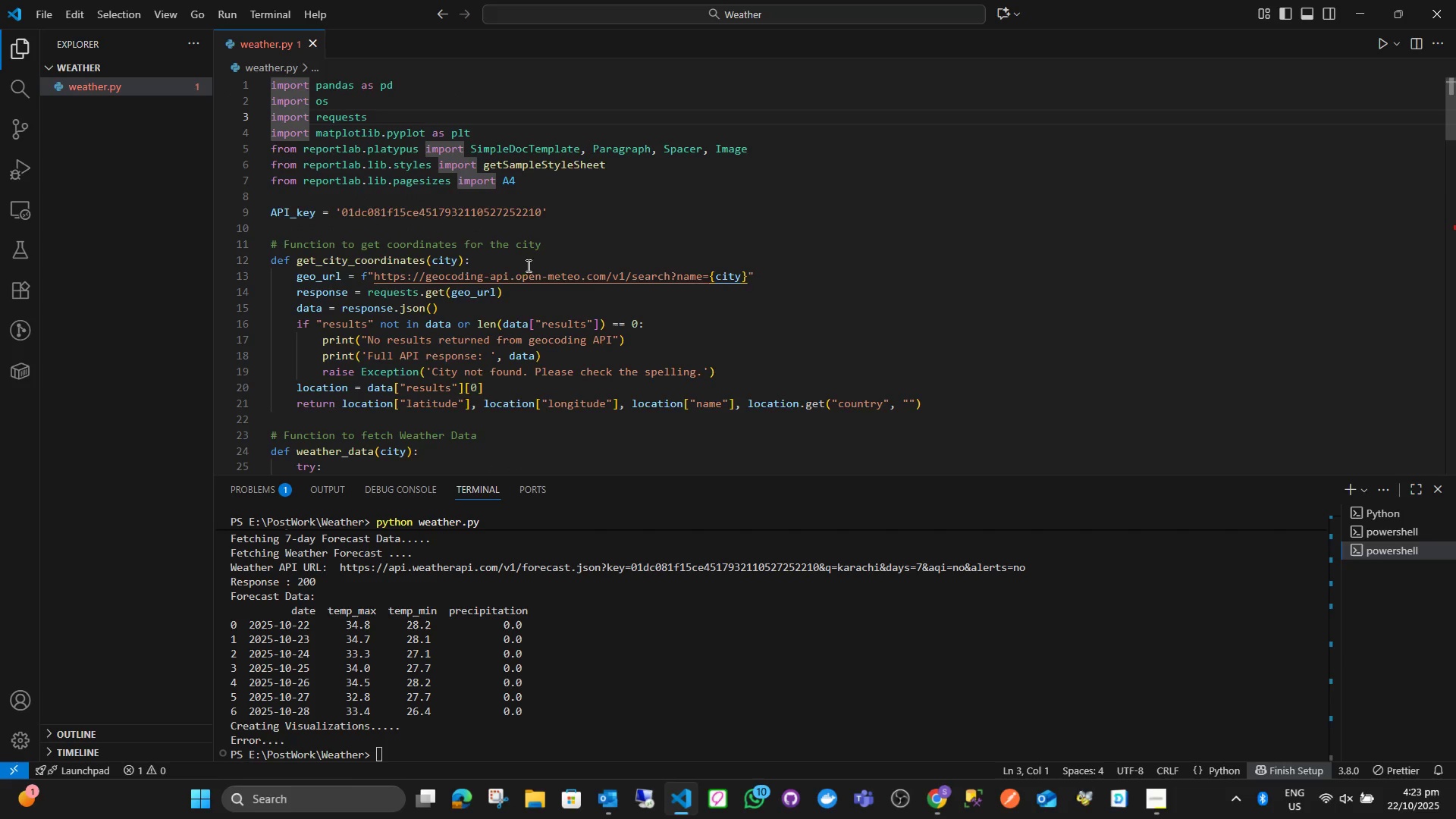 
scroll: coordinate [585, 307], scroll_direction: down, amount: 19.0
 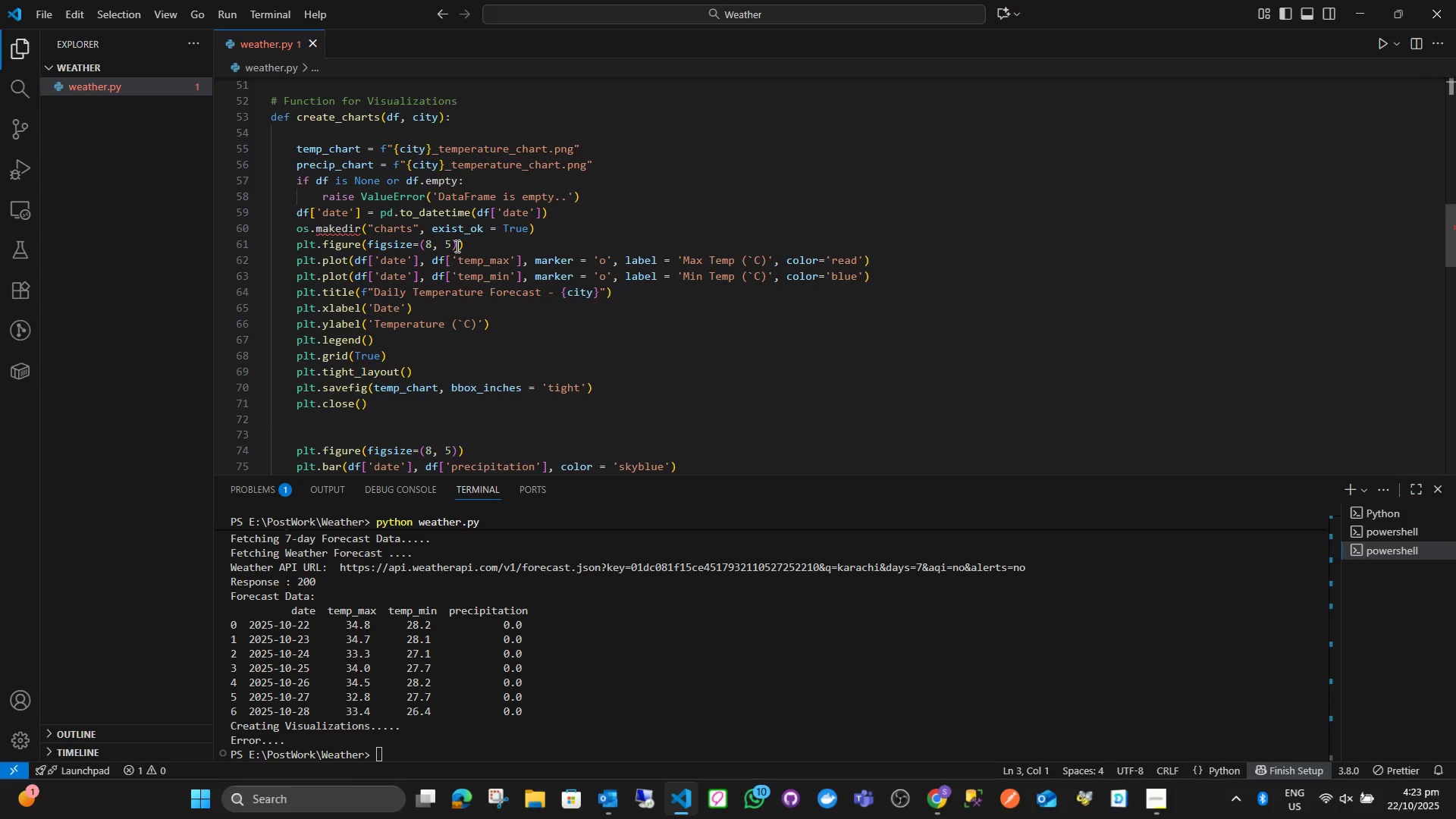 
wait(5.57)
 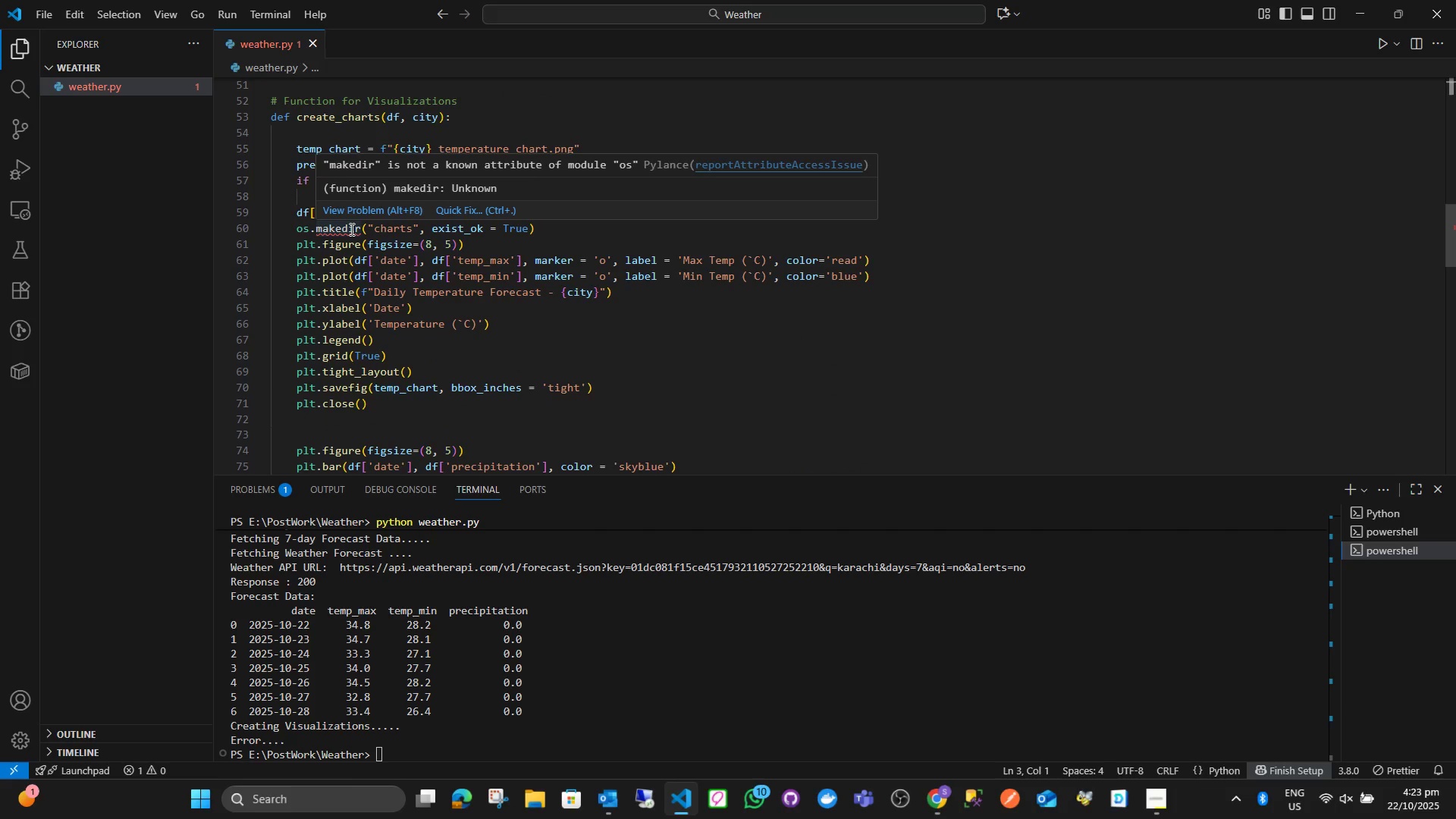 
left_click([360, 229])
 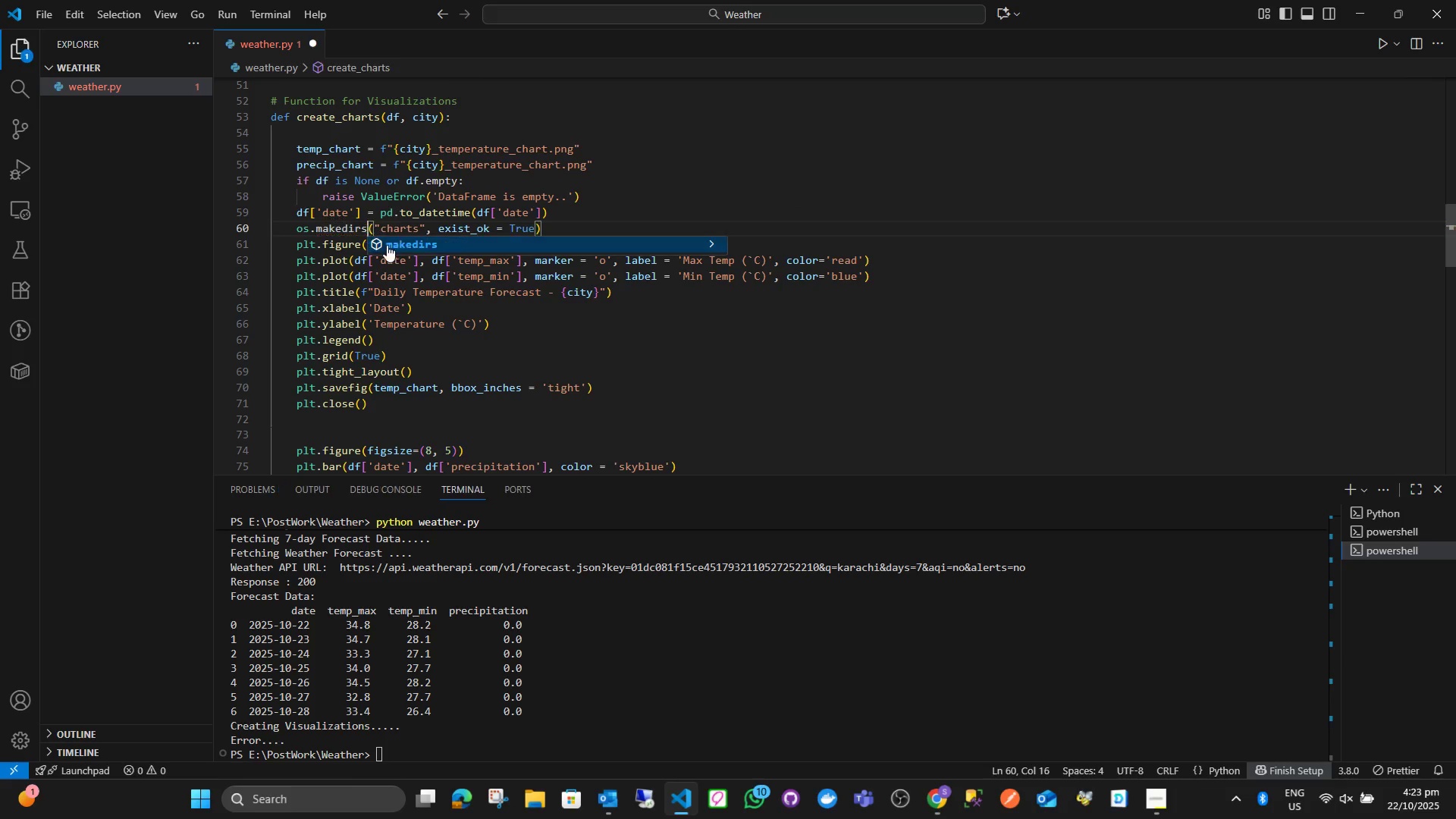 
key(S)
 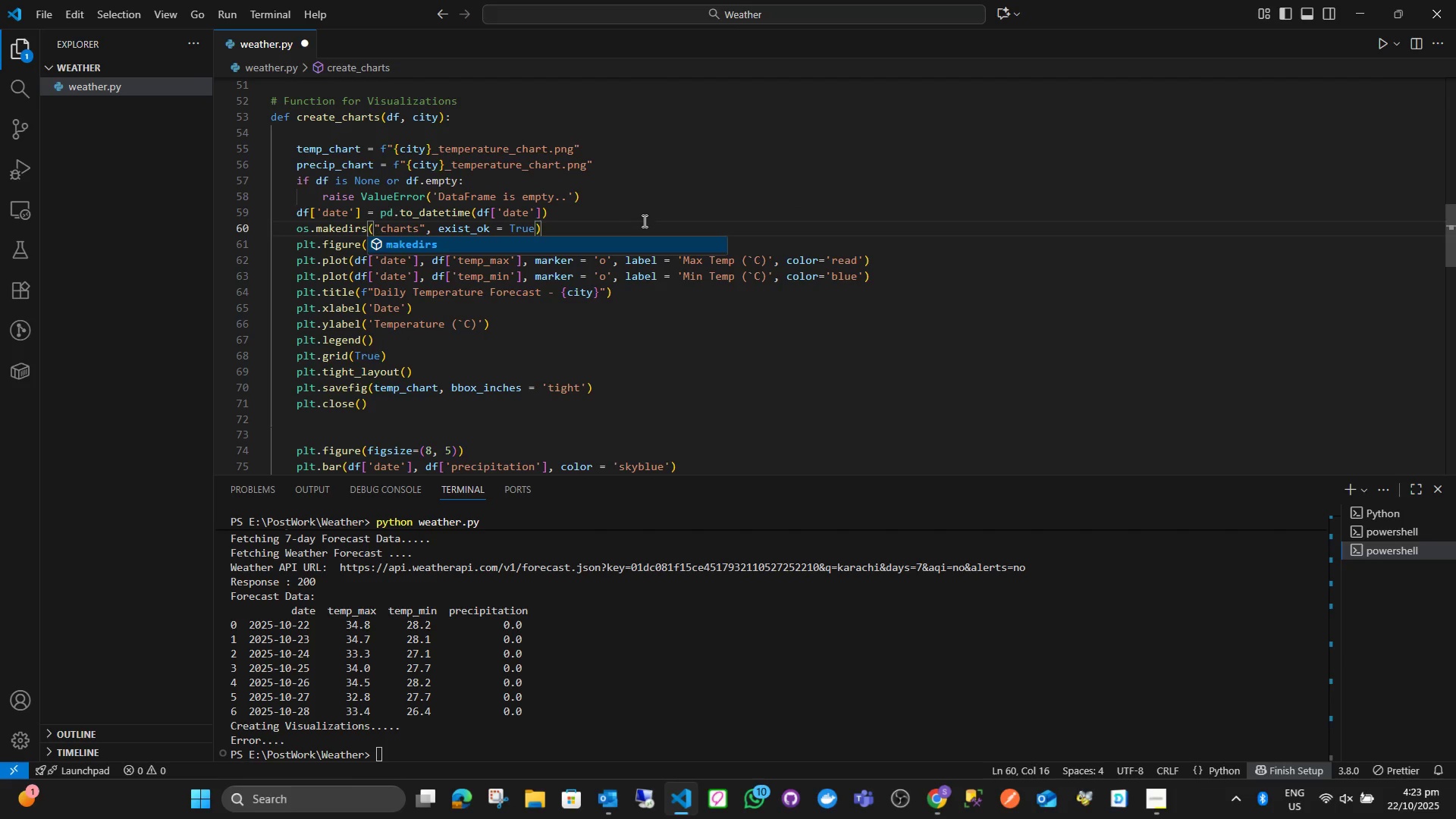 
left_click([643, 221])
 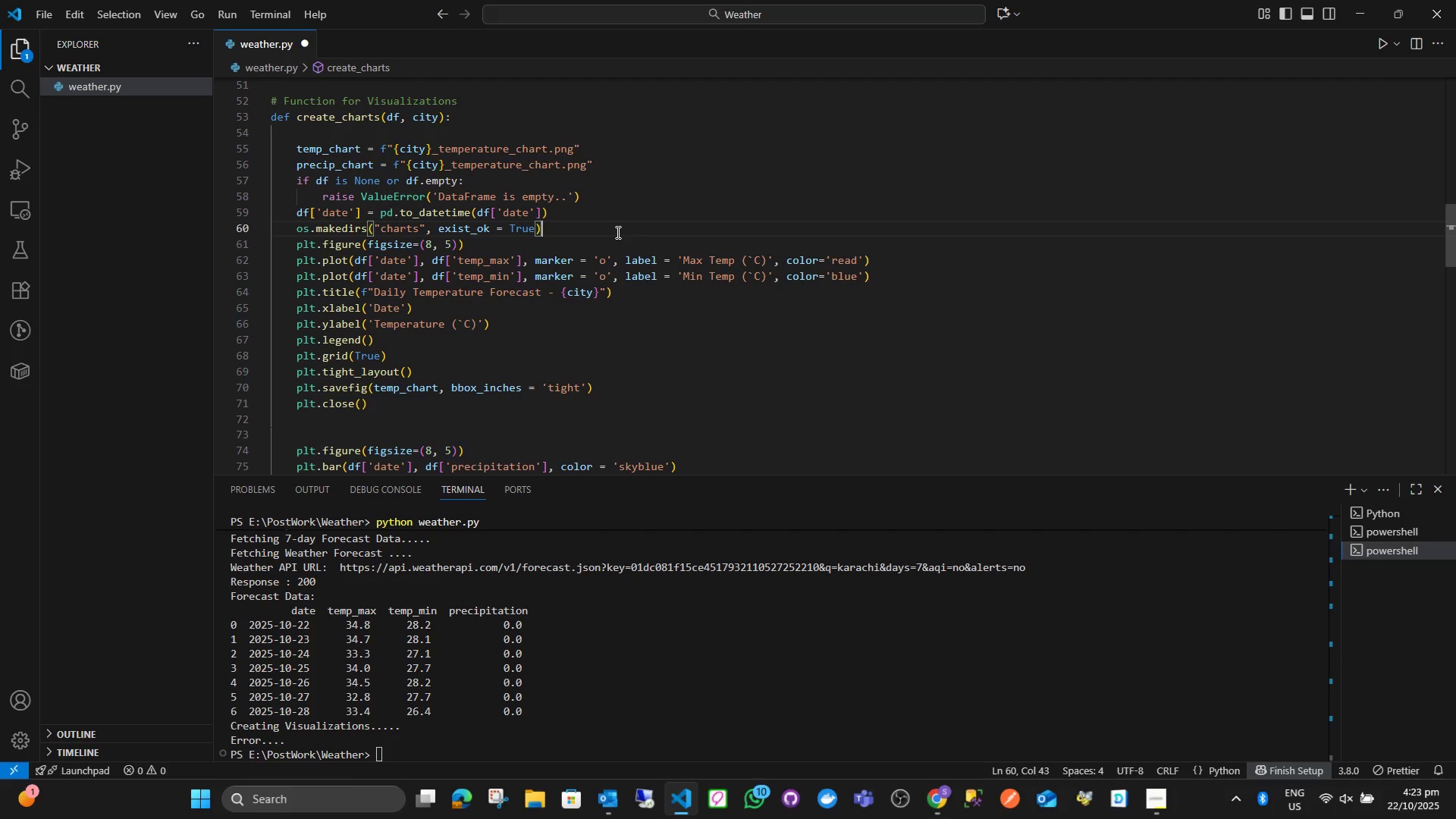 
key(Enter)
 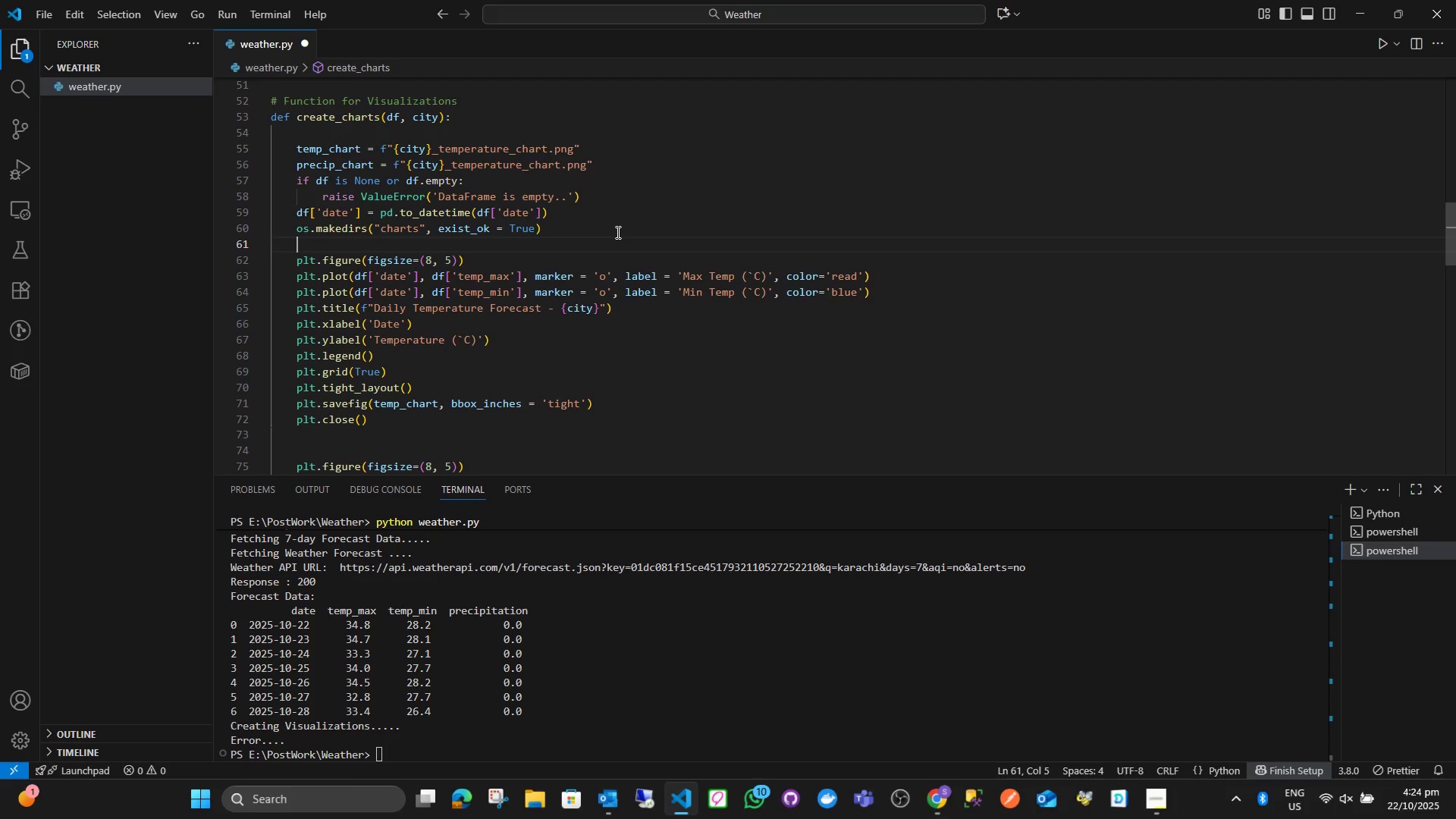 
wait(11.33)
 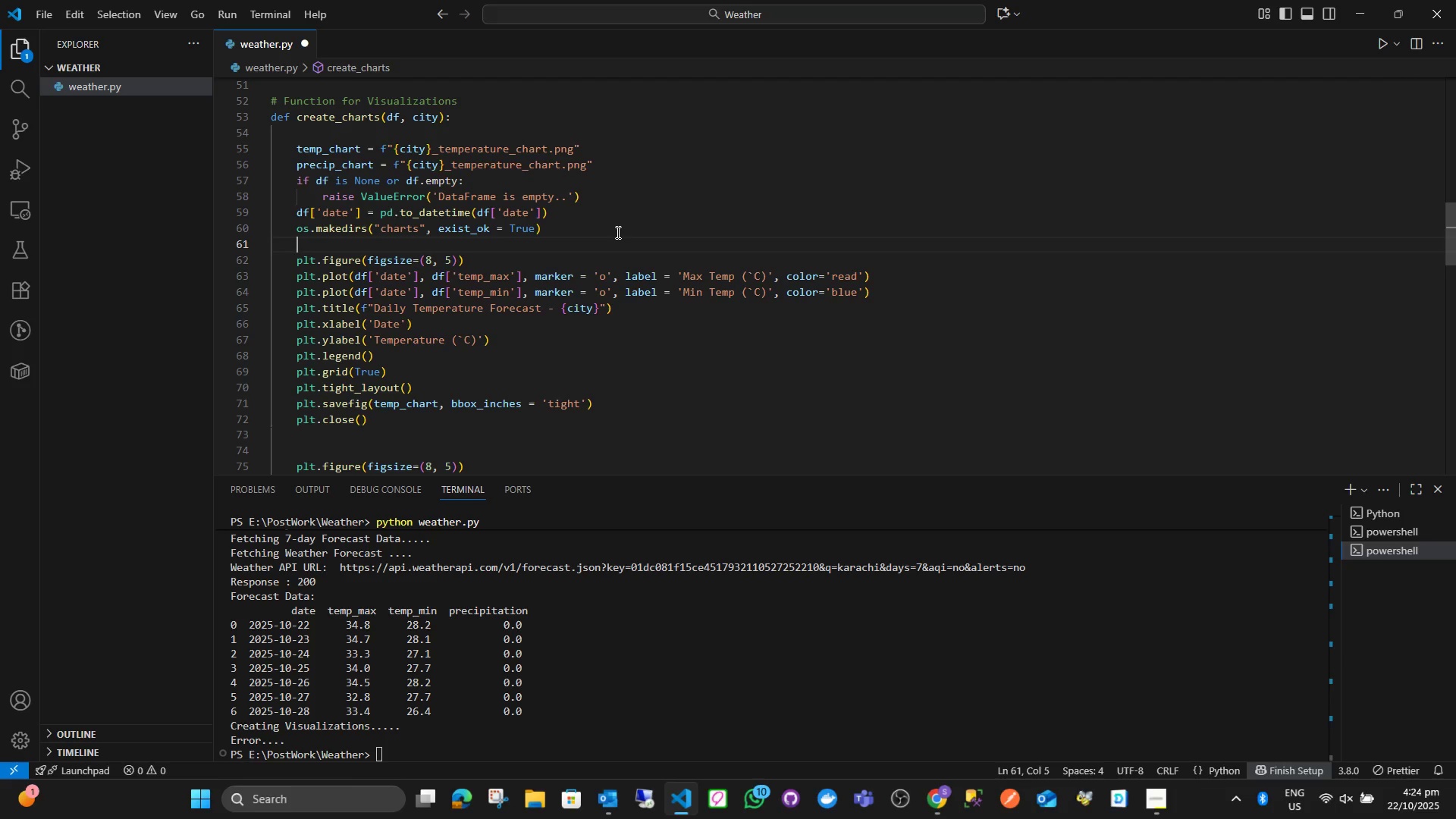 
left_click([664, 280])
 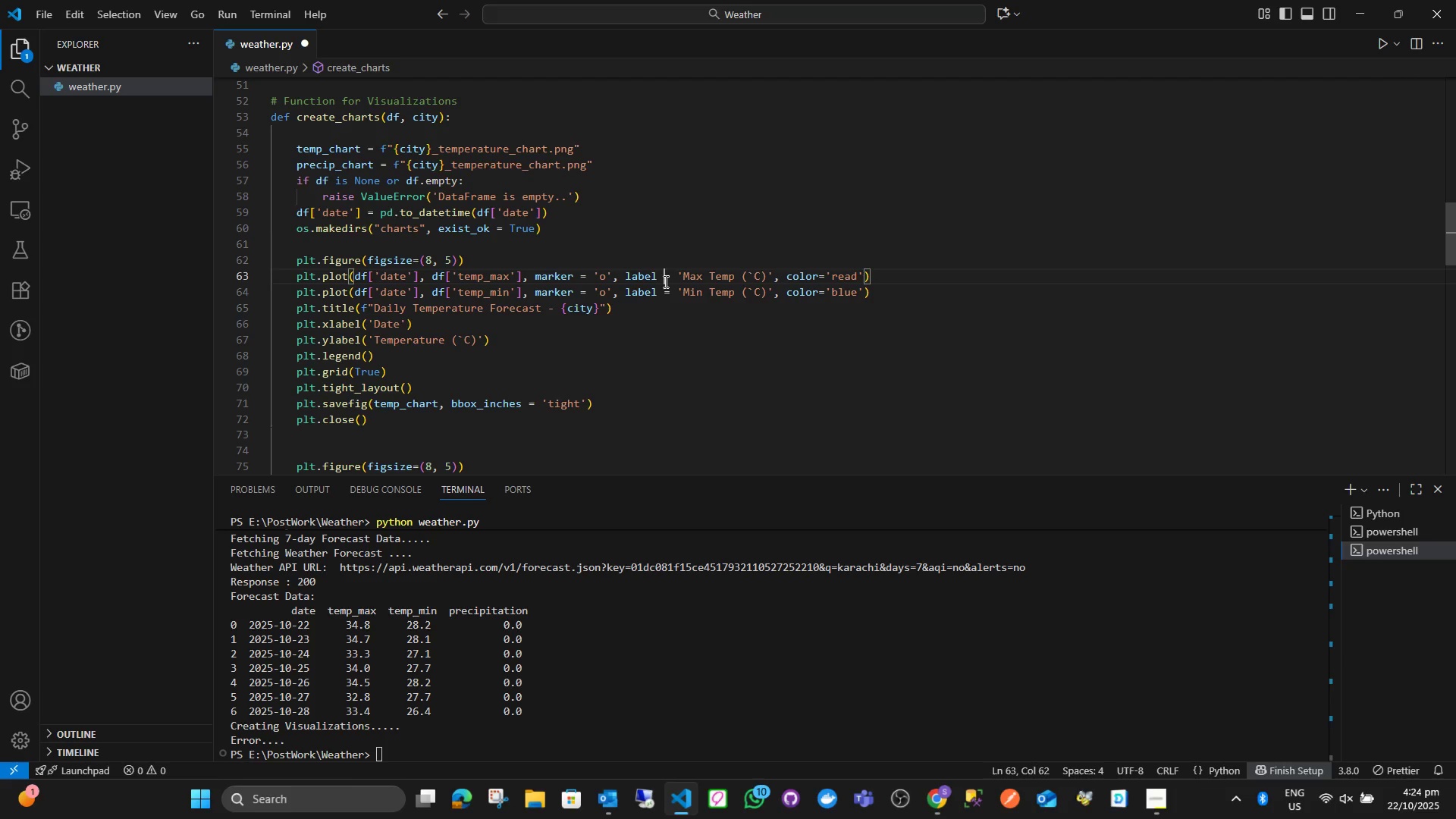 
key(Backspace)
 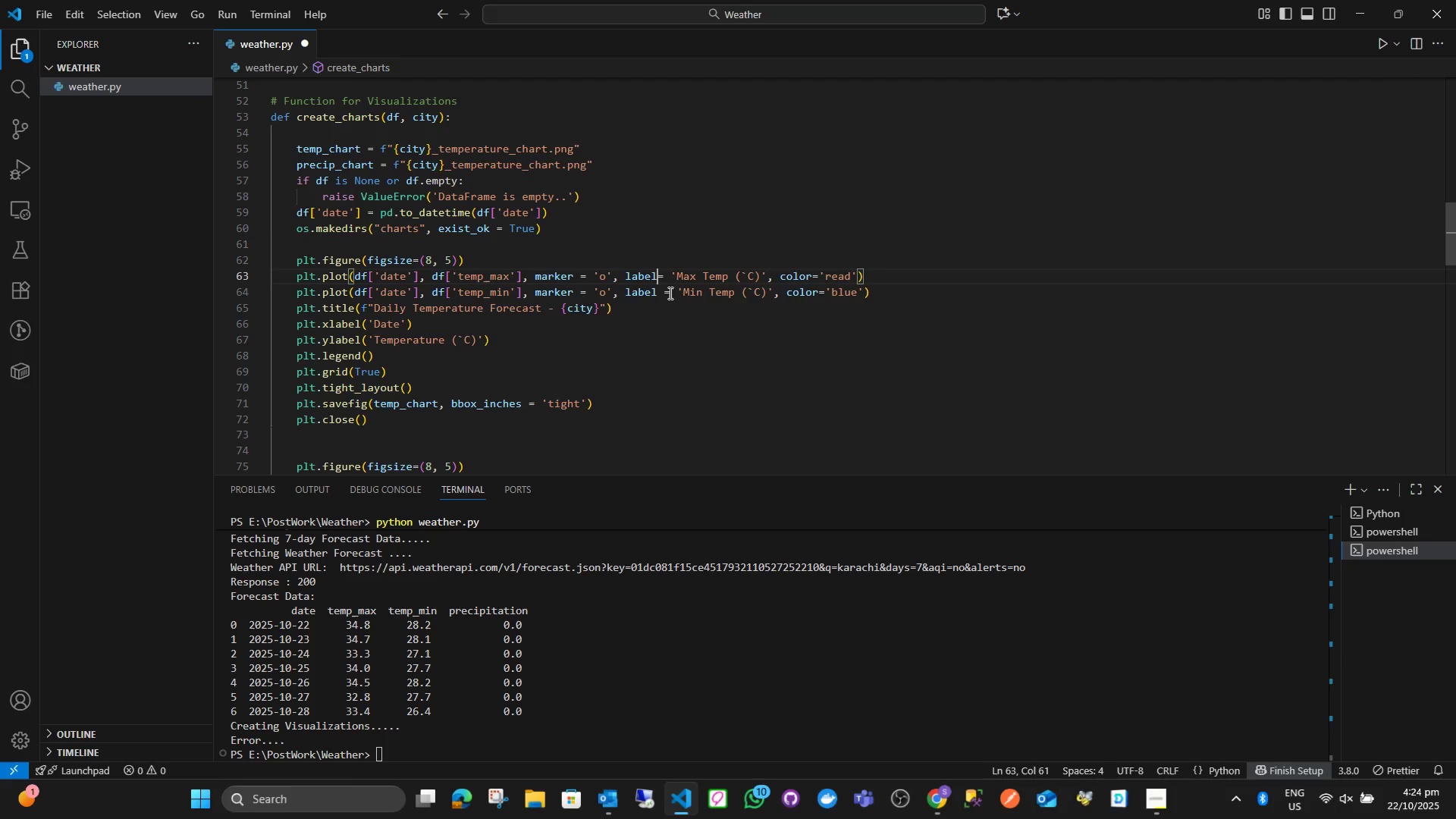 
left_click([663, 293])
 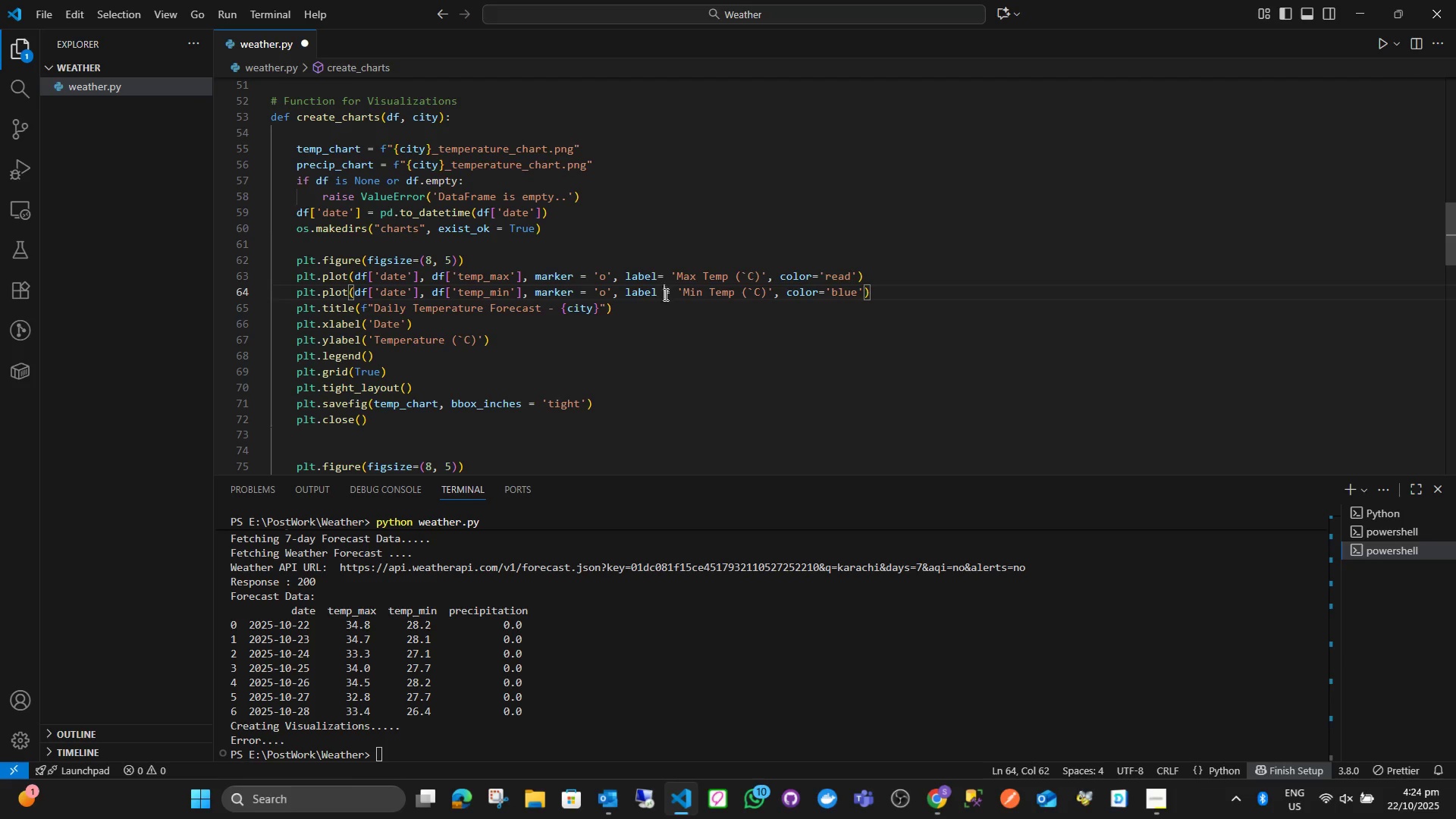 
key(Backspace)
 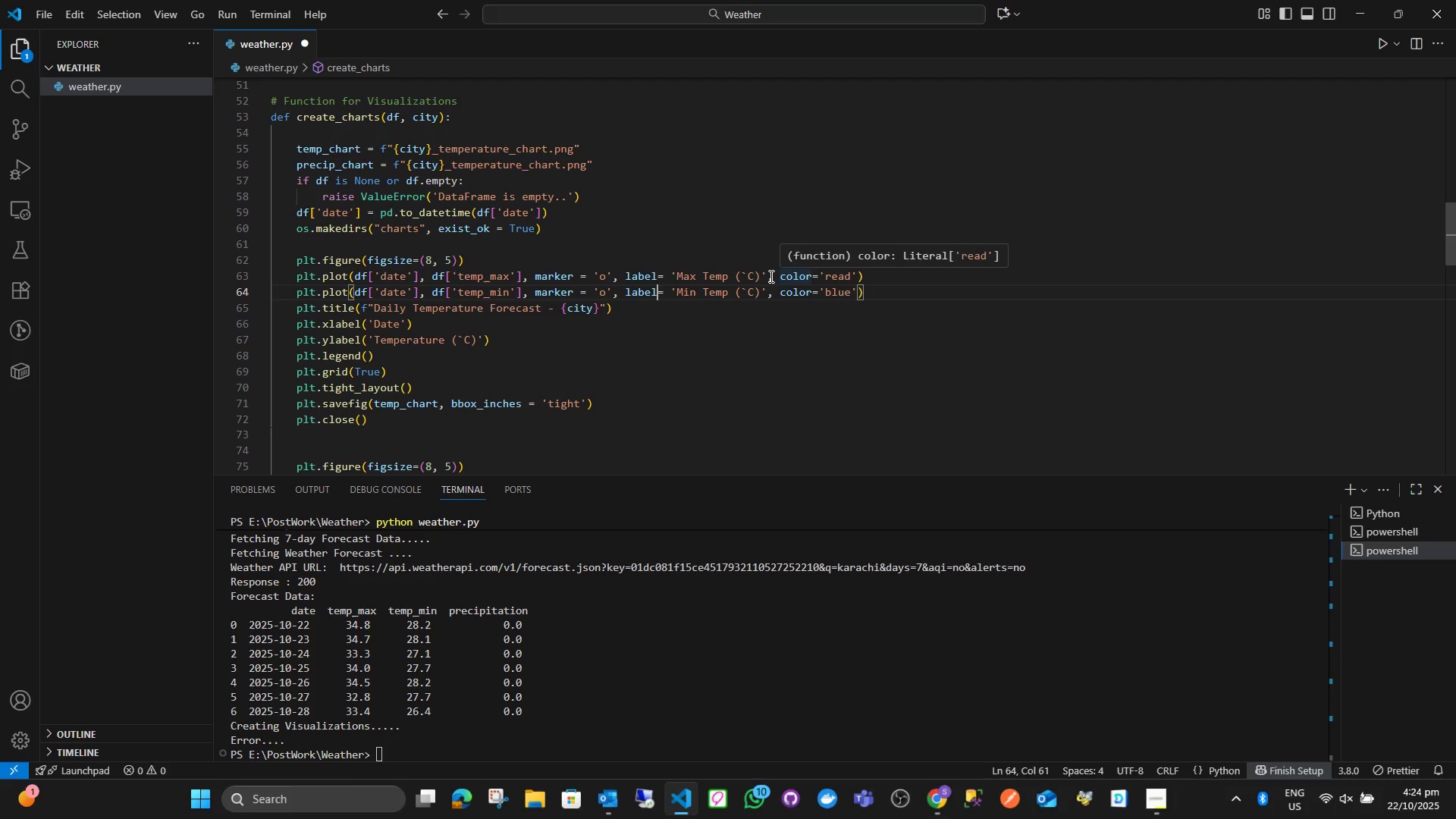 
left_click_drag(start_coordinate=[769, 276], to_coordinate=[857, 283])
 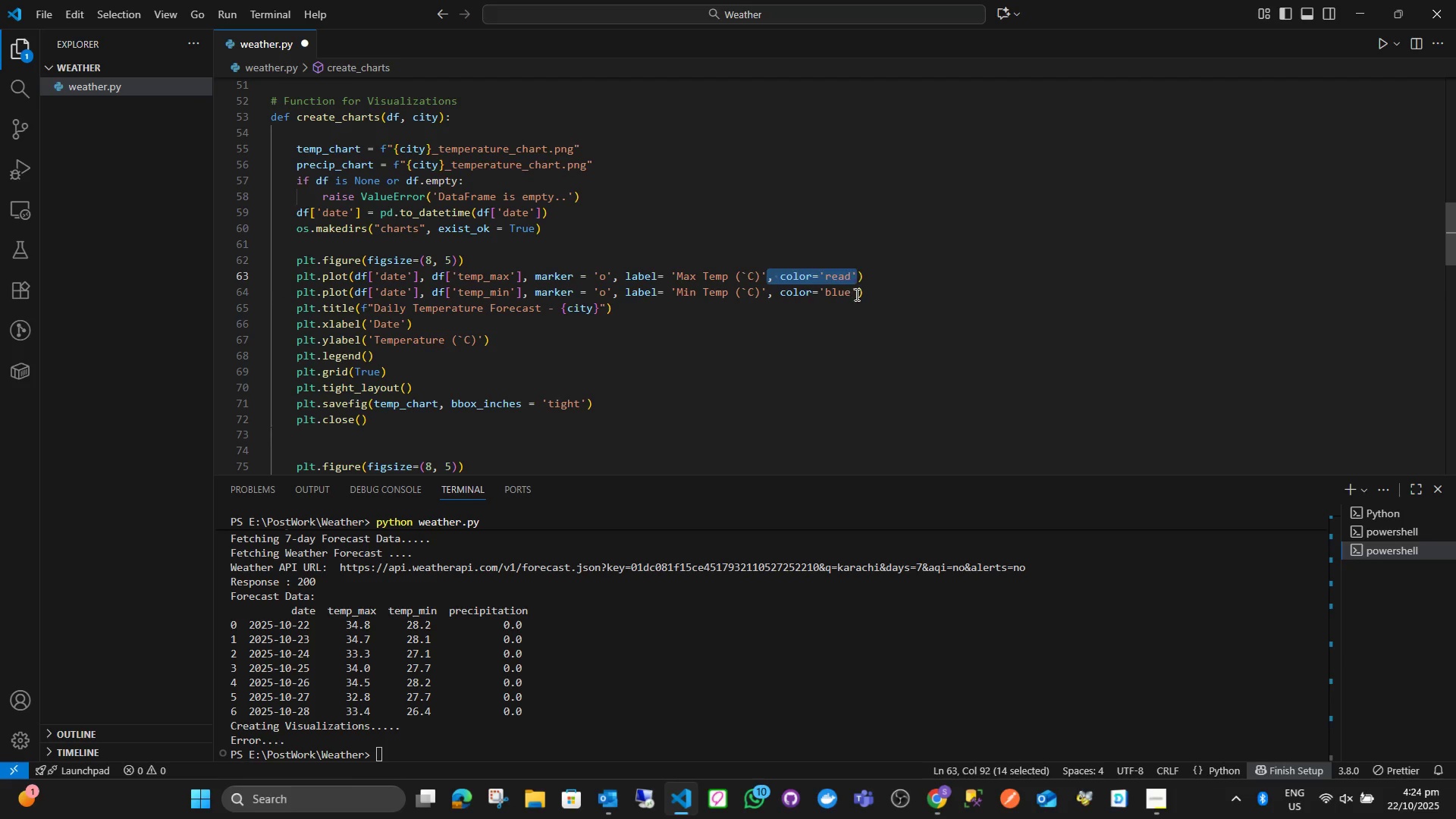 
key(Backspace)
 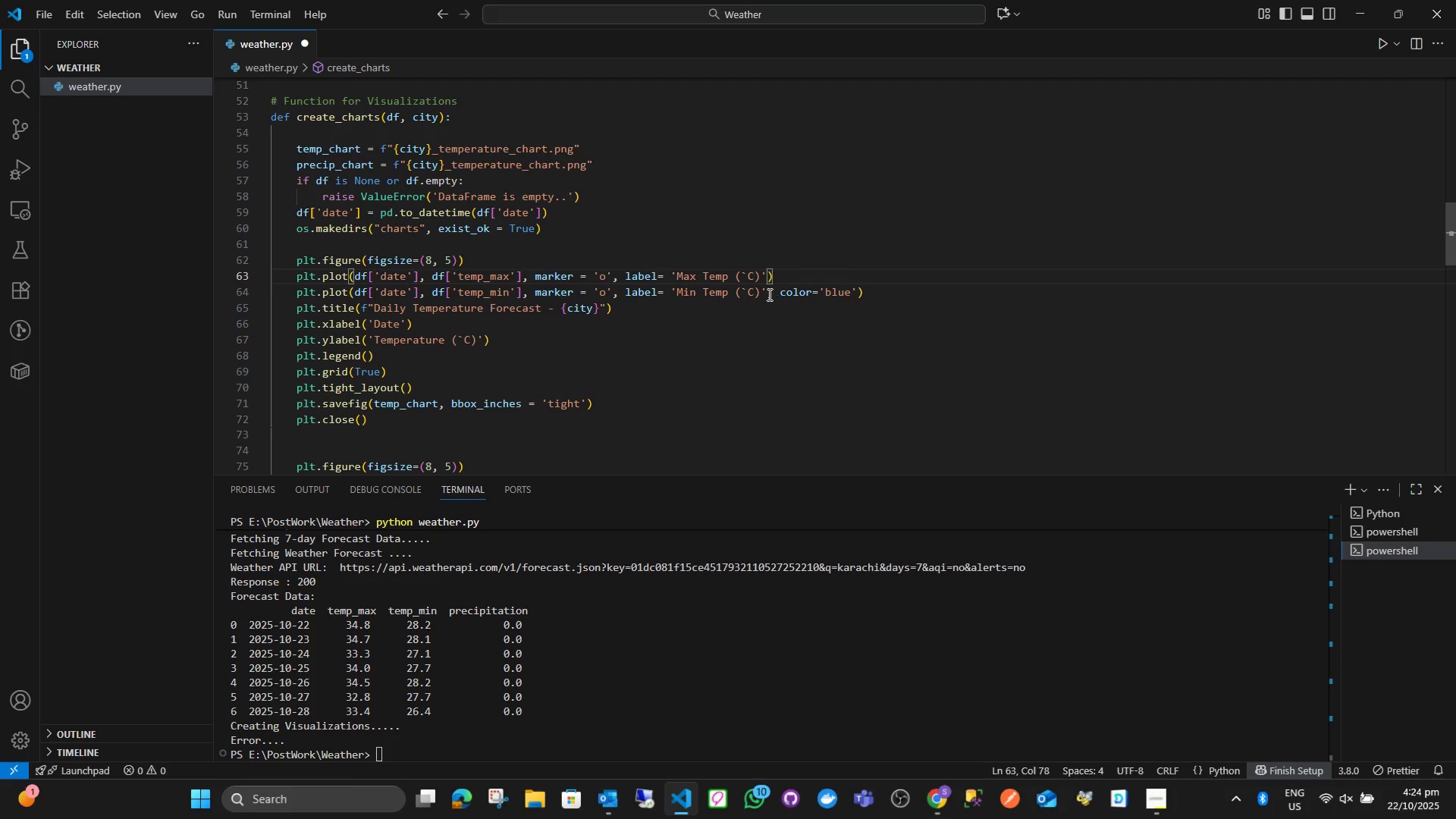 
left_click_drag(start_coordinate=[767, 294], to_coordinate=[855, 294])
 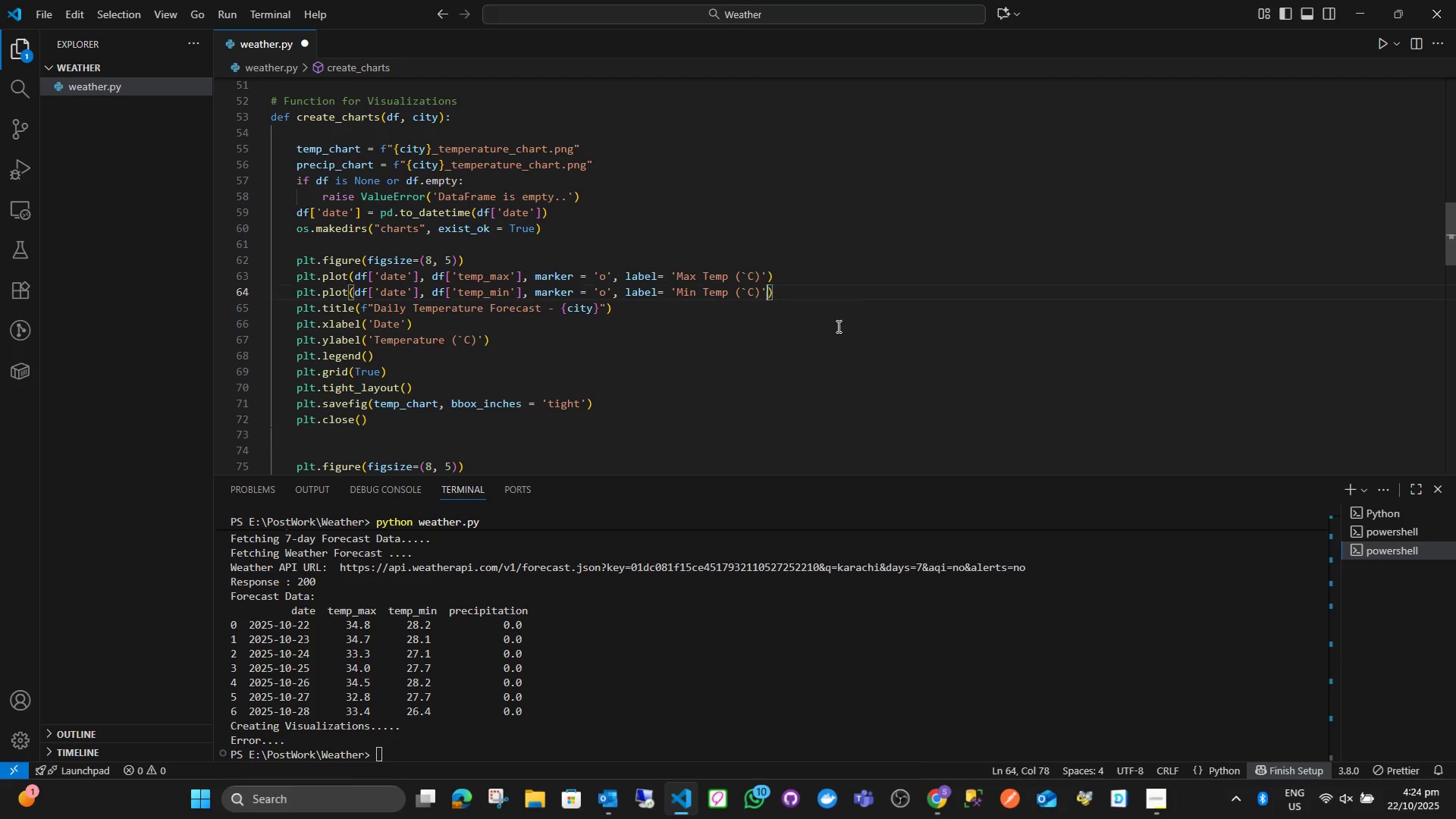 
key(Backspace)
 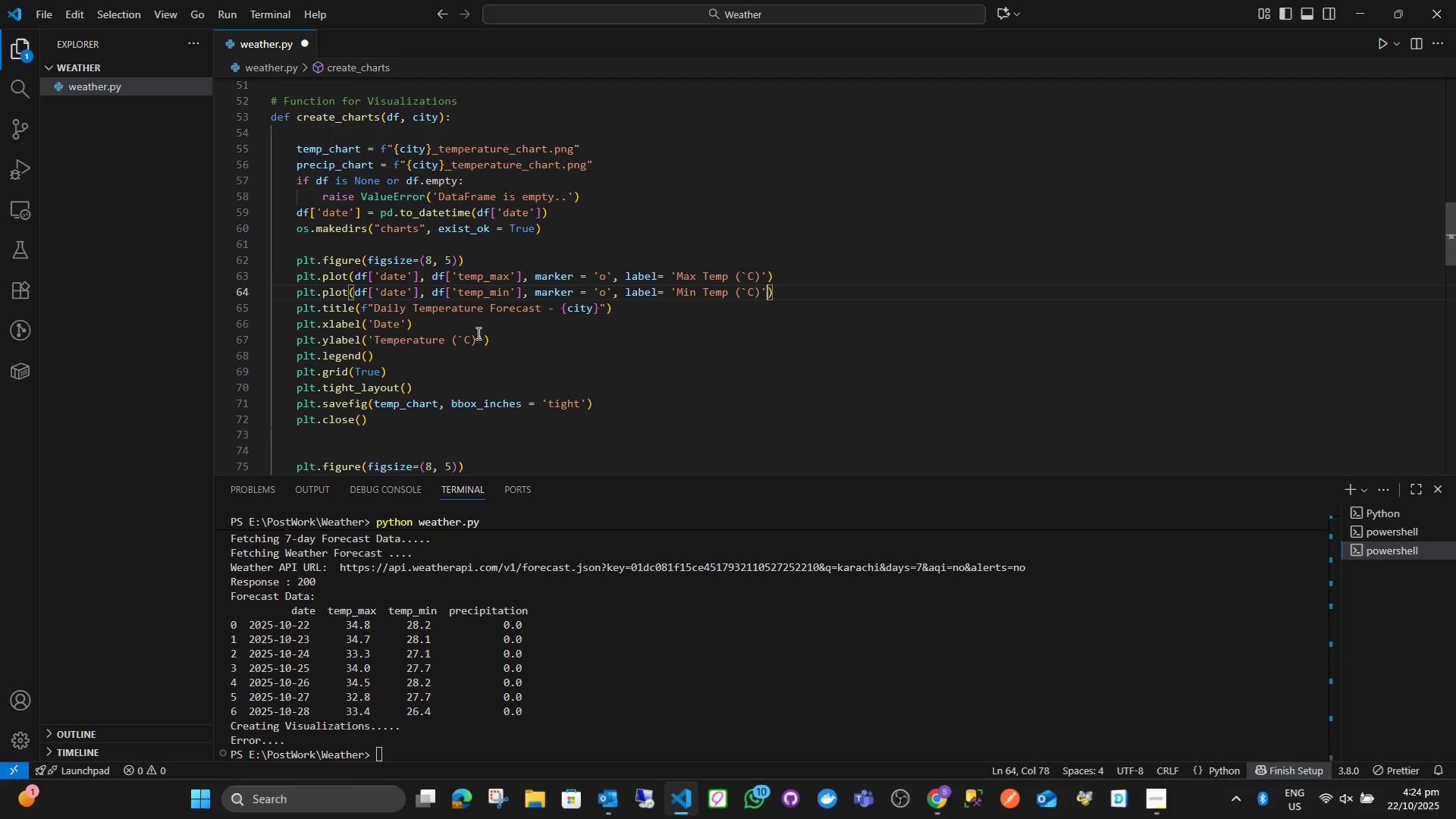 
wait(10.02)
 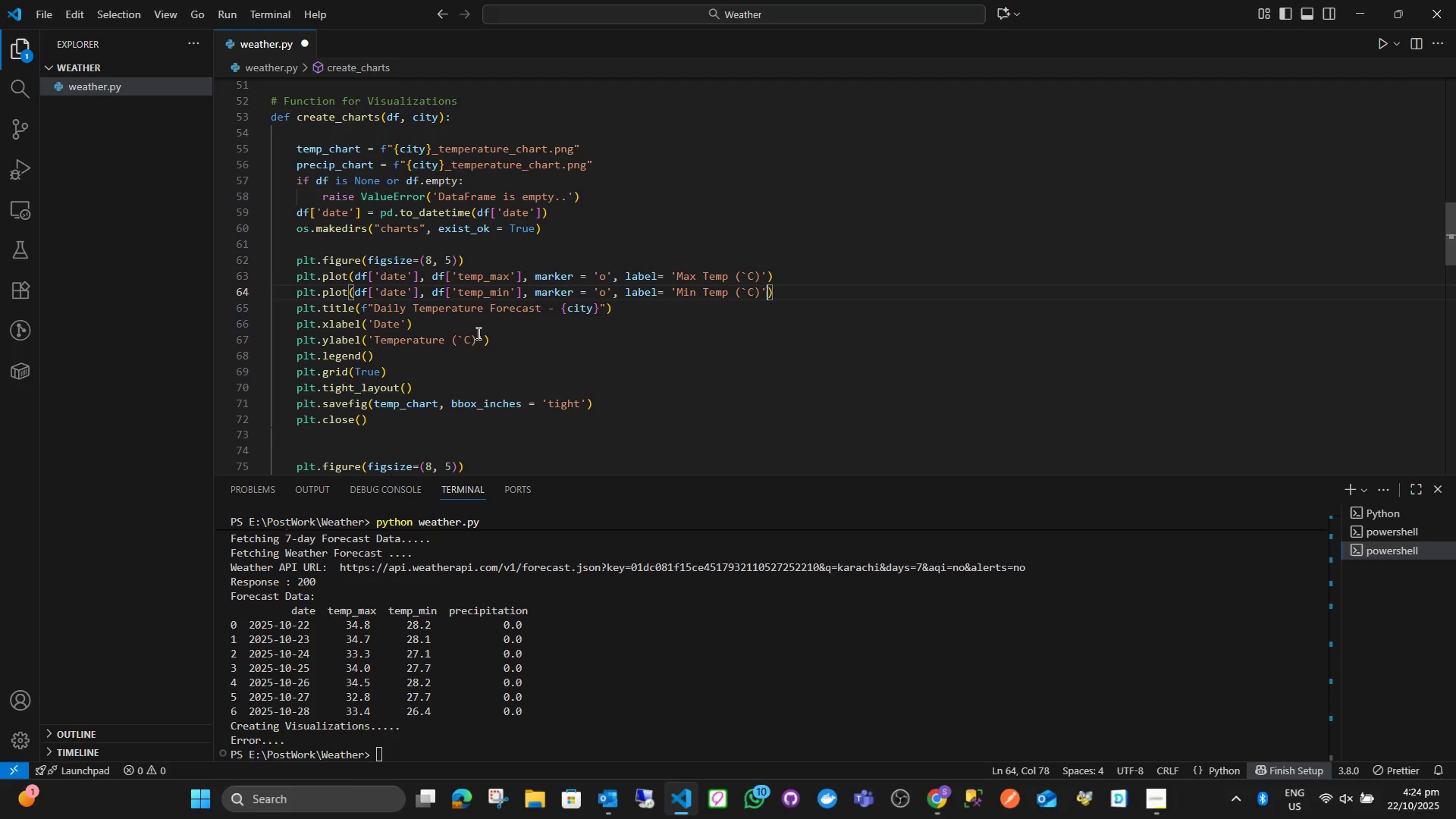 
left_click_drag(start_coordinate=[410, 375], to_coordinate=[294, 380])
 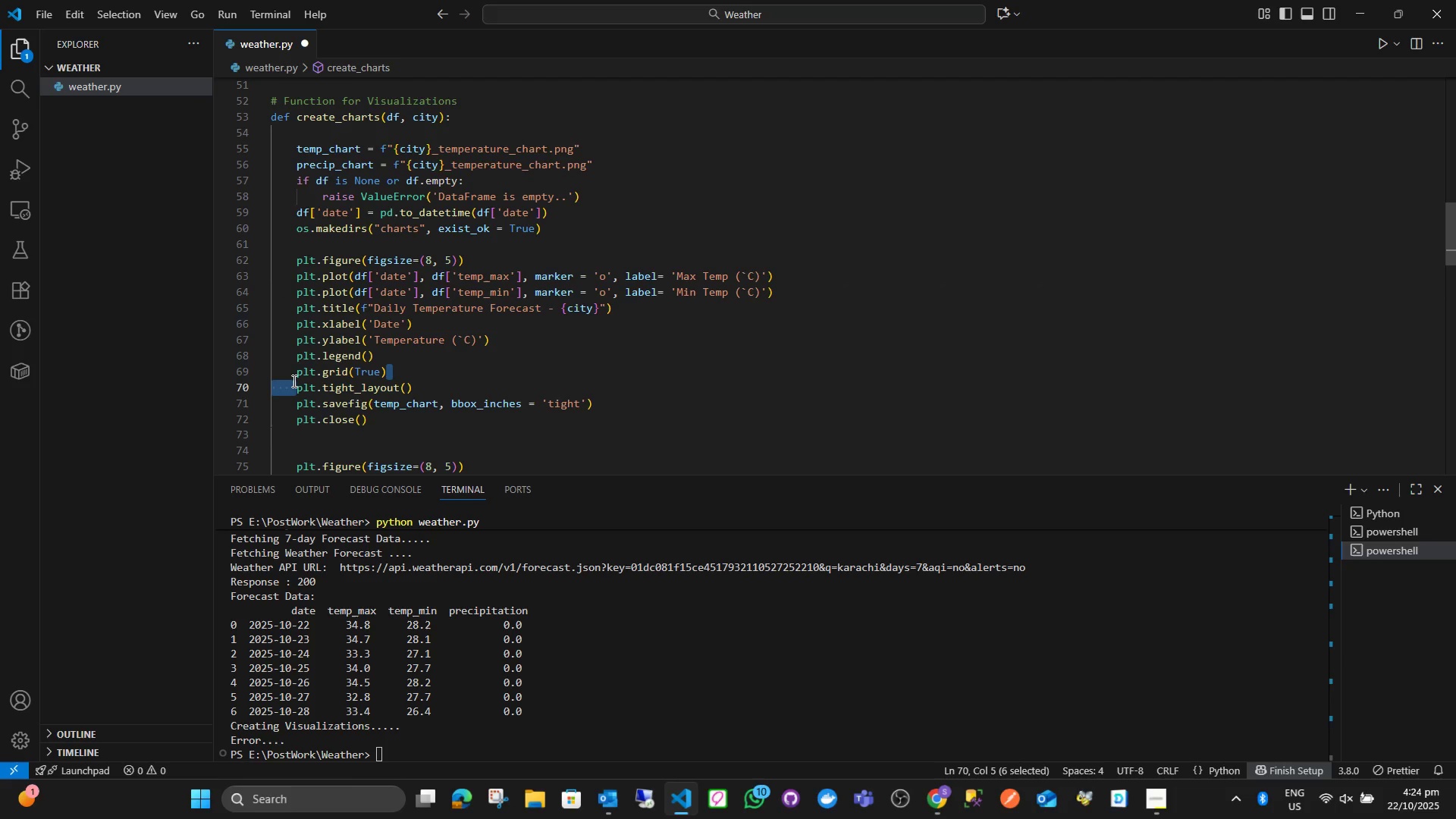 
hold_key(key=ShiftLeft, duration=0.55)
left_click([296, 375])
 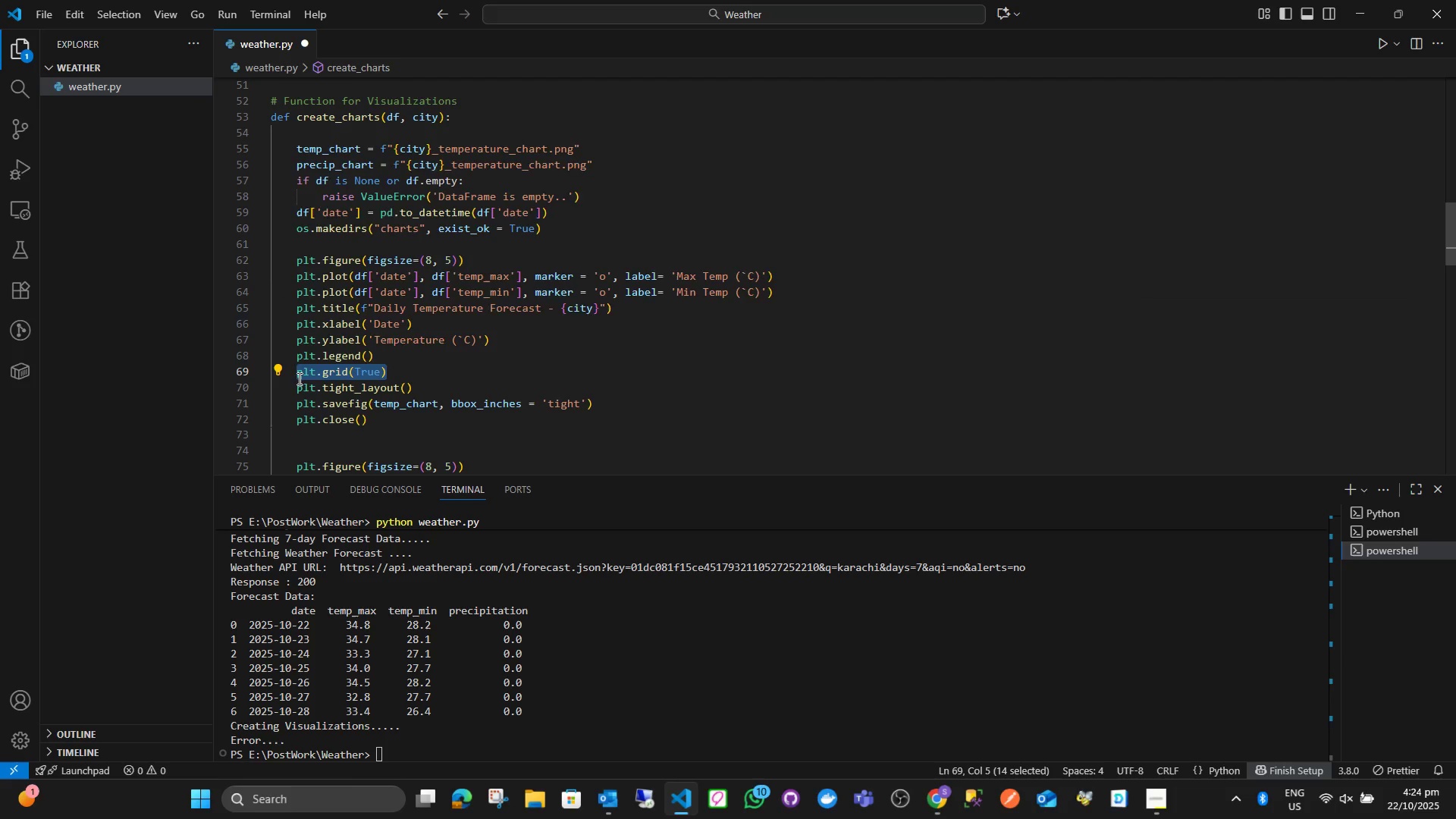 
key(Control+X)
 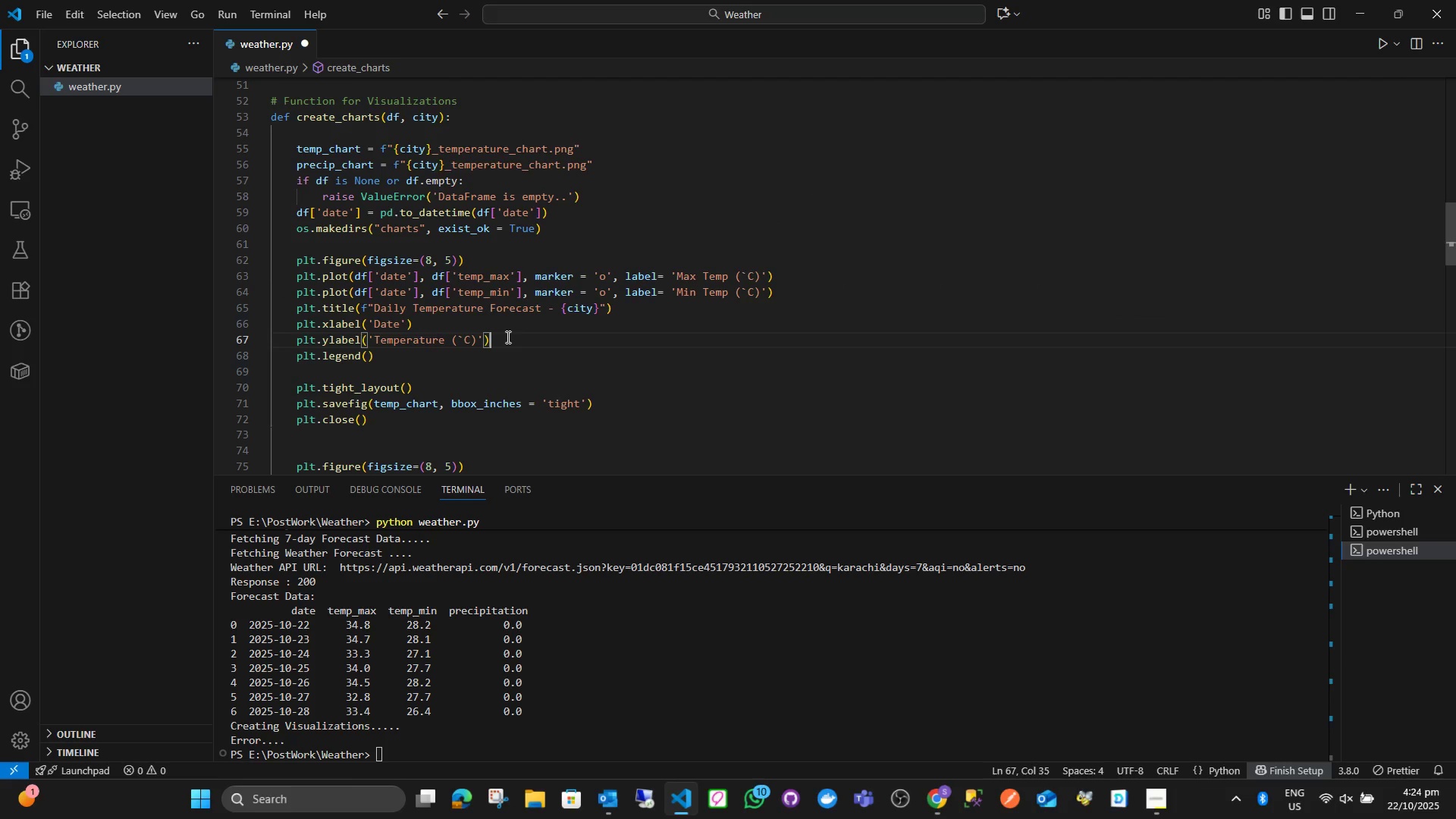 
key(Enter)
 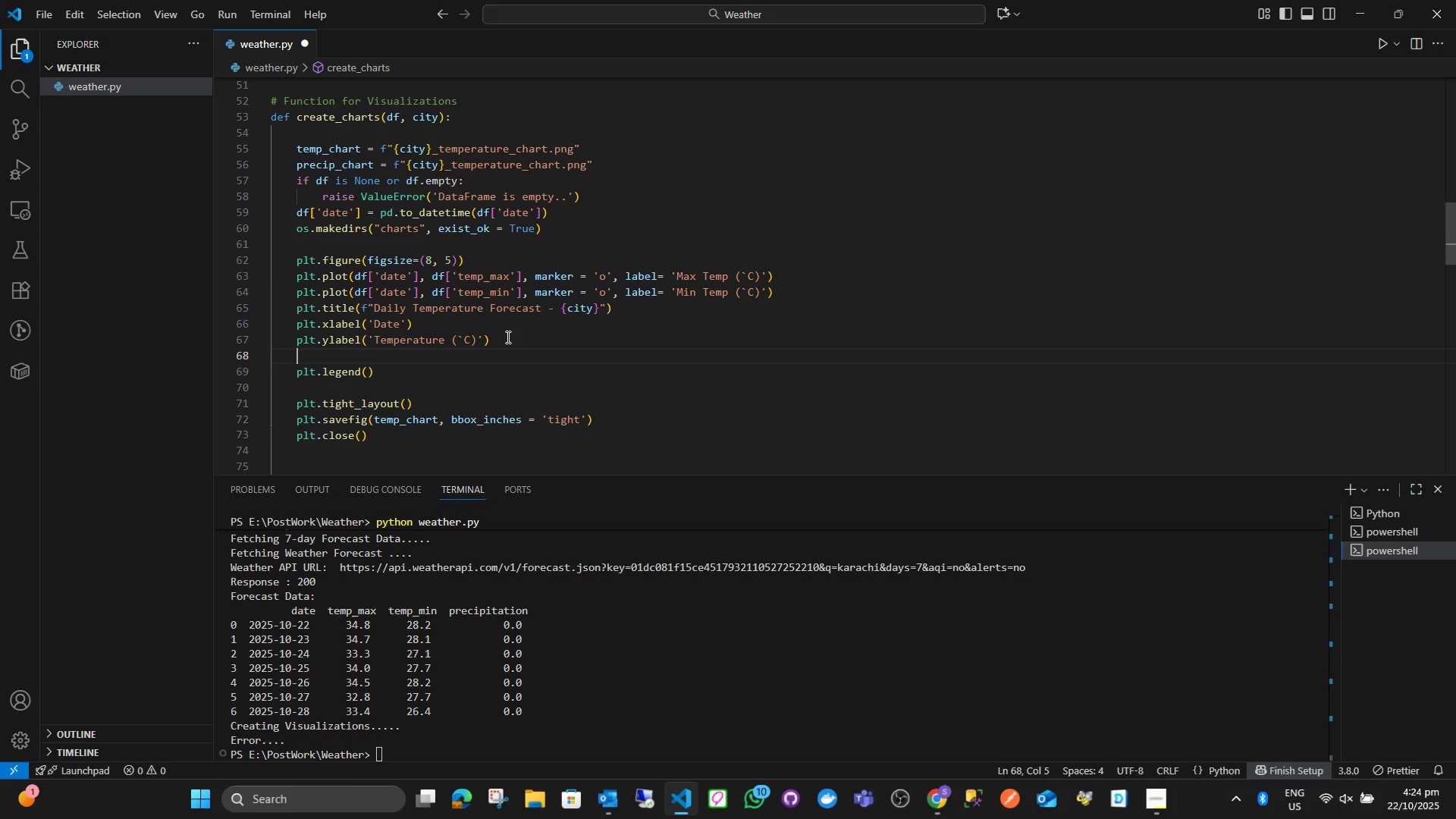 
key(Control+ControlLeft)
 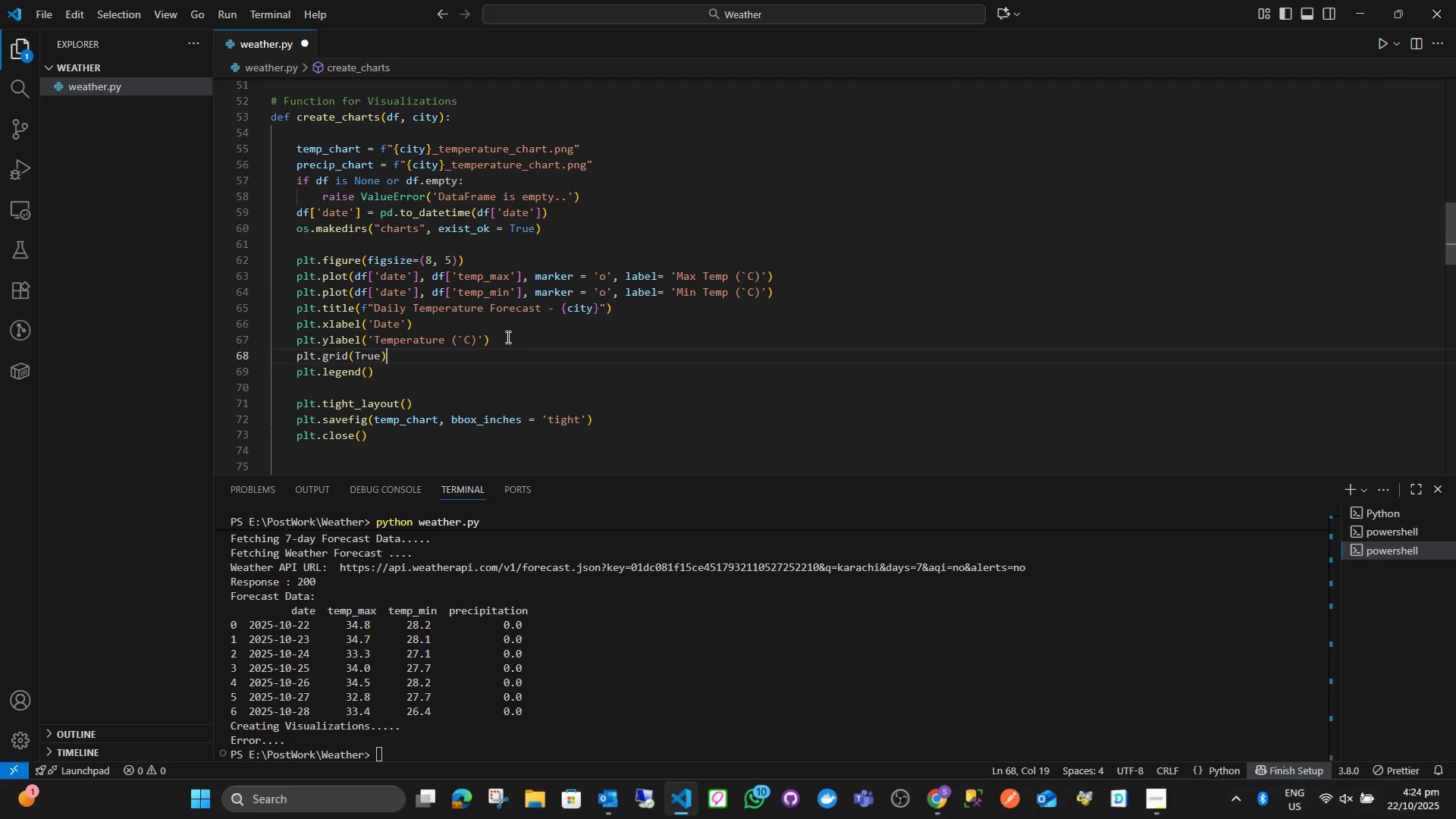 
key(Control+V)
 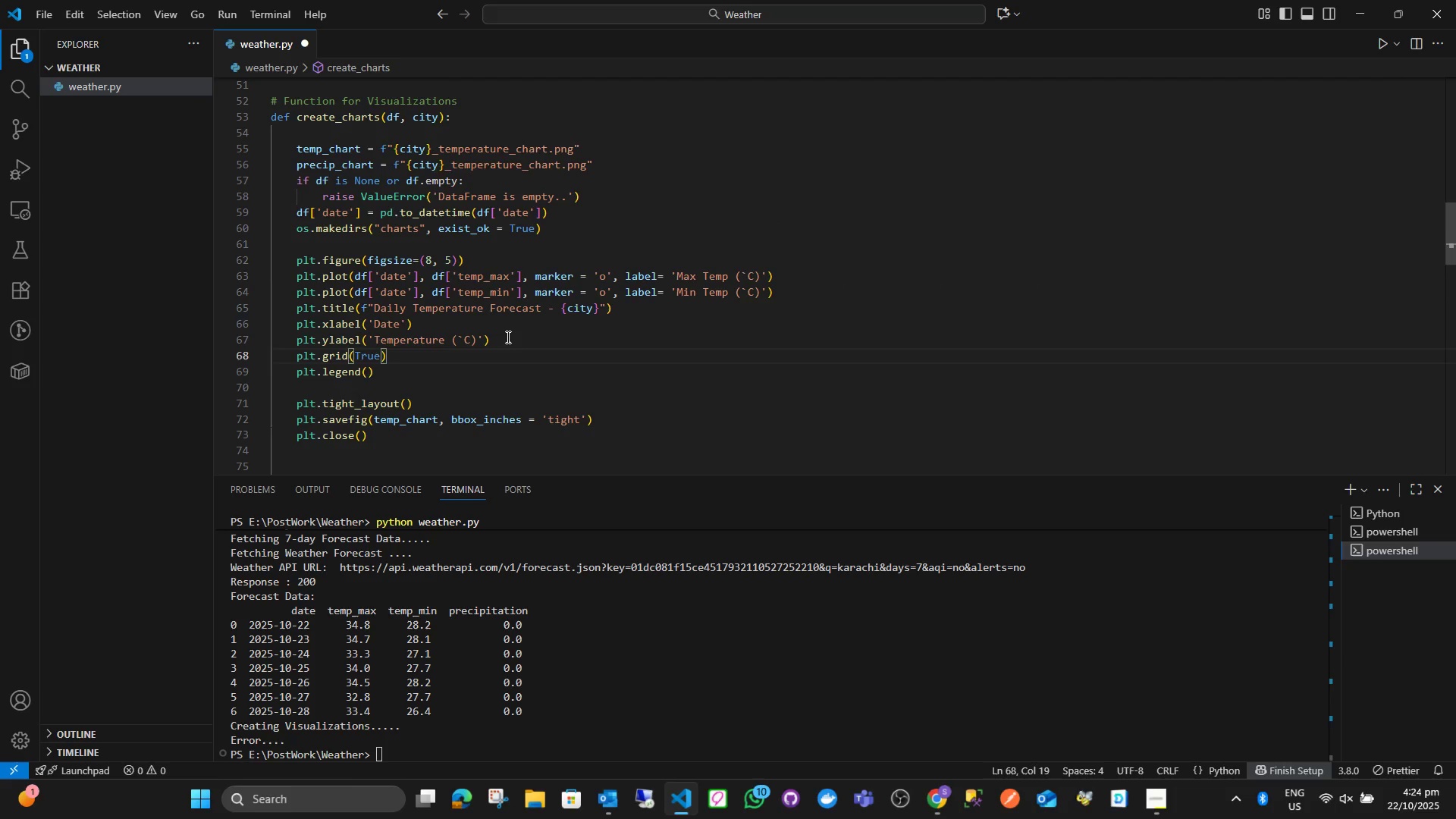 
key(ArrowDown)
 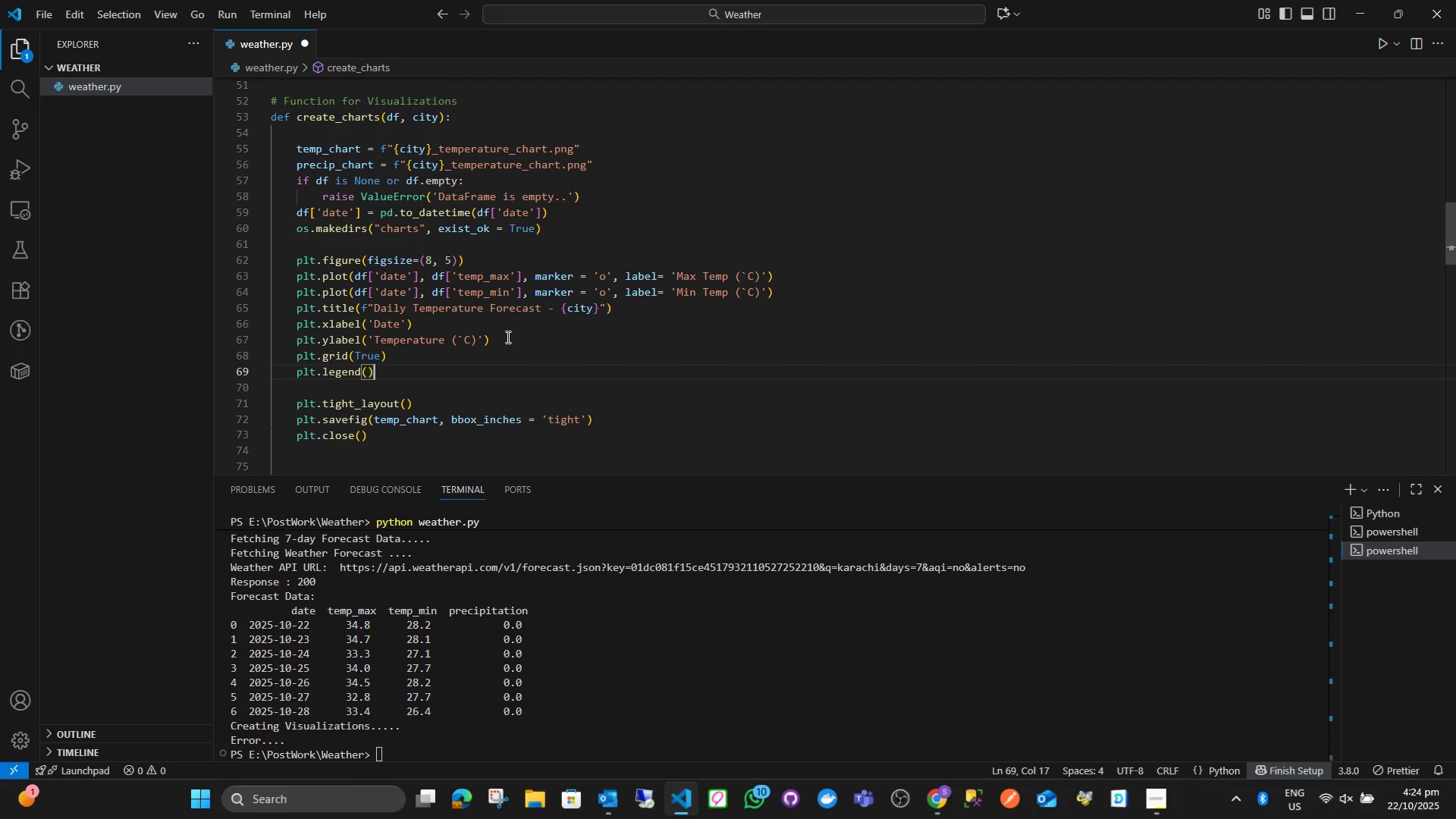 
key(ArrowDown)
 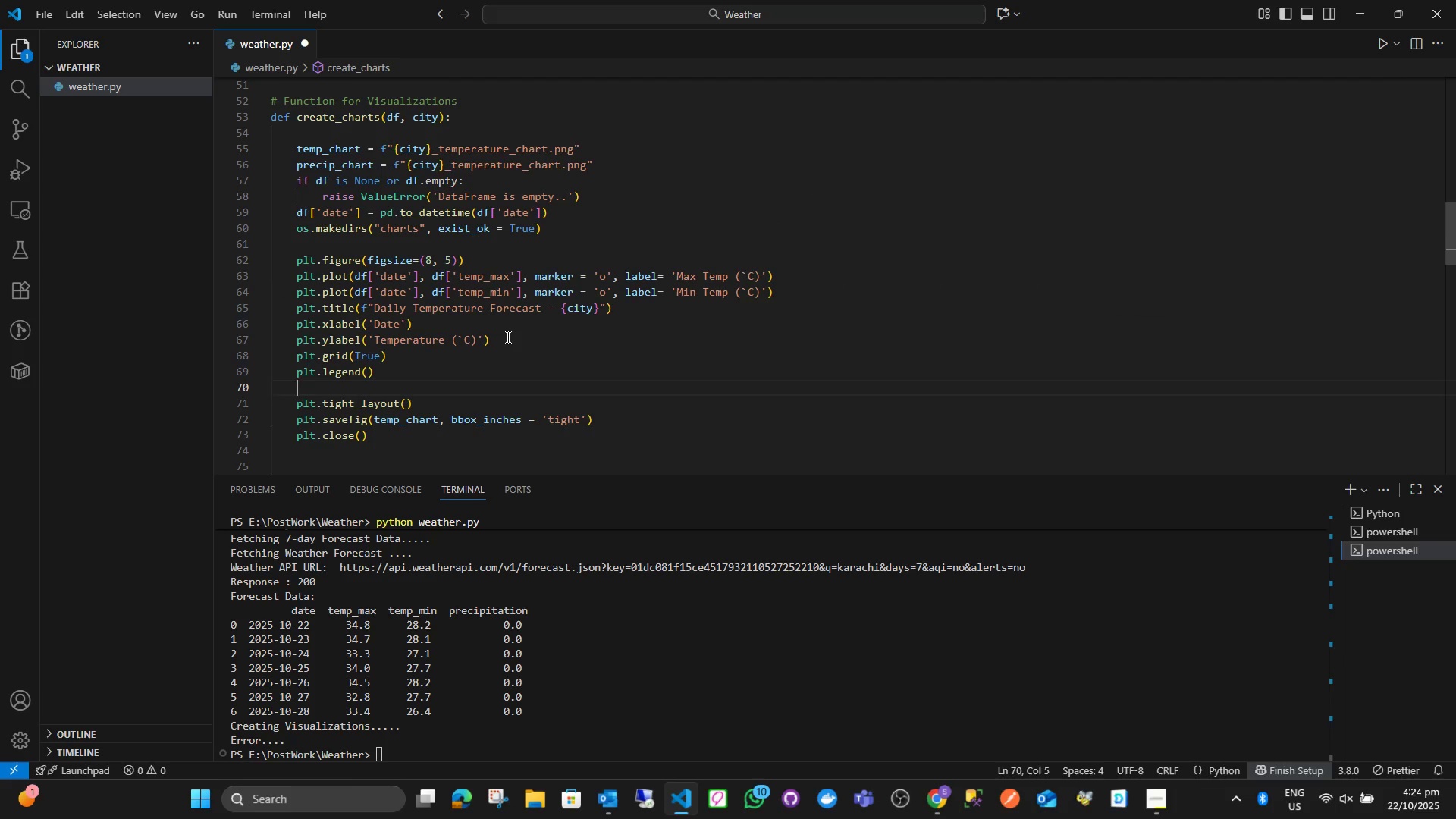 
key(Backspace)
 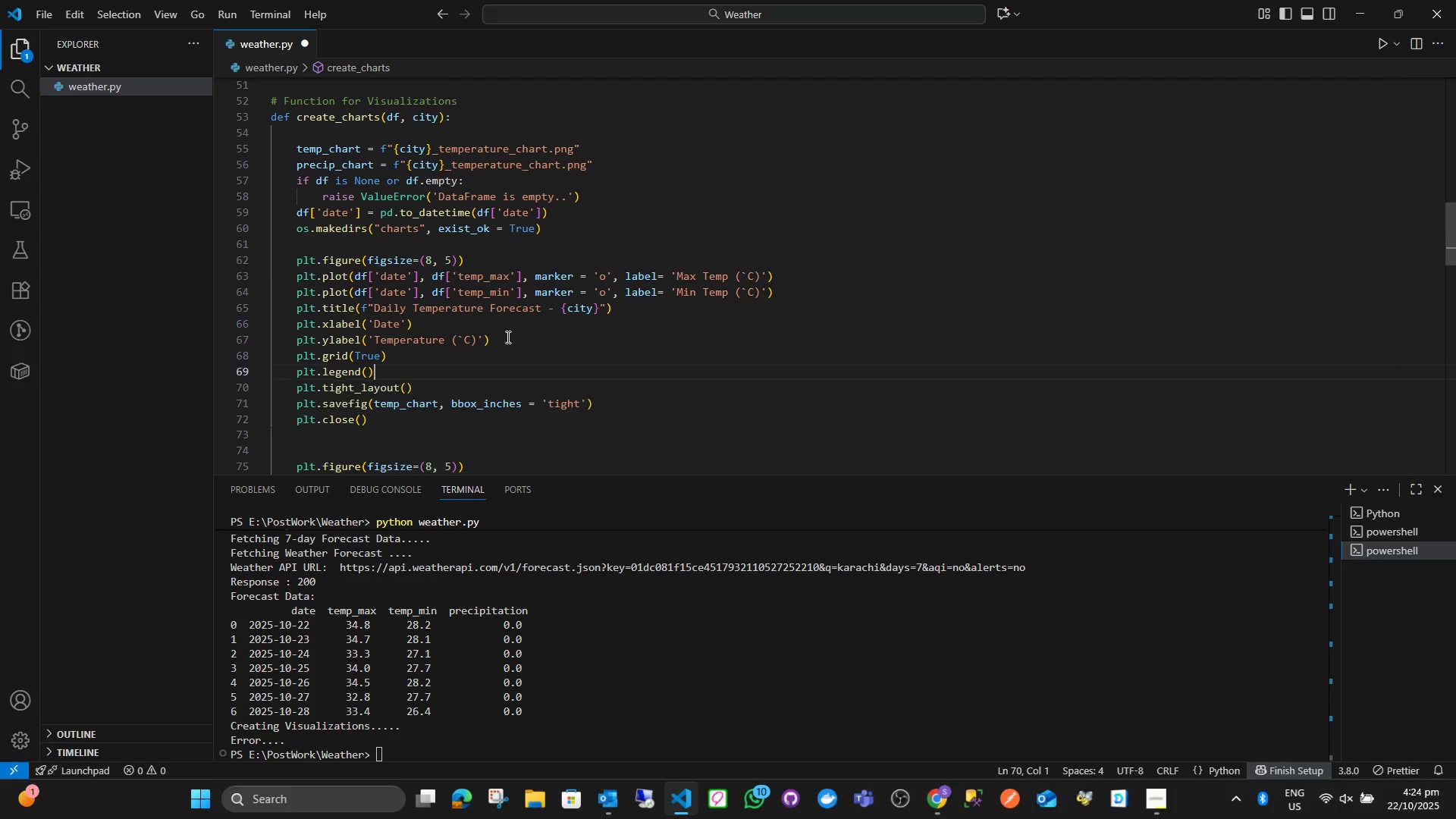 
key(Backspace)
 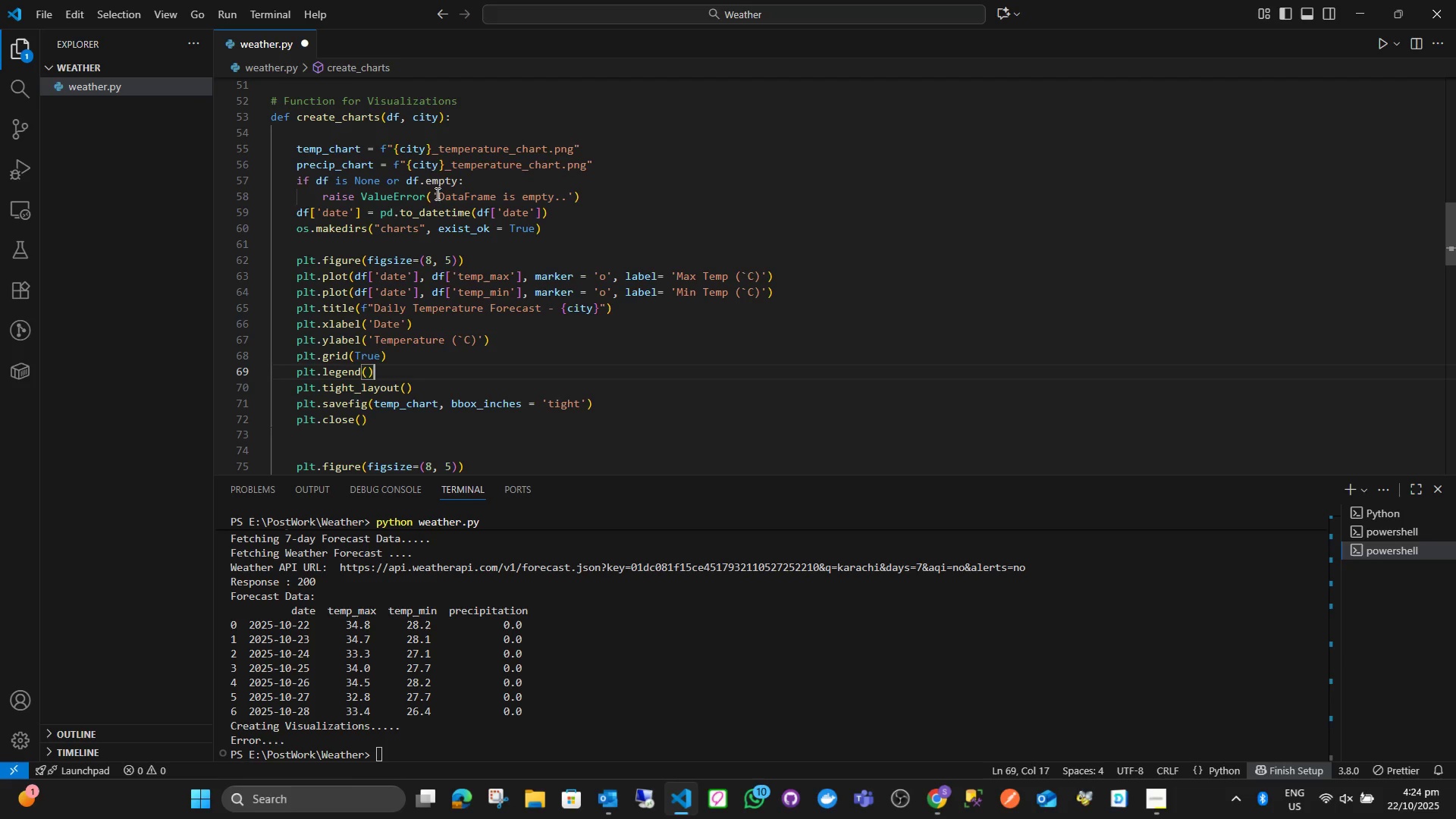 
wait(5.5)
 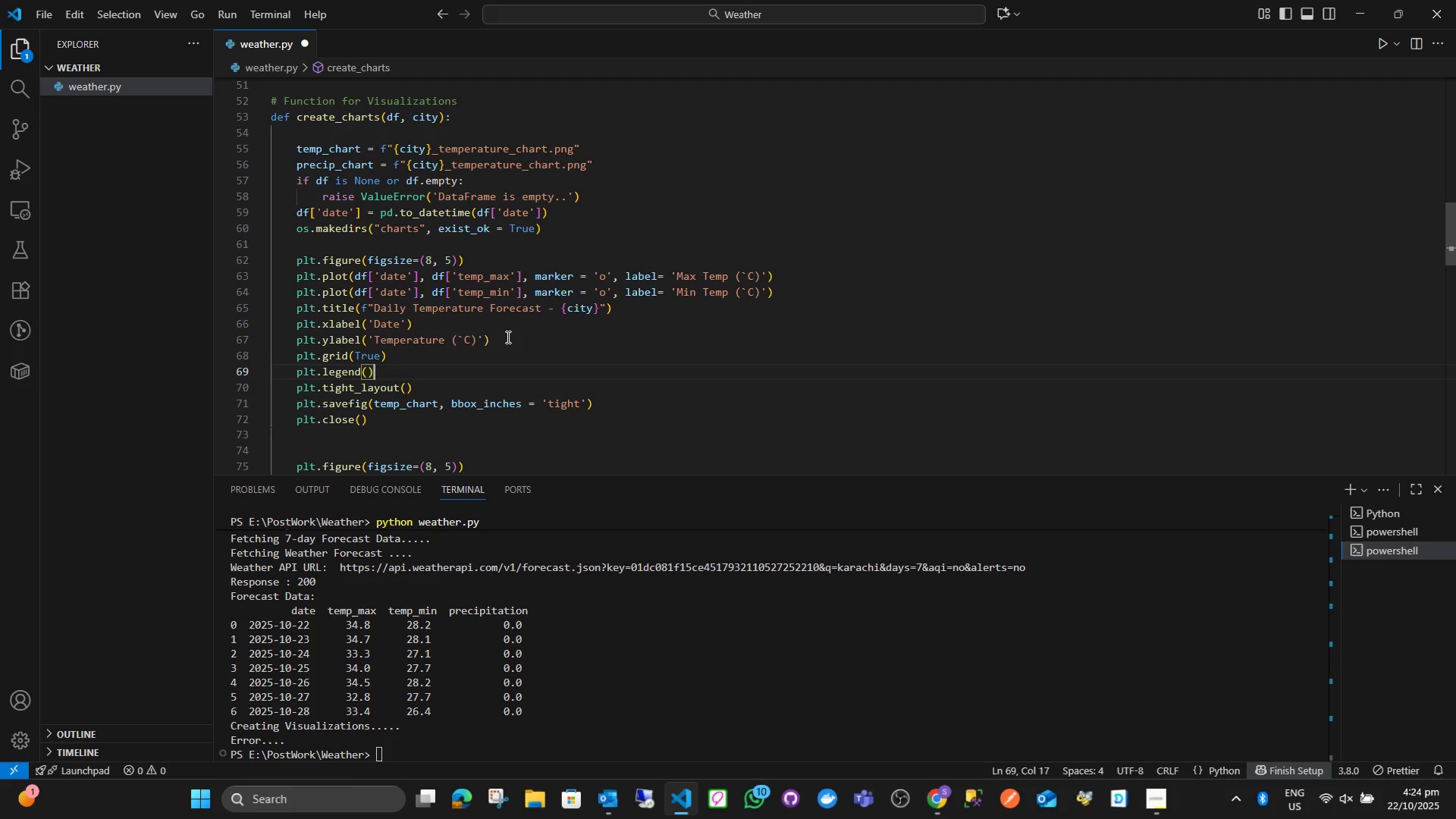 
left_click([394, 146])
 